 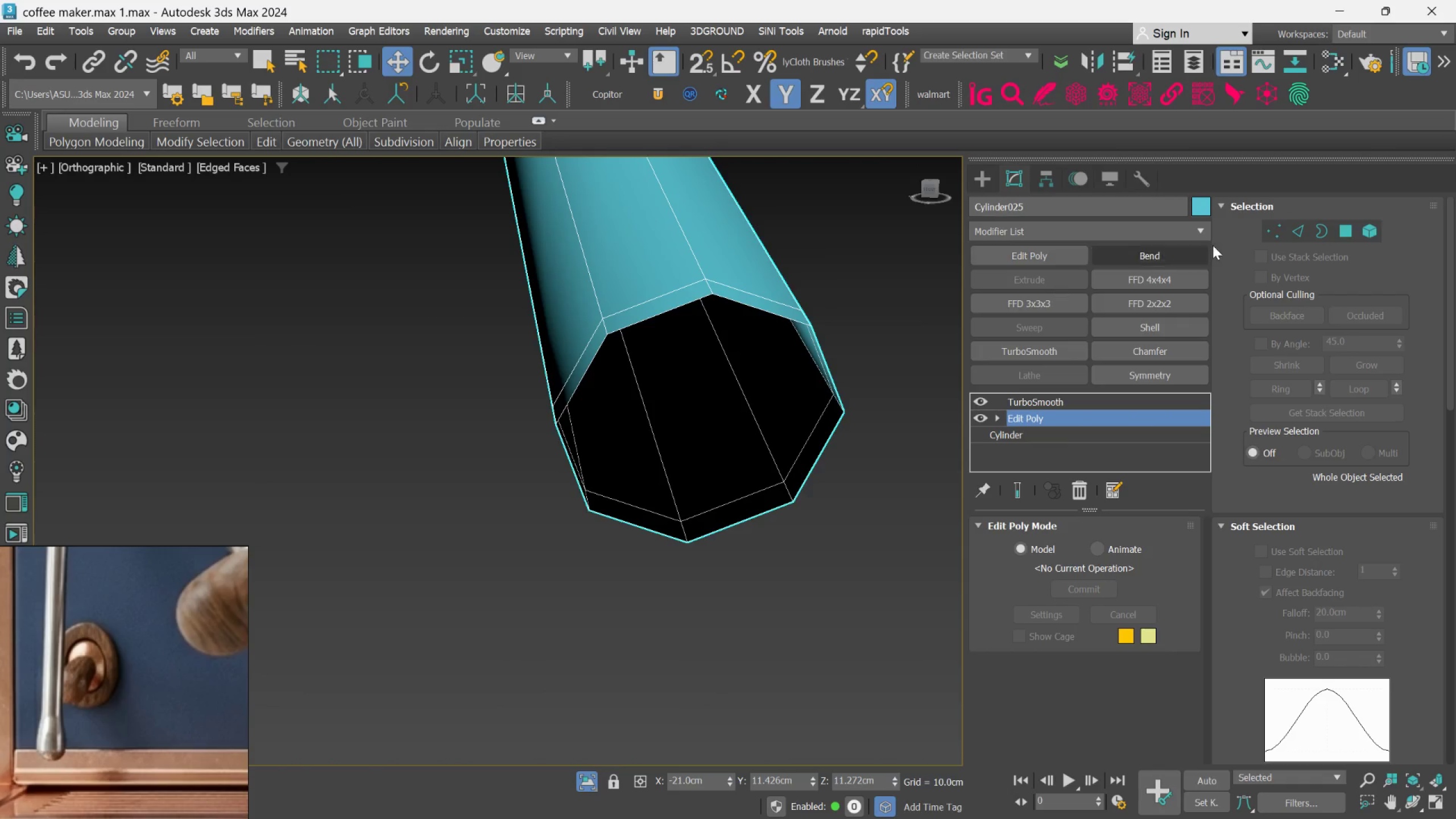 
left_click([1287, 231])
 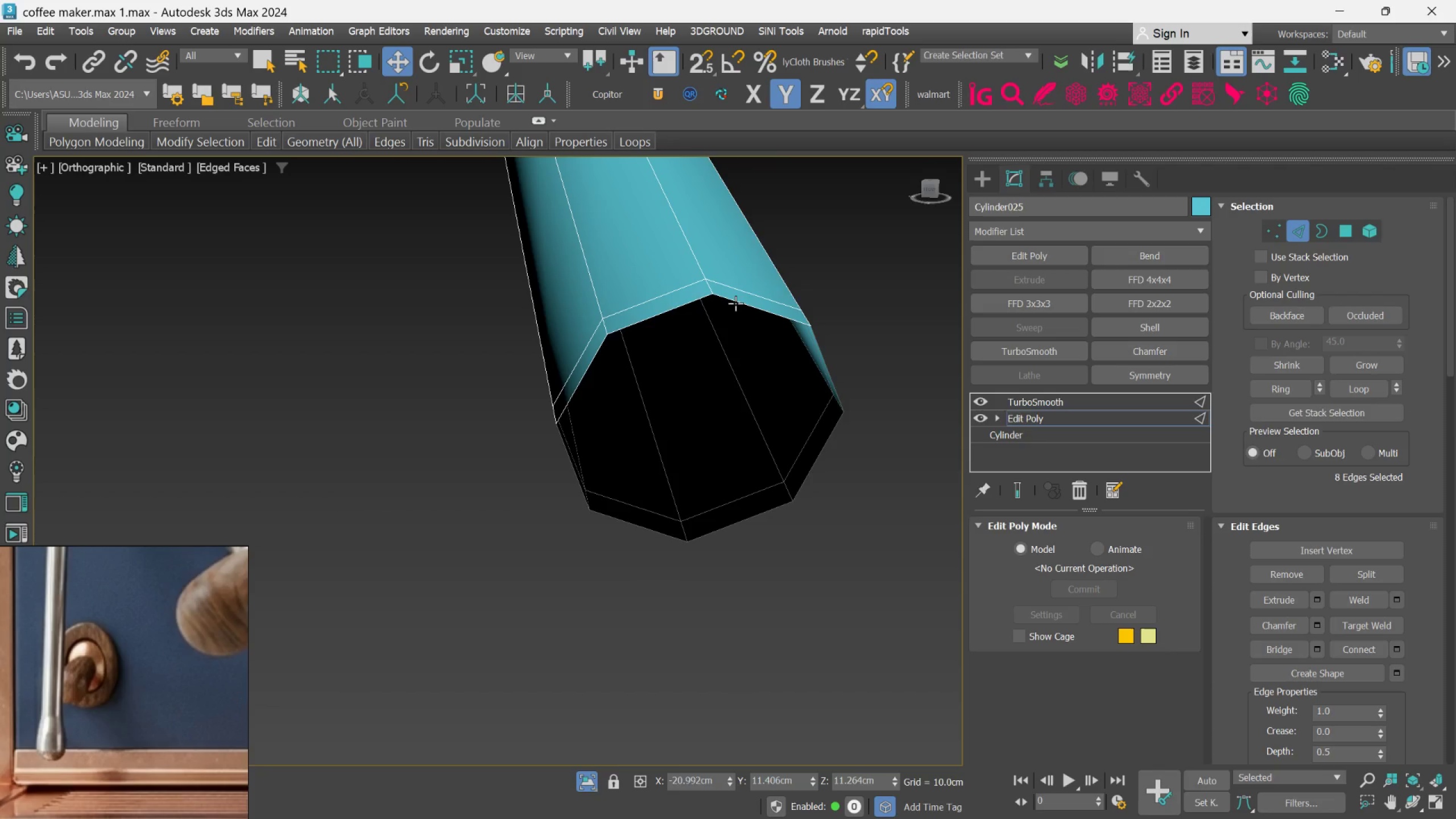 
double_click([735, 303])
 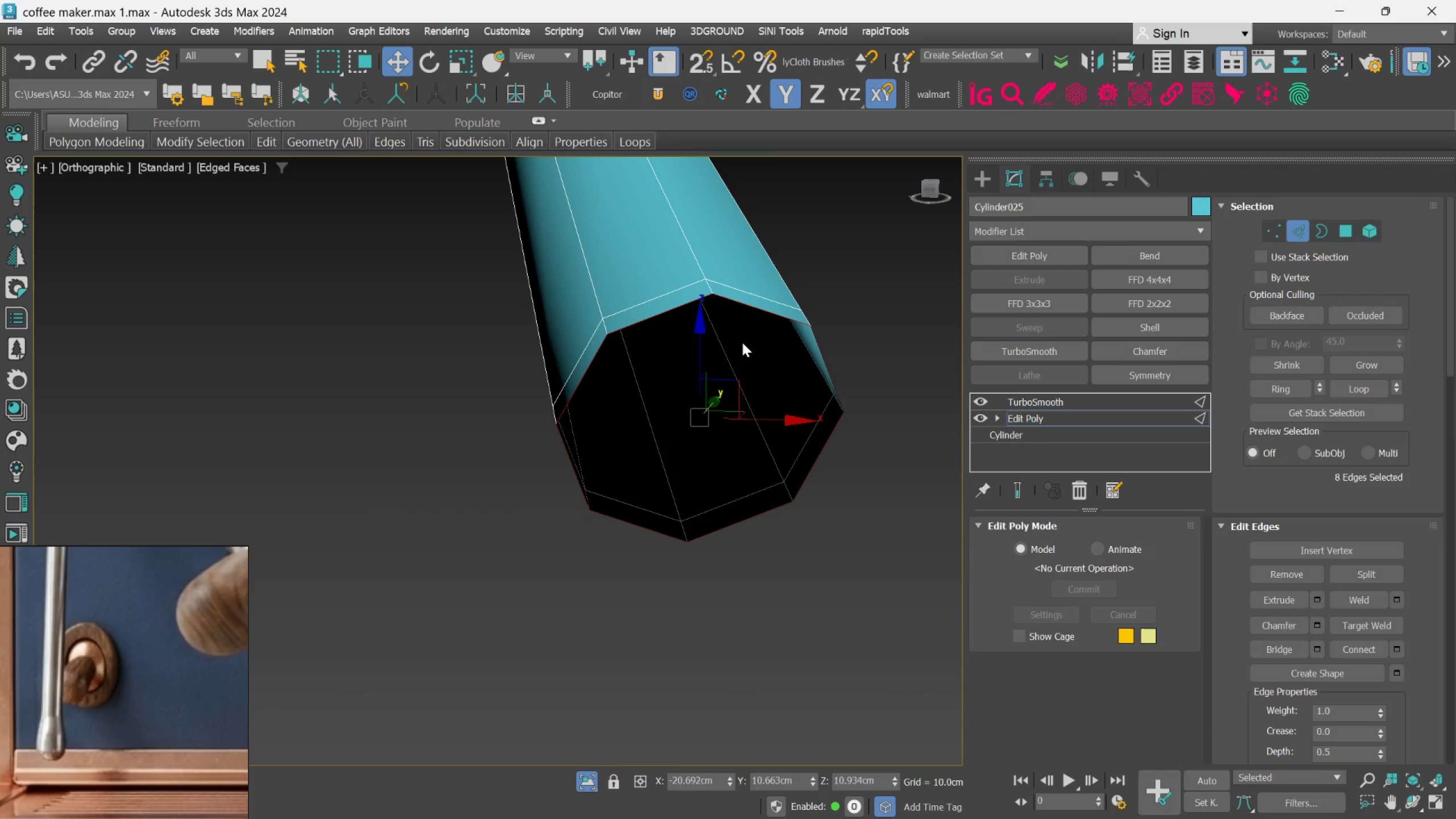 
key(R)
 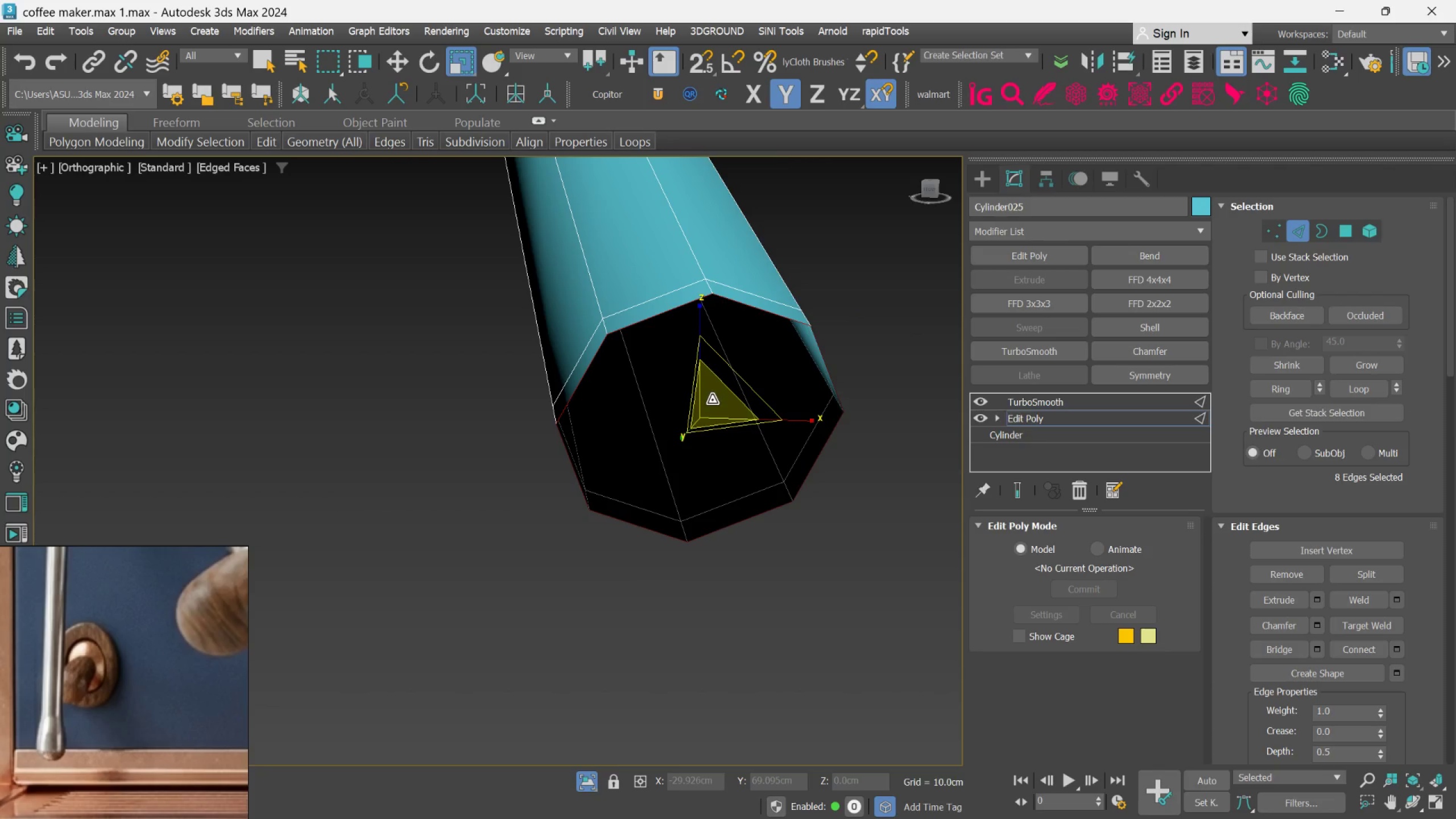 
hold_key(key=ShiftLeft, duration=1.92)
left_click_drag(start_coordinate=[711, 401], to_coordinate=[720, 426])
 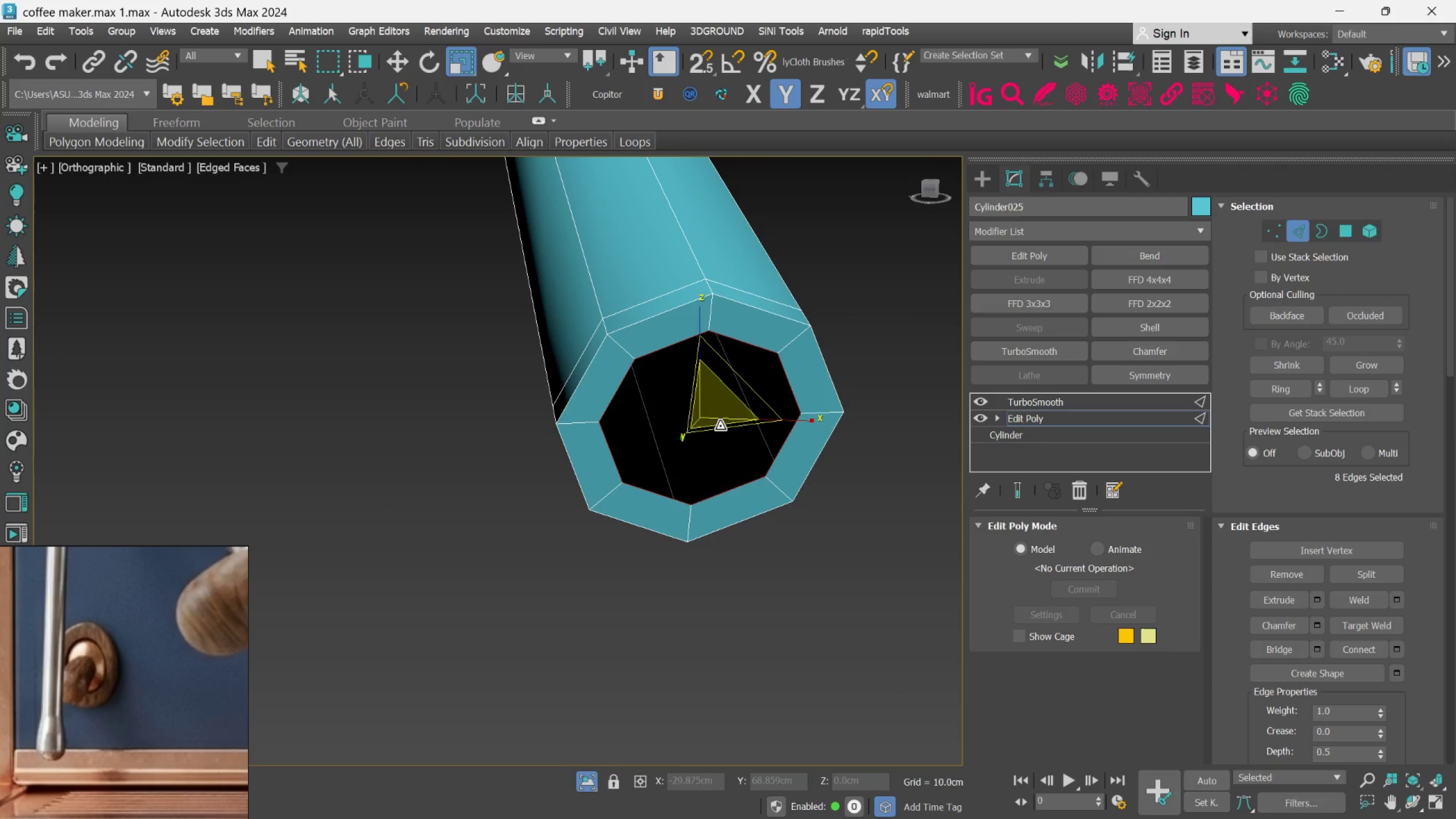 
key(W)
 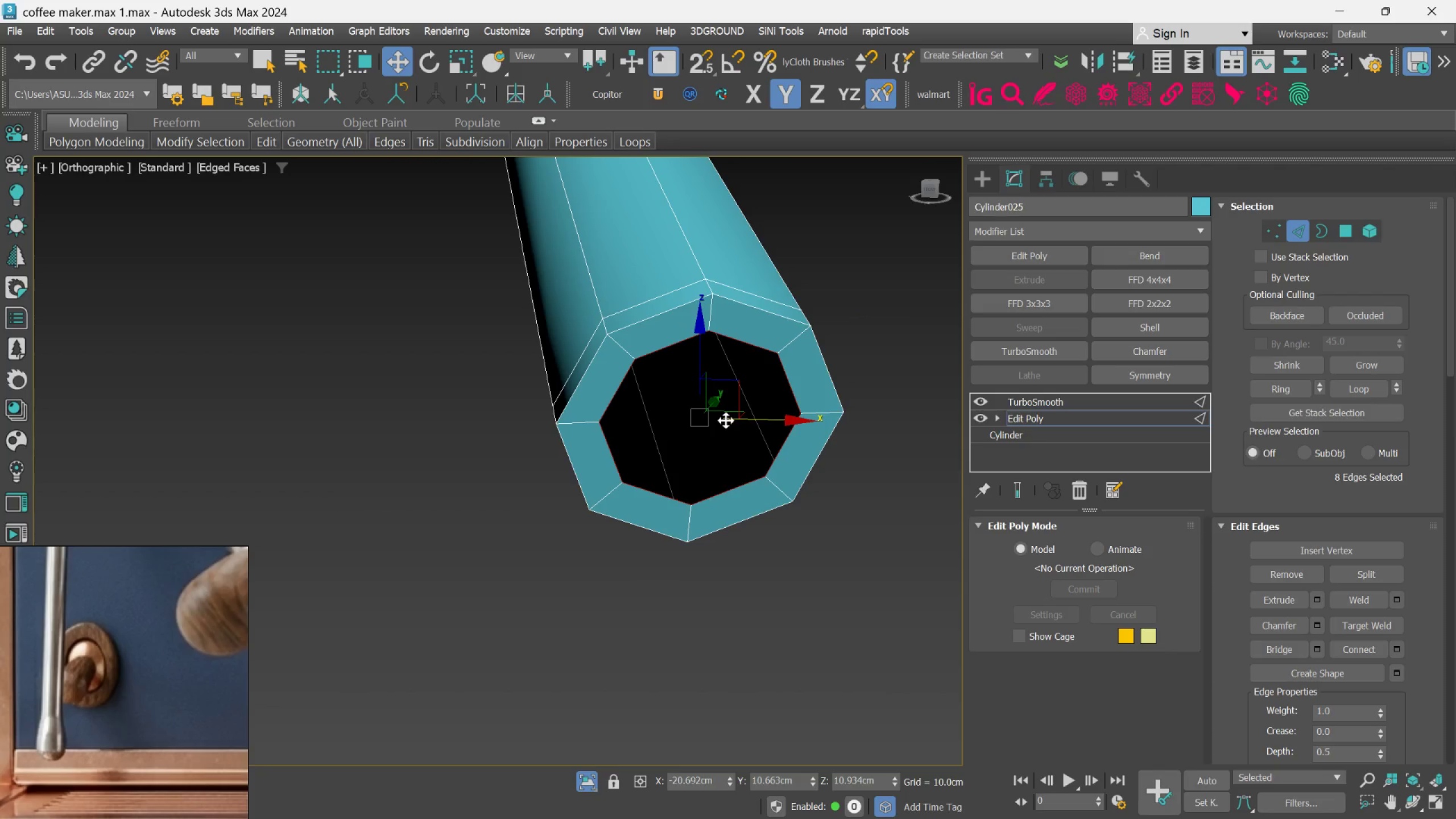 
hold_key(key=AltLeft, duration=0.85)
 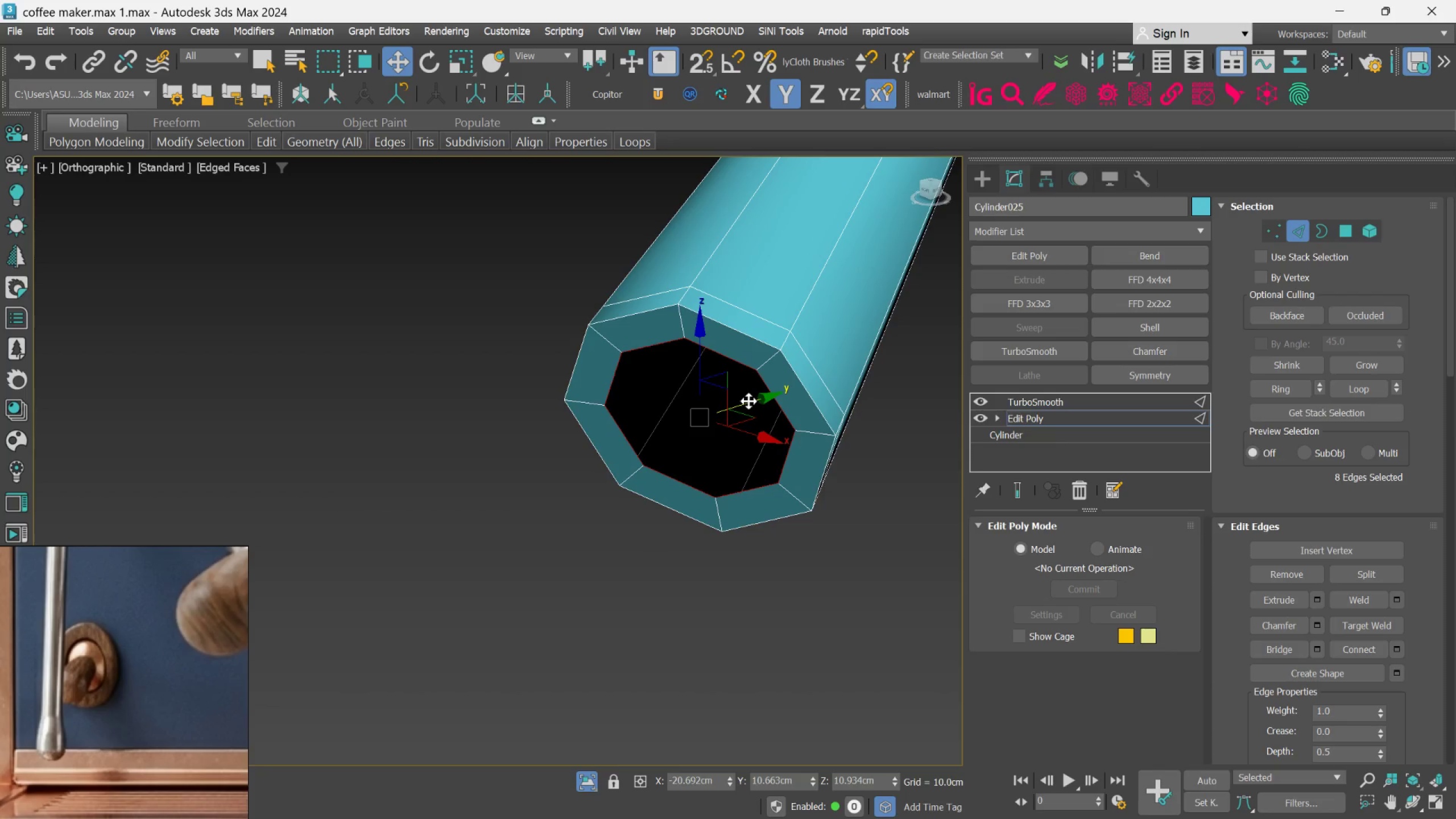 
left_click_drag(start_coordinate=[748, 401], to_coordinate=[741, 410])
 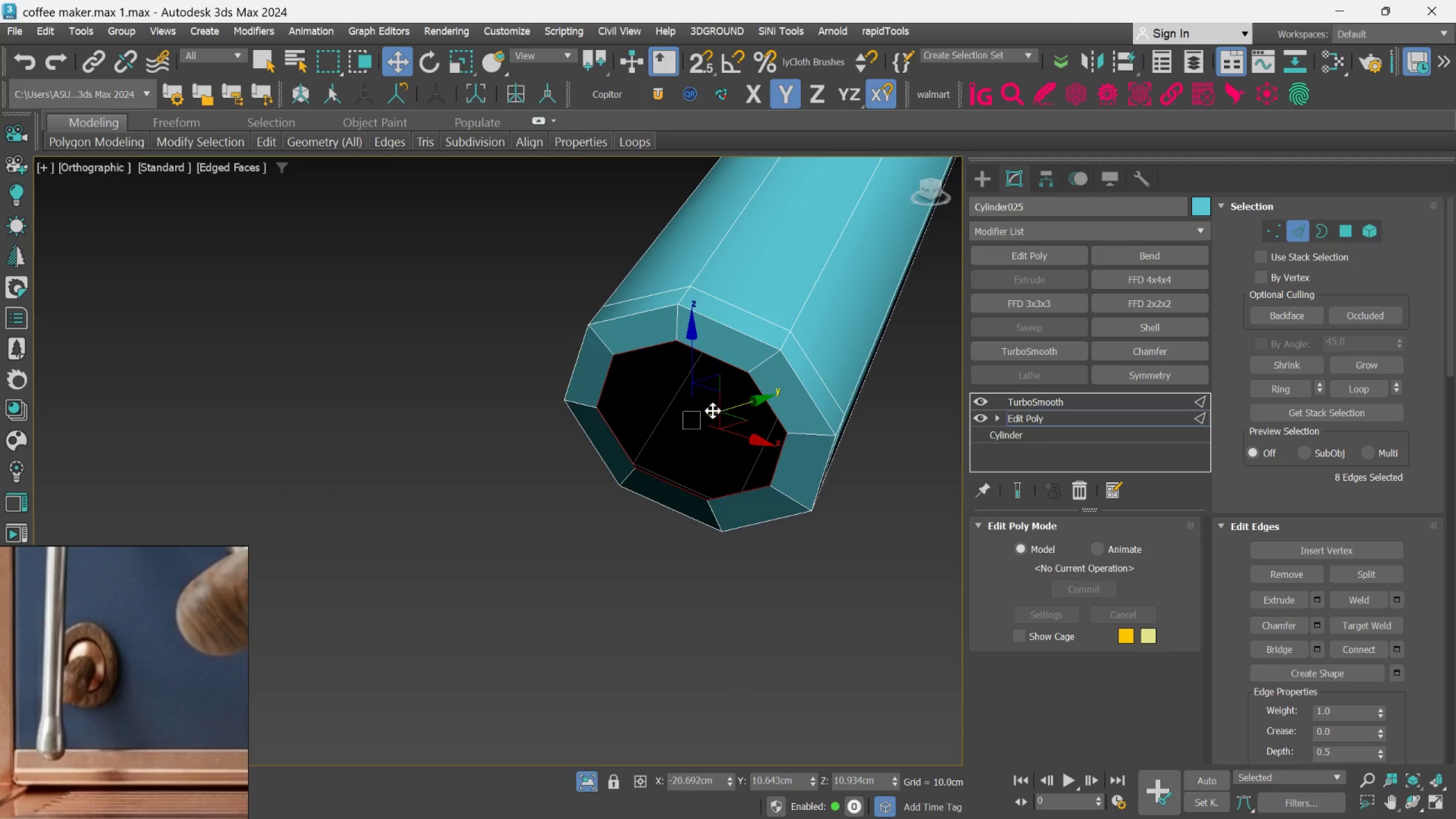 
hold_key(key=AltLeft, duration=0.63)
 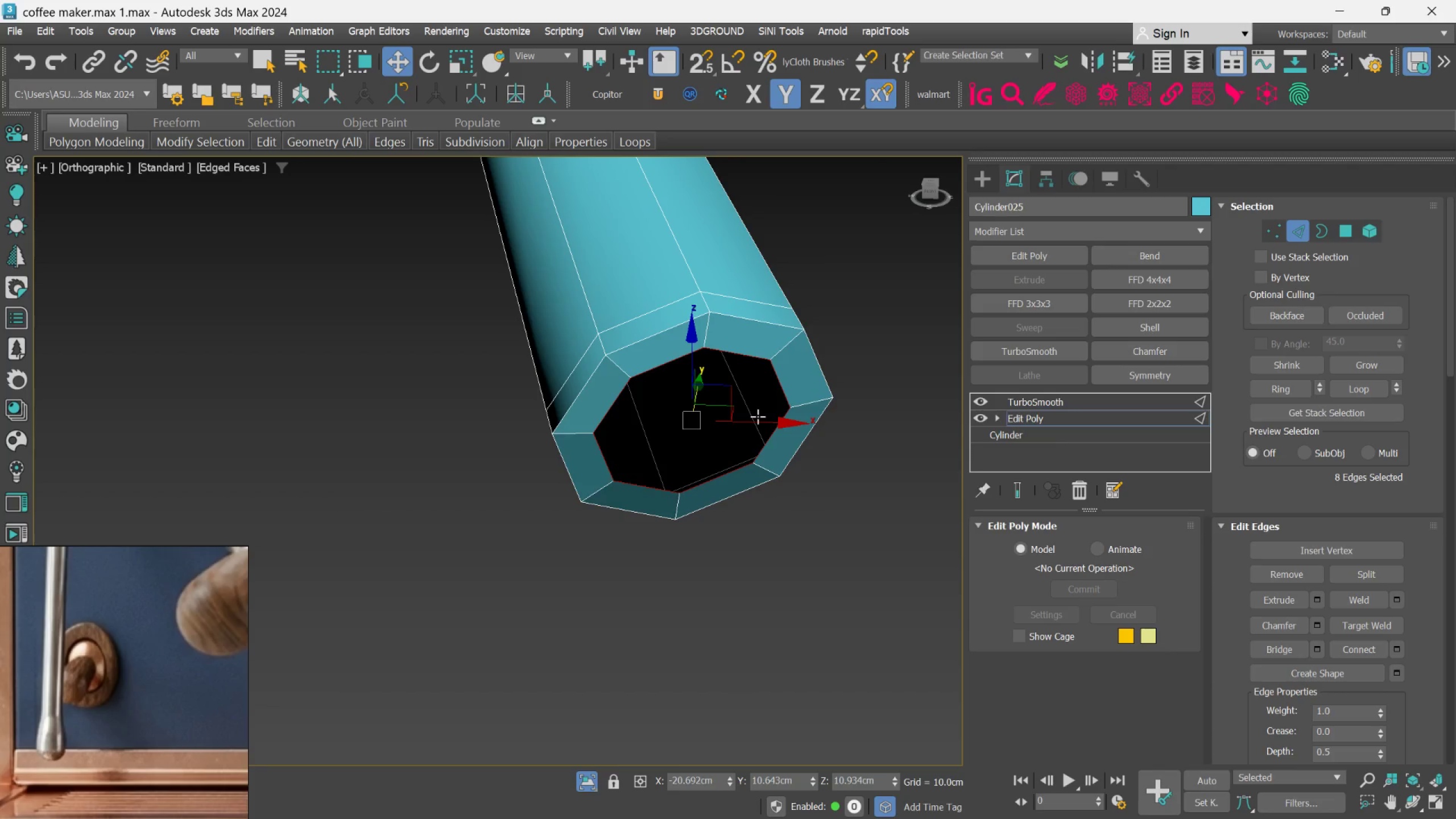 
key(R)
 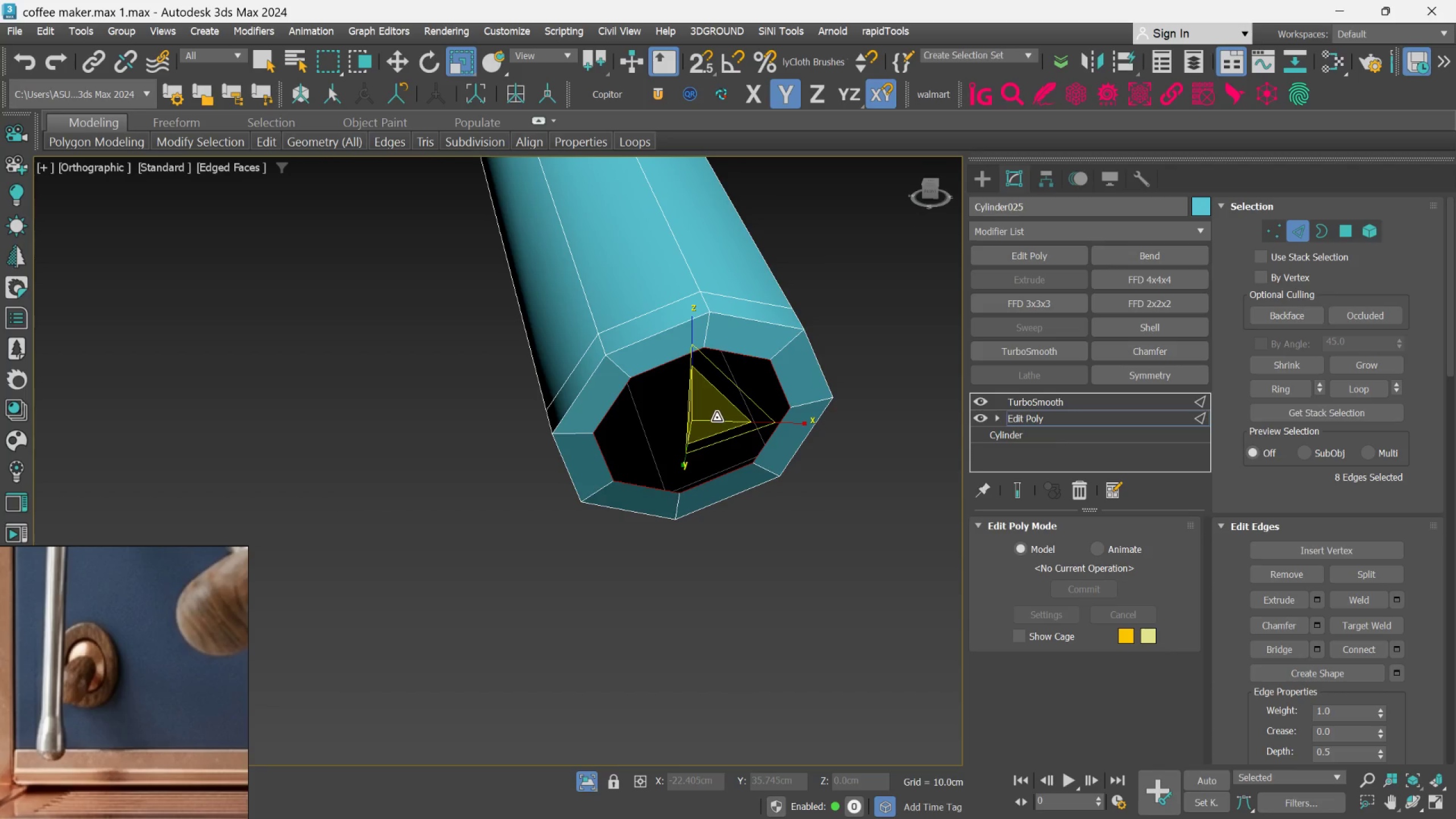 
left_click_drag(start_coordinate=[717, 417], to_coordinate=[737, 457])
 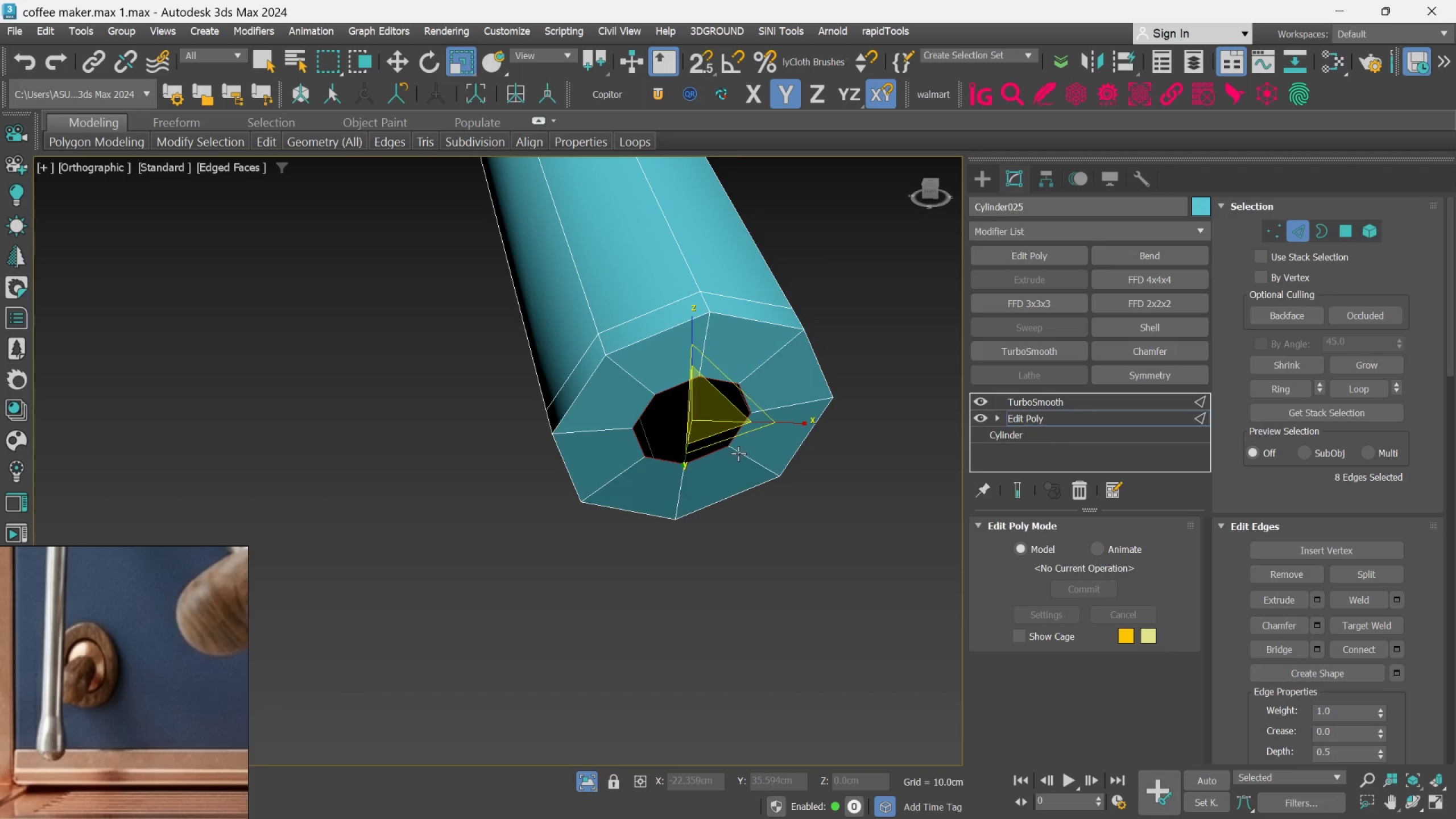 
hold_key(key=AltLeft, duration=0.75)
 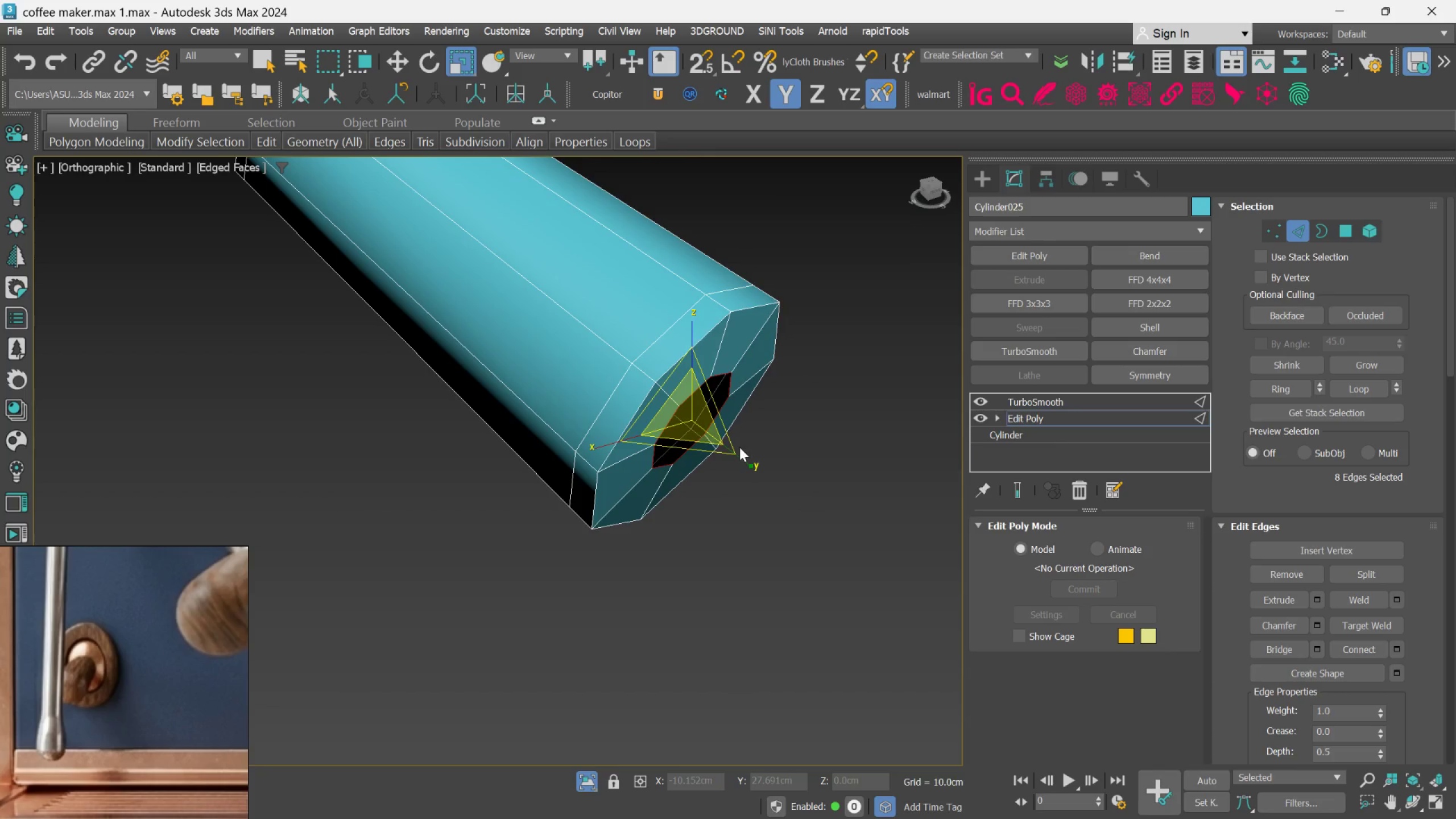 
key(W)
 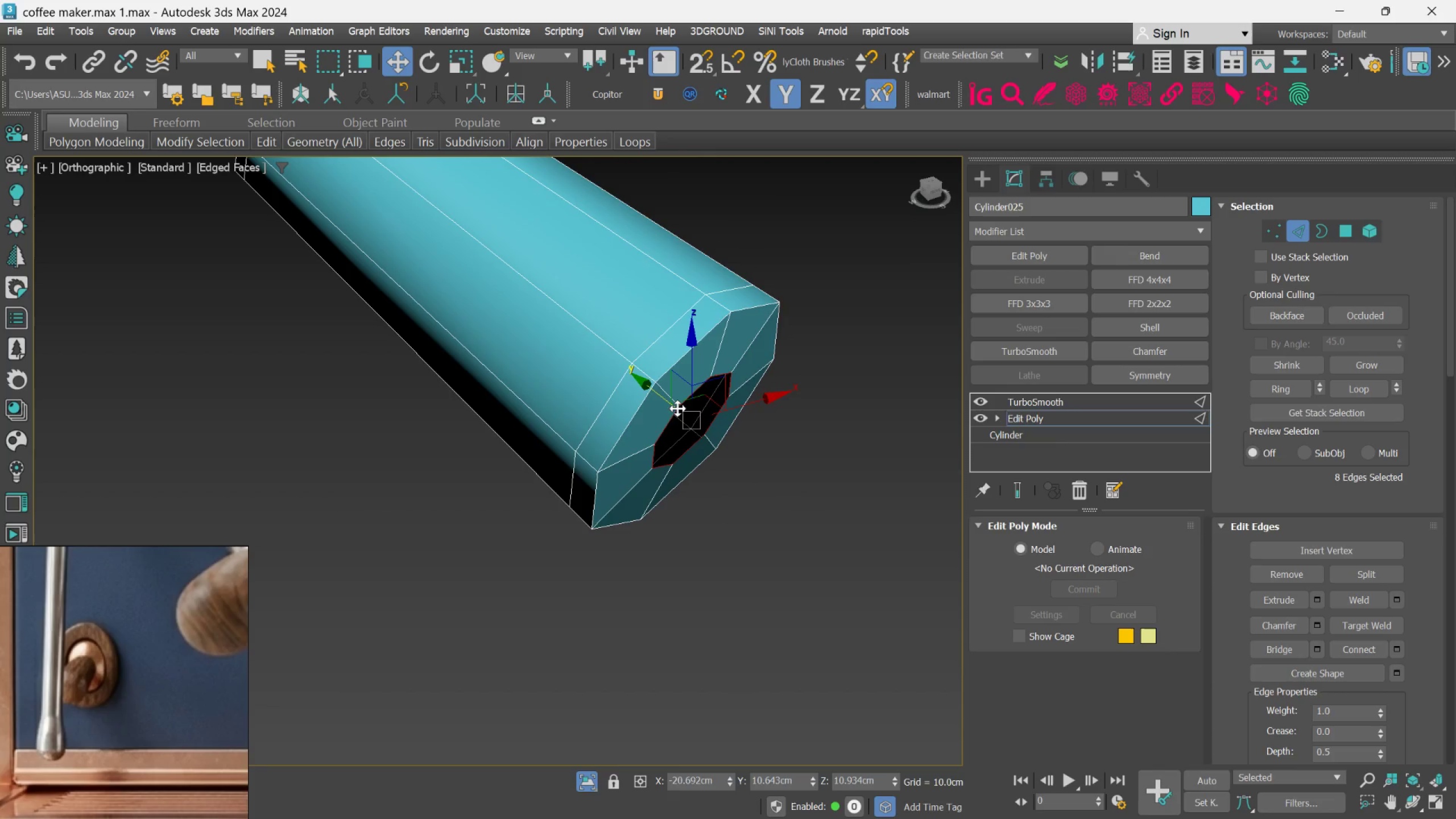 
left_click_drag(start_coordinate=[675, 407], to_coordinate=[687, 417])
 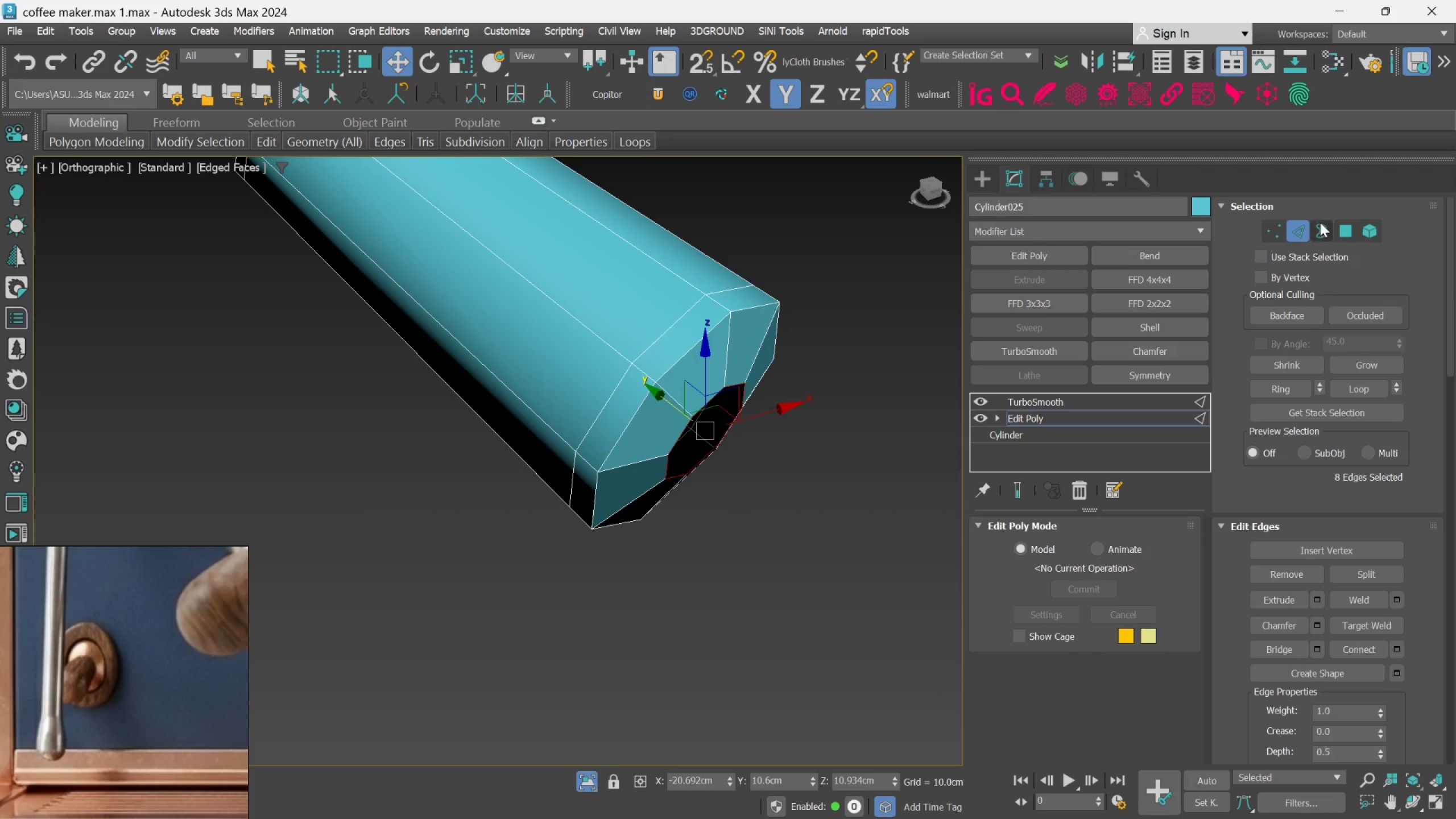 
left_click([1320, 229])
 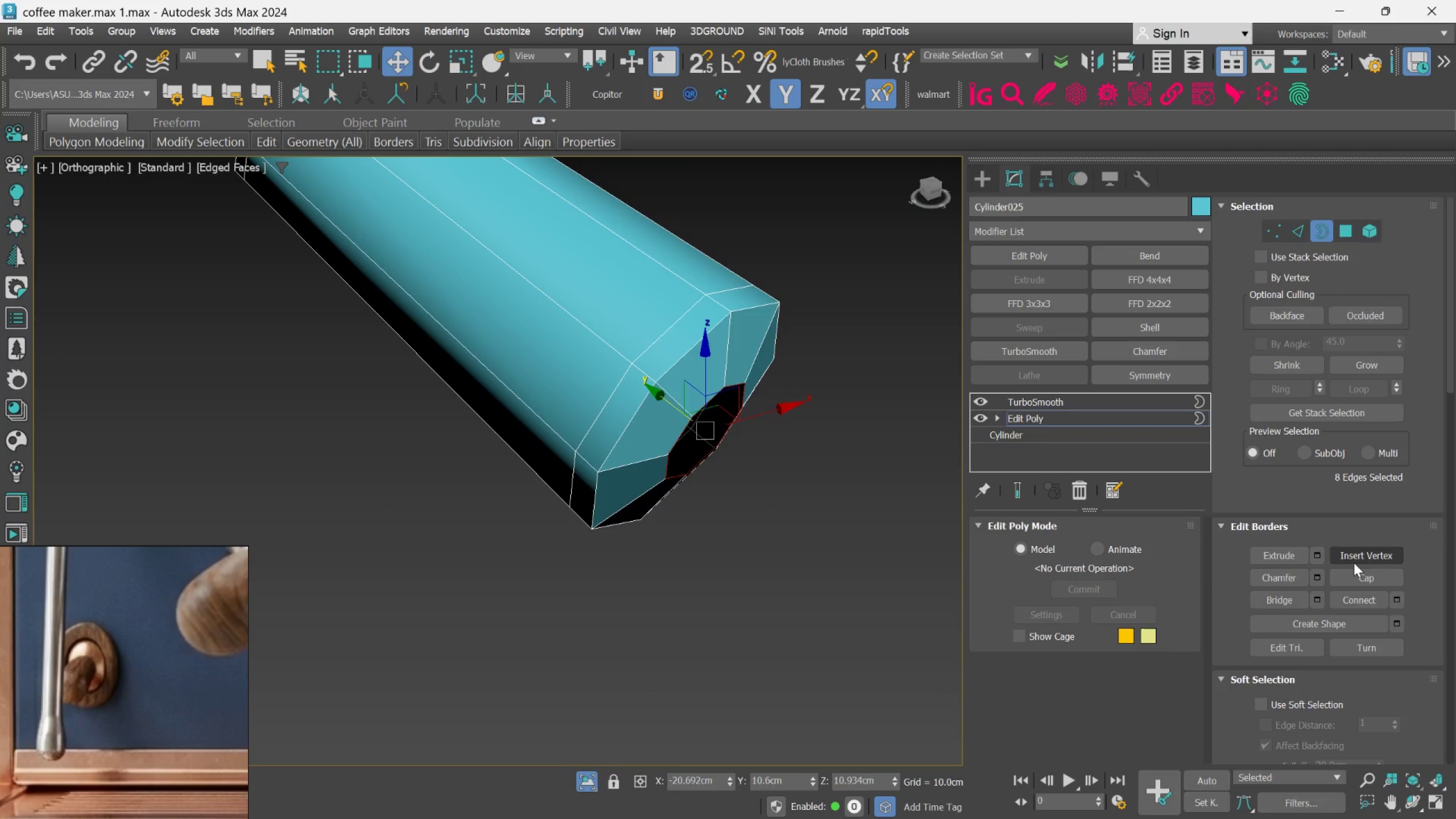 
left_click([1357, 571])
 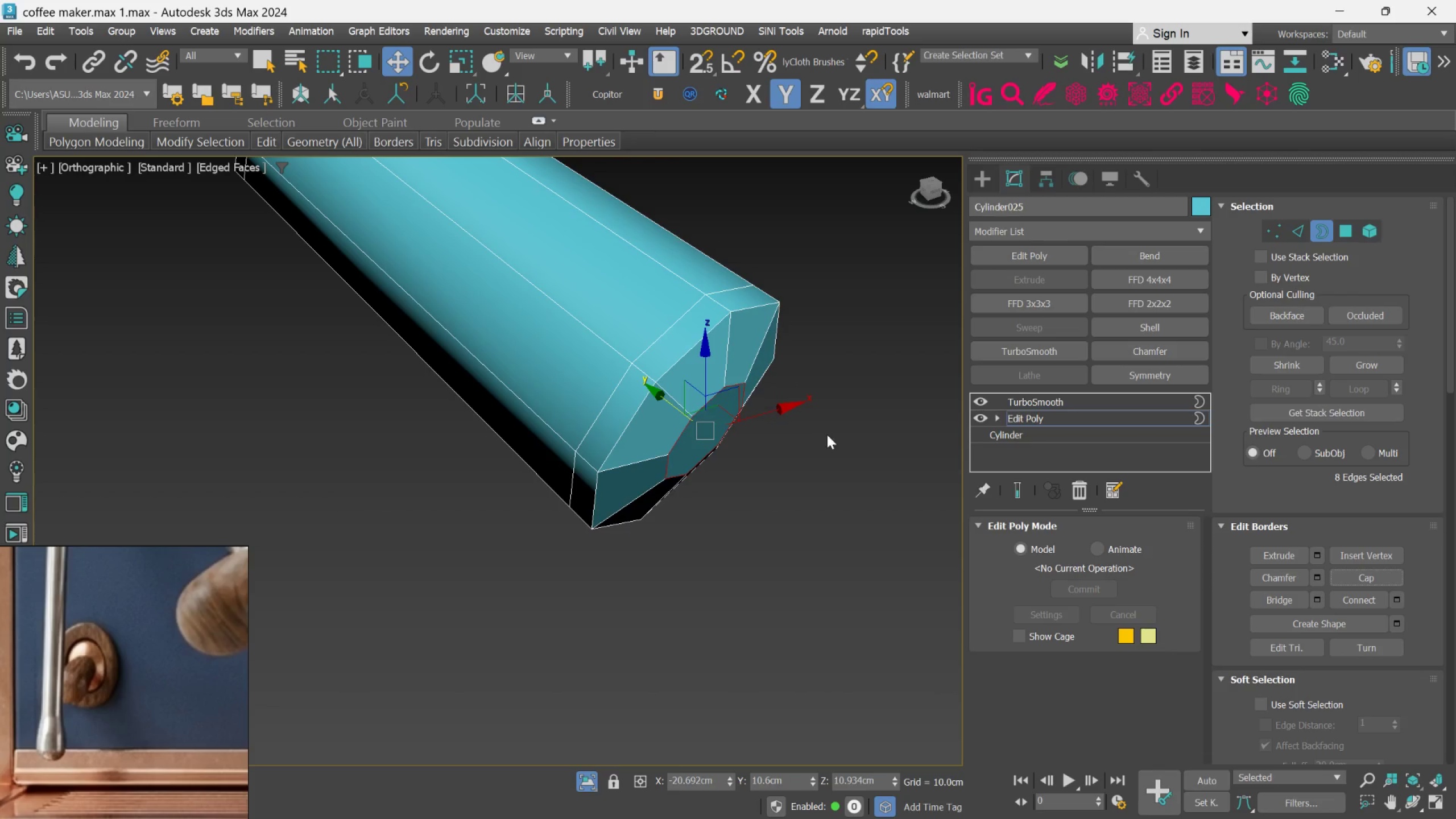 
hold_key(key=AltLeft, duration=2.1)
 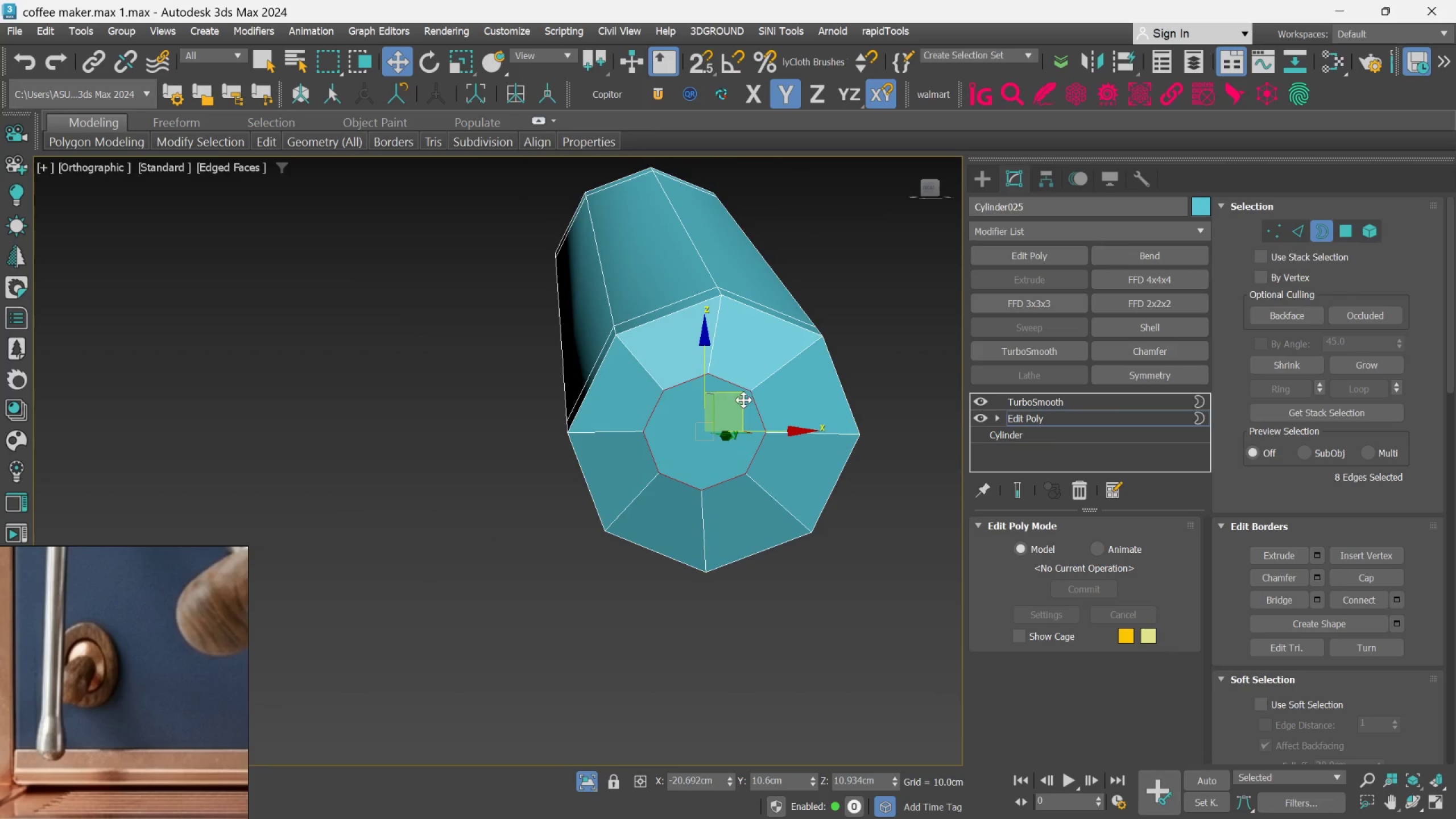 
left_click_drag(start_coordinate=[743, 396], to_coordinate=[760, 413])
 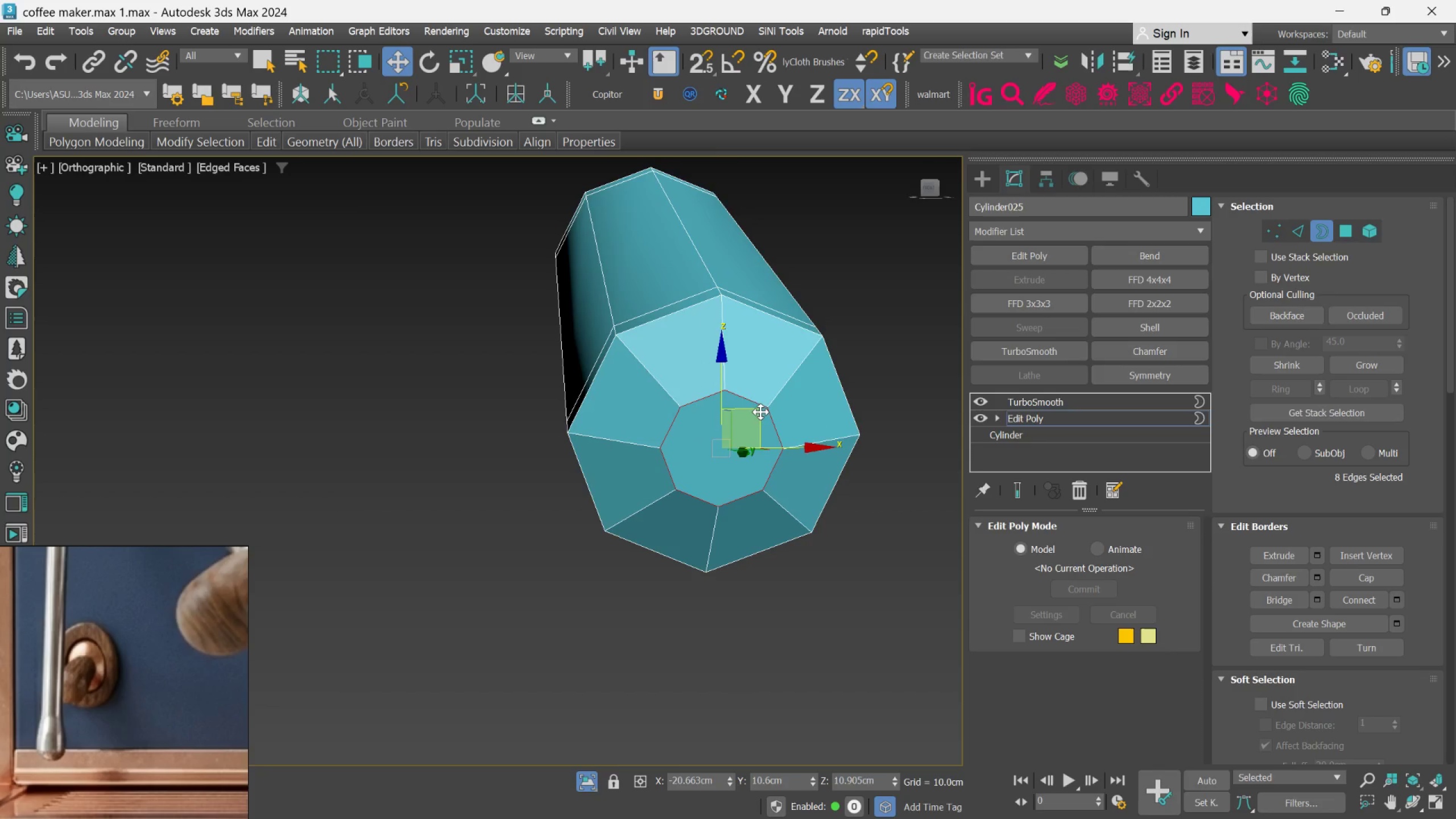 
hold_key(key=AltLeft, duration=2.52)
 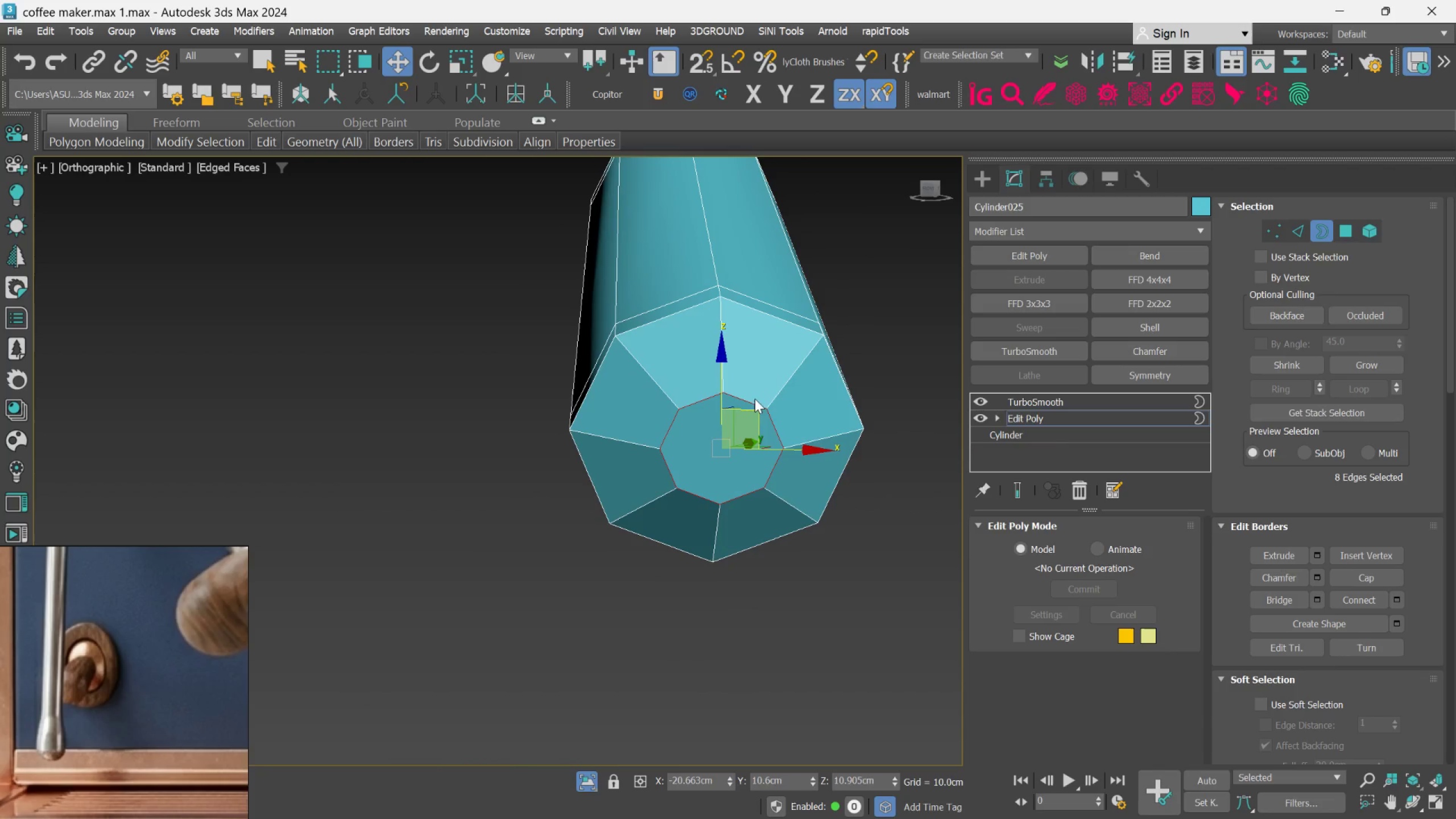 
key(Alt+AltLeft)
 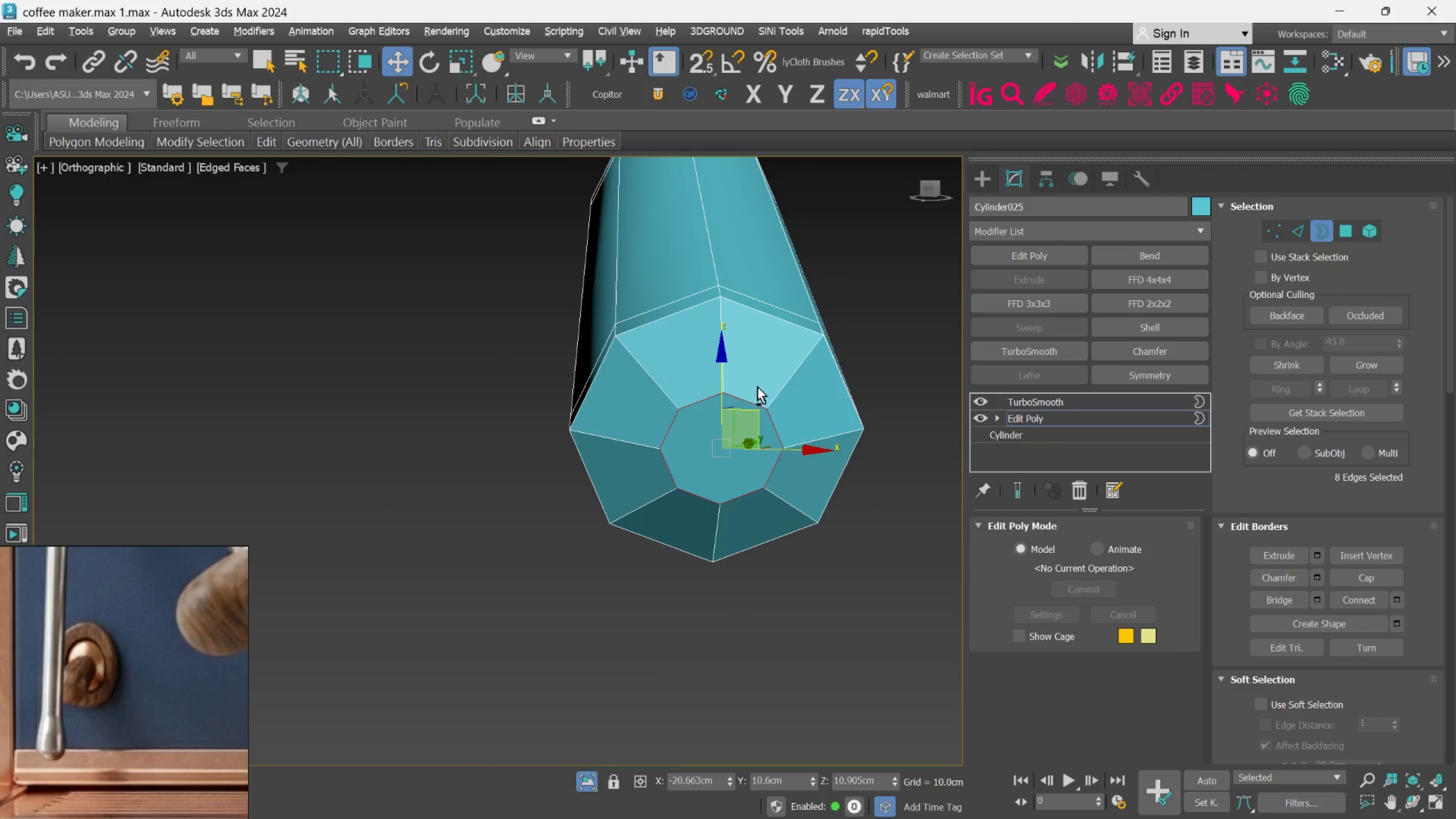 
key(Alt+C)
 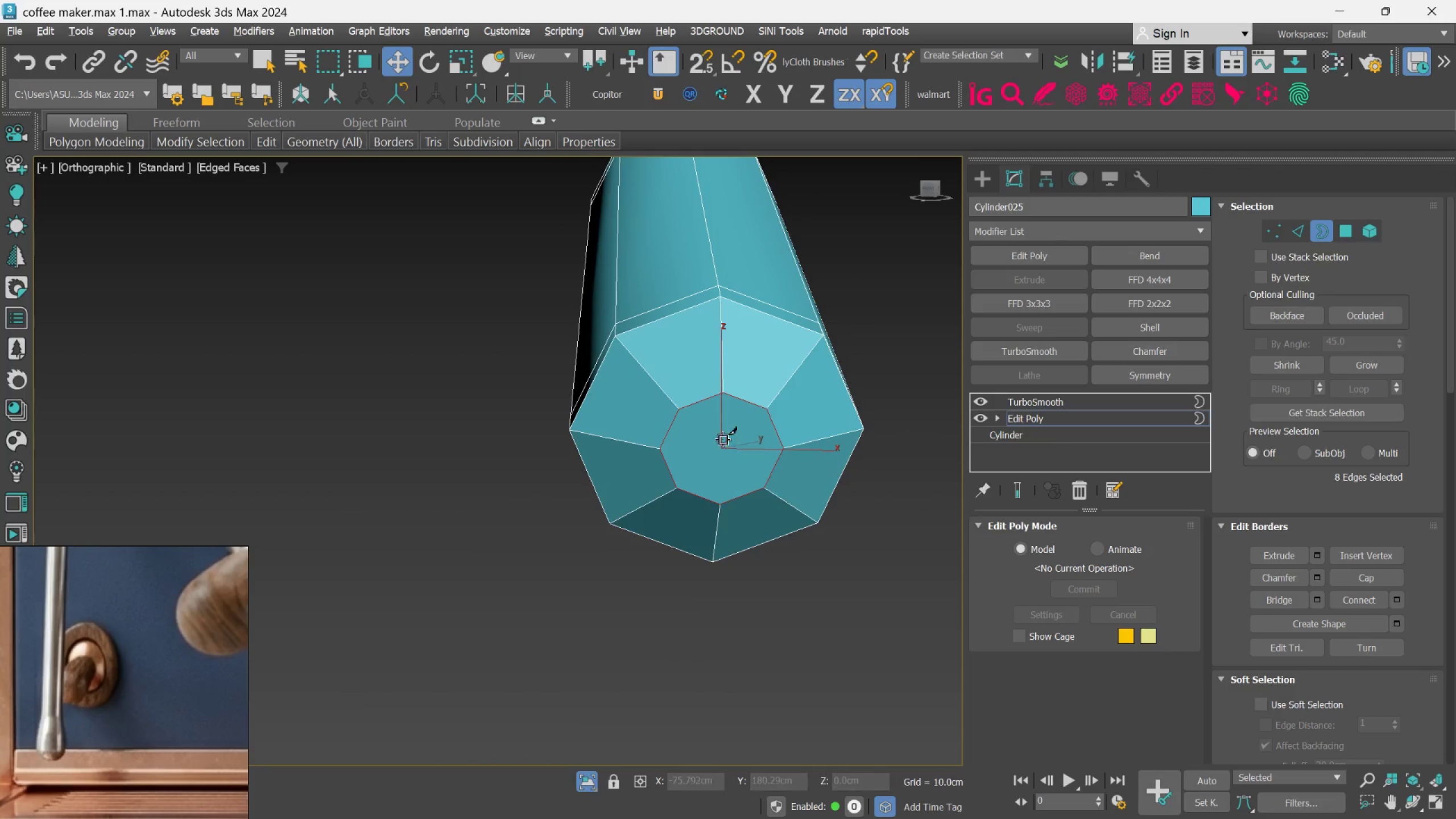 
scroll: coordinate [722, 425], scroll_direction: up, amount: 1.0
 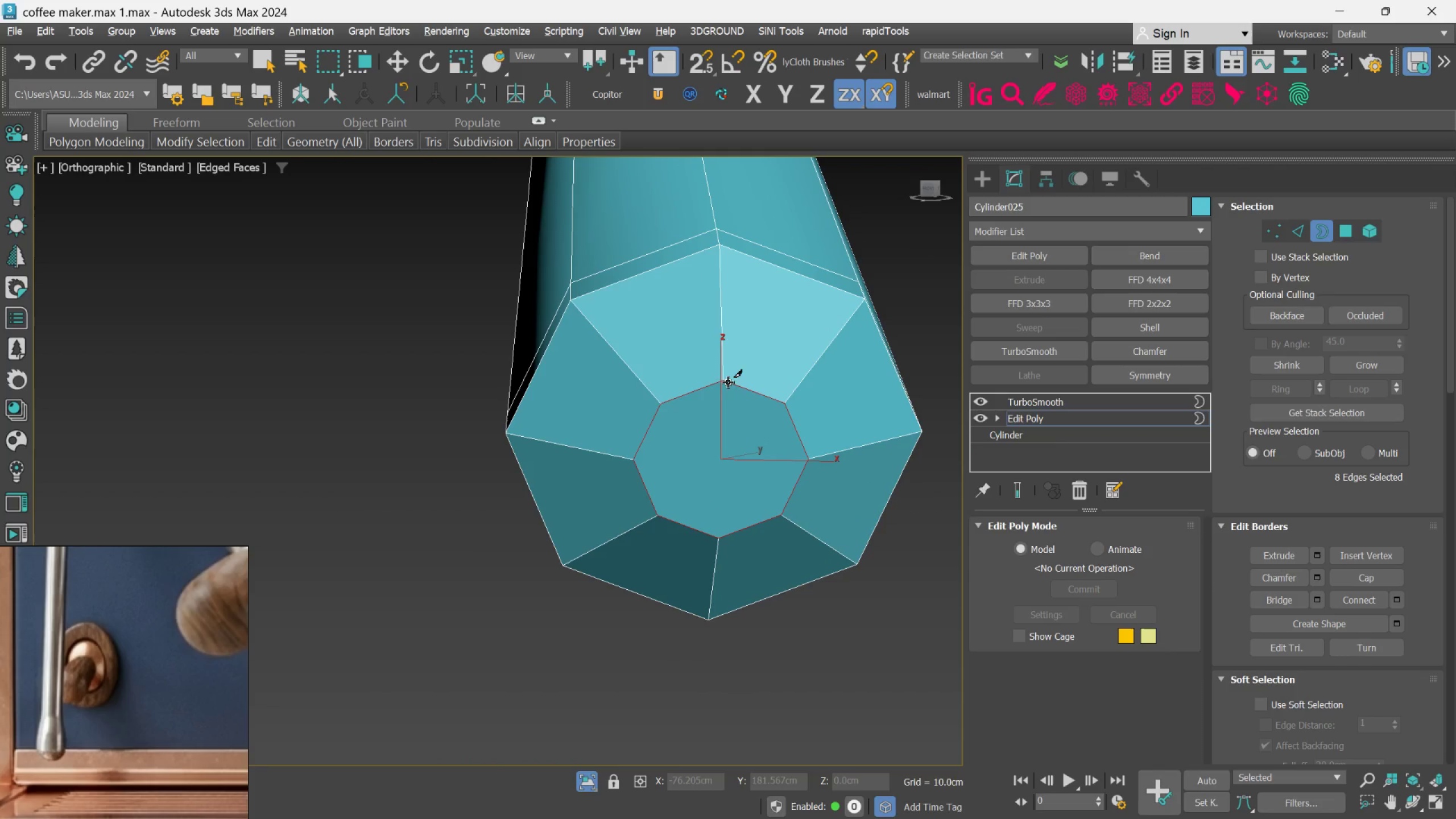 
left_click([727, 380])
 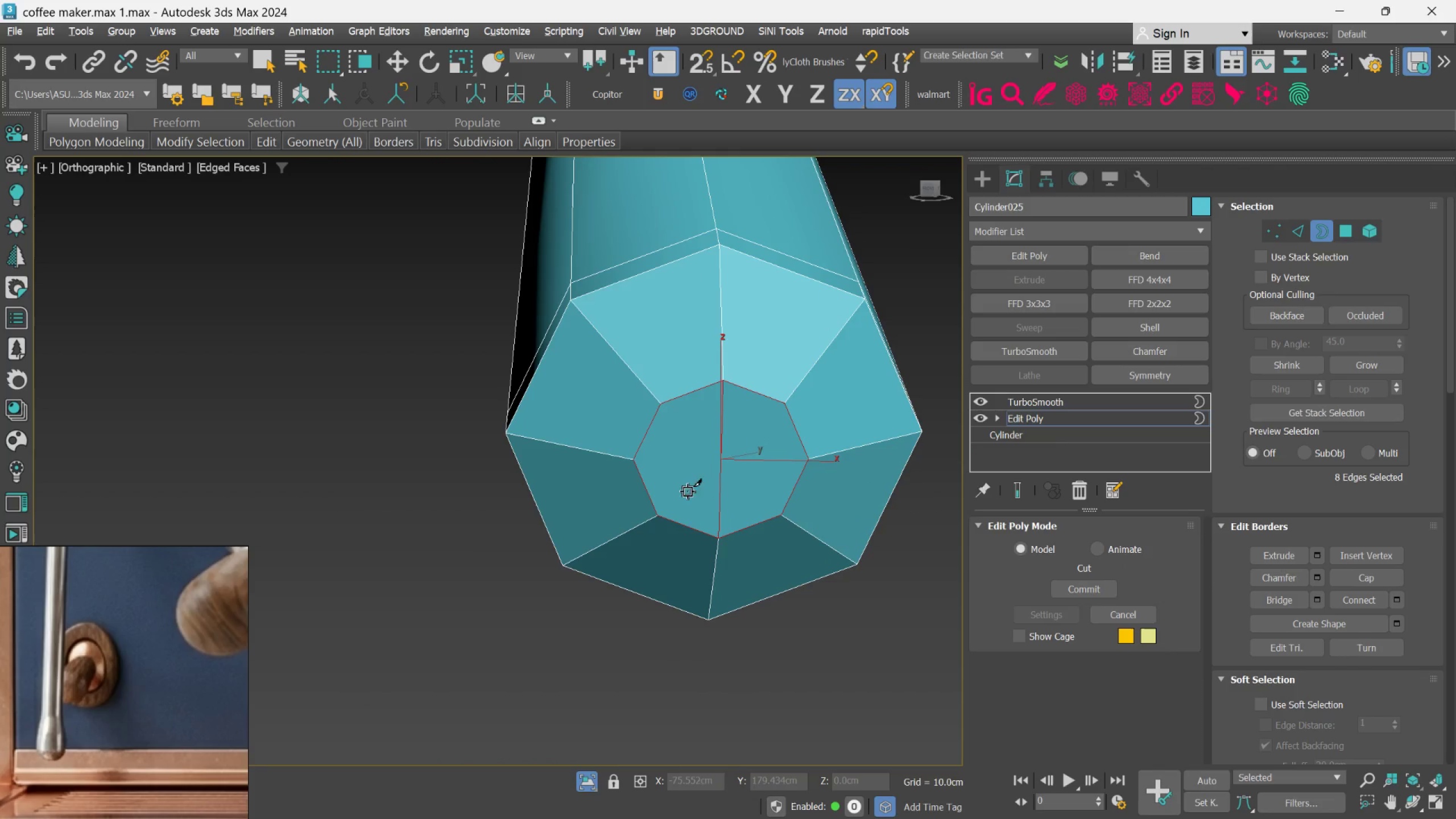 
left_click([638, 460])
 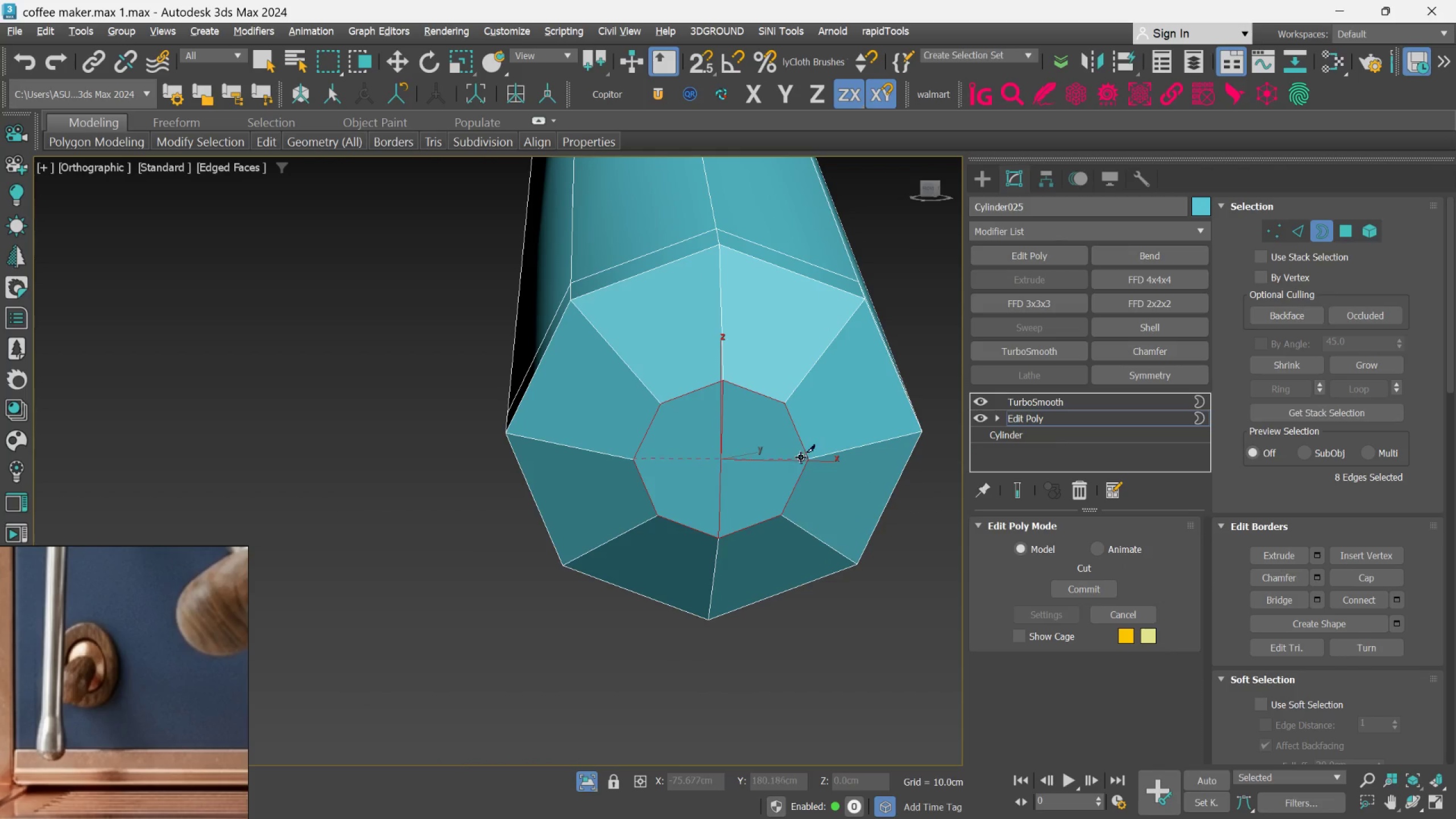 
left_click([812, 456])
 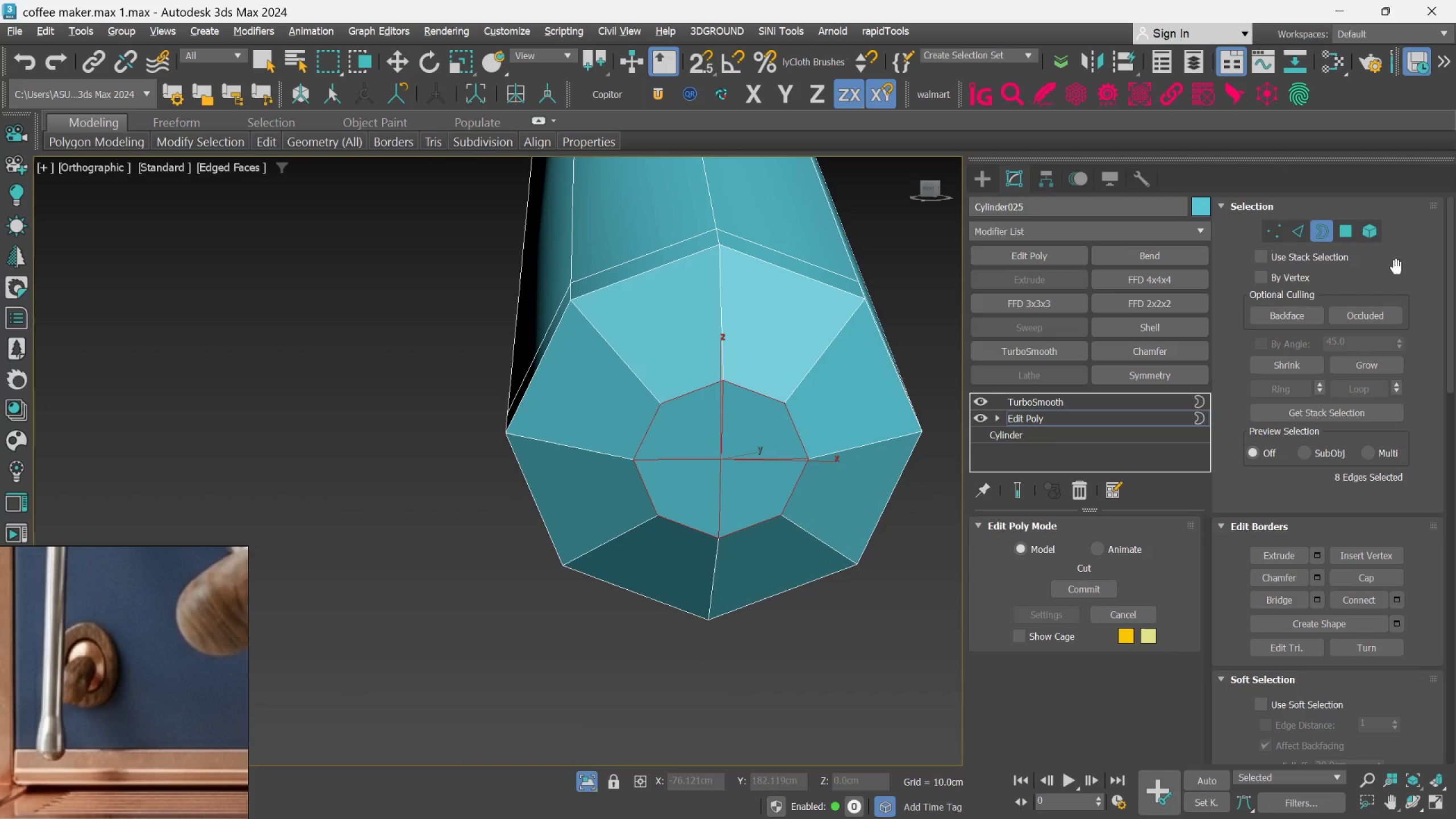 
left_click([1328, 231])
 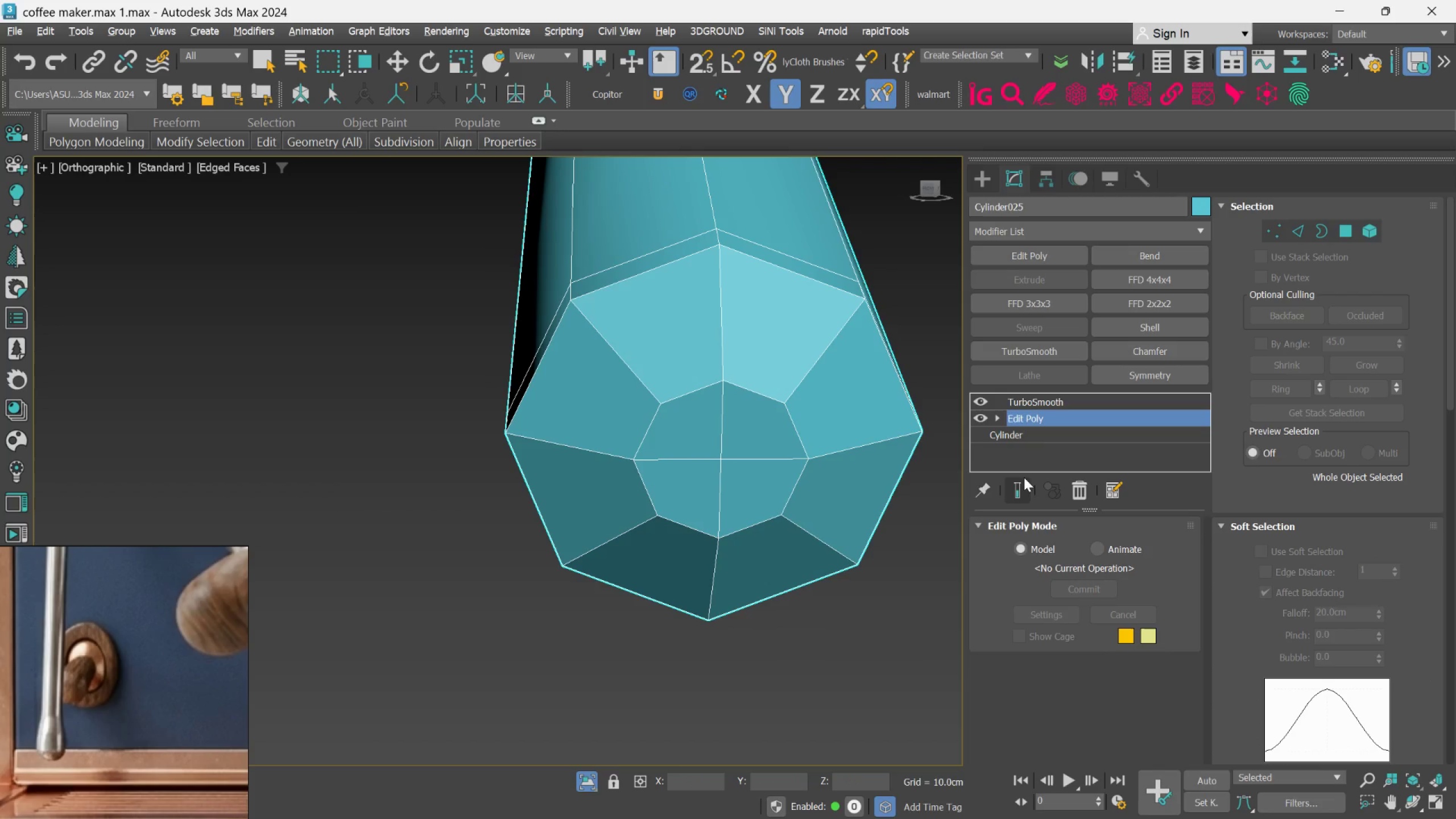 
left_click([1021, 487])
 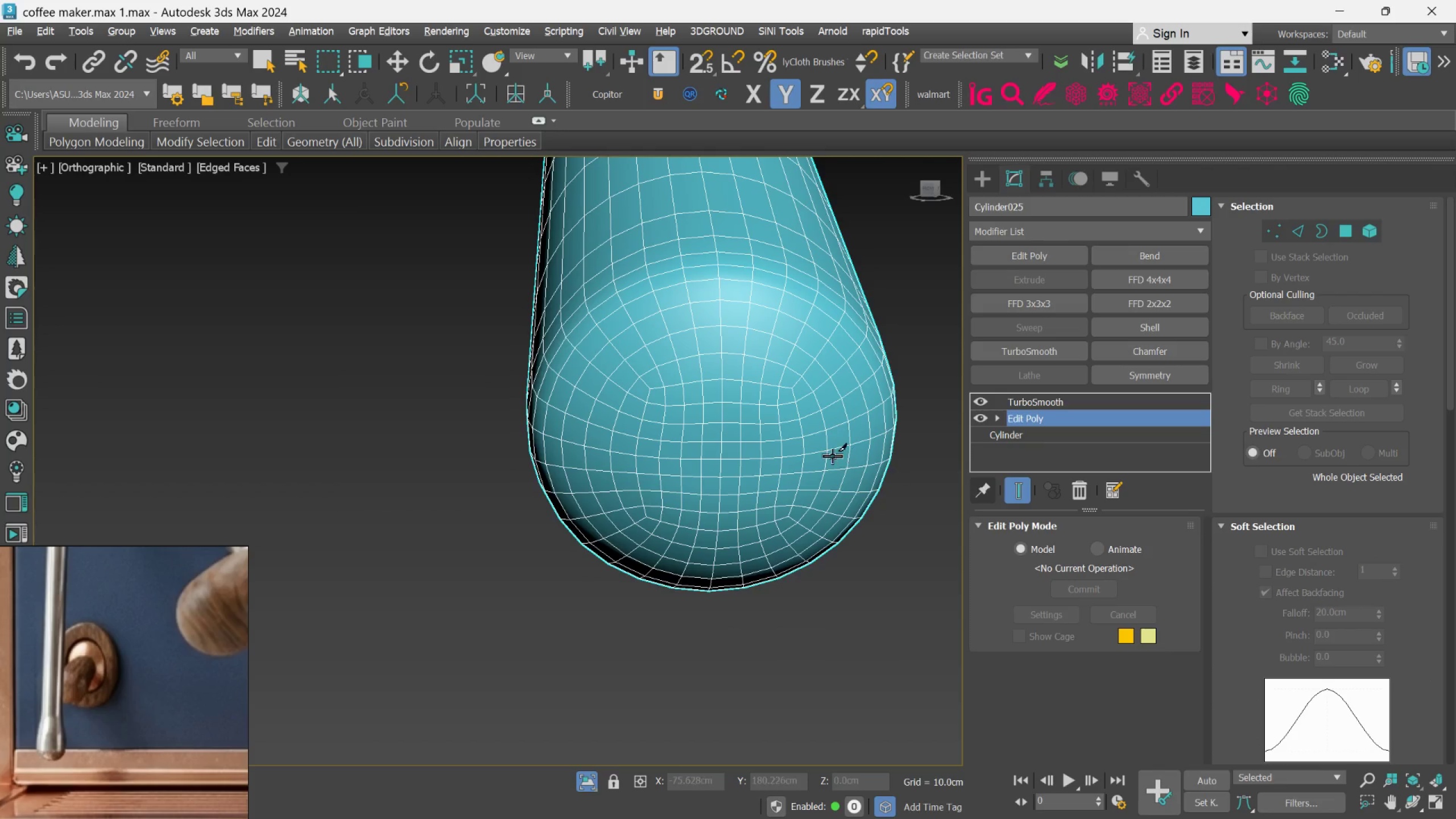 
hold_key(key=AltLeft, duration=0.72)
 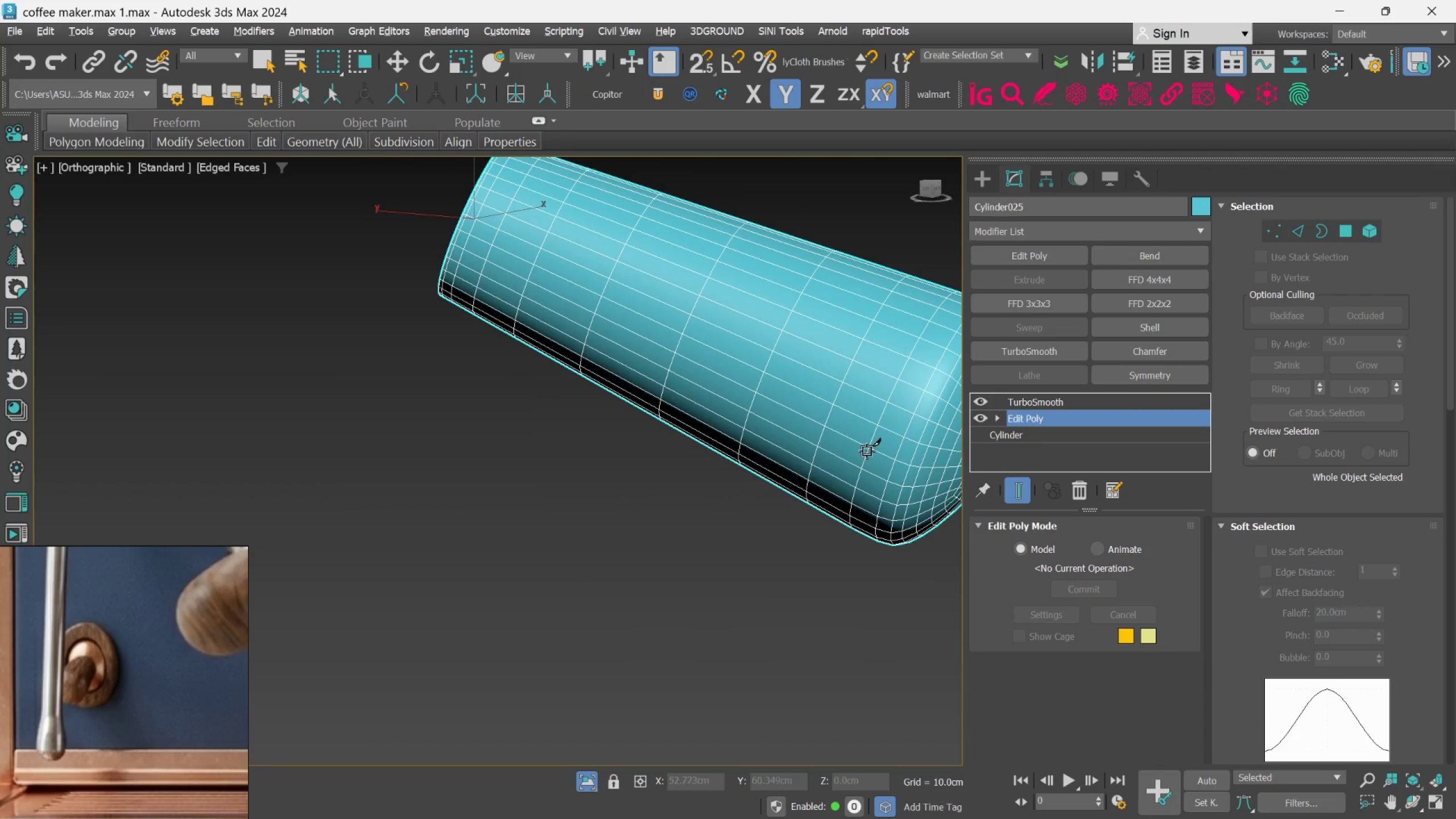 
scroll: coordinate [867, 451], scroll_direction: down, amount: 3.0
 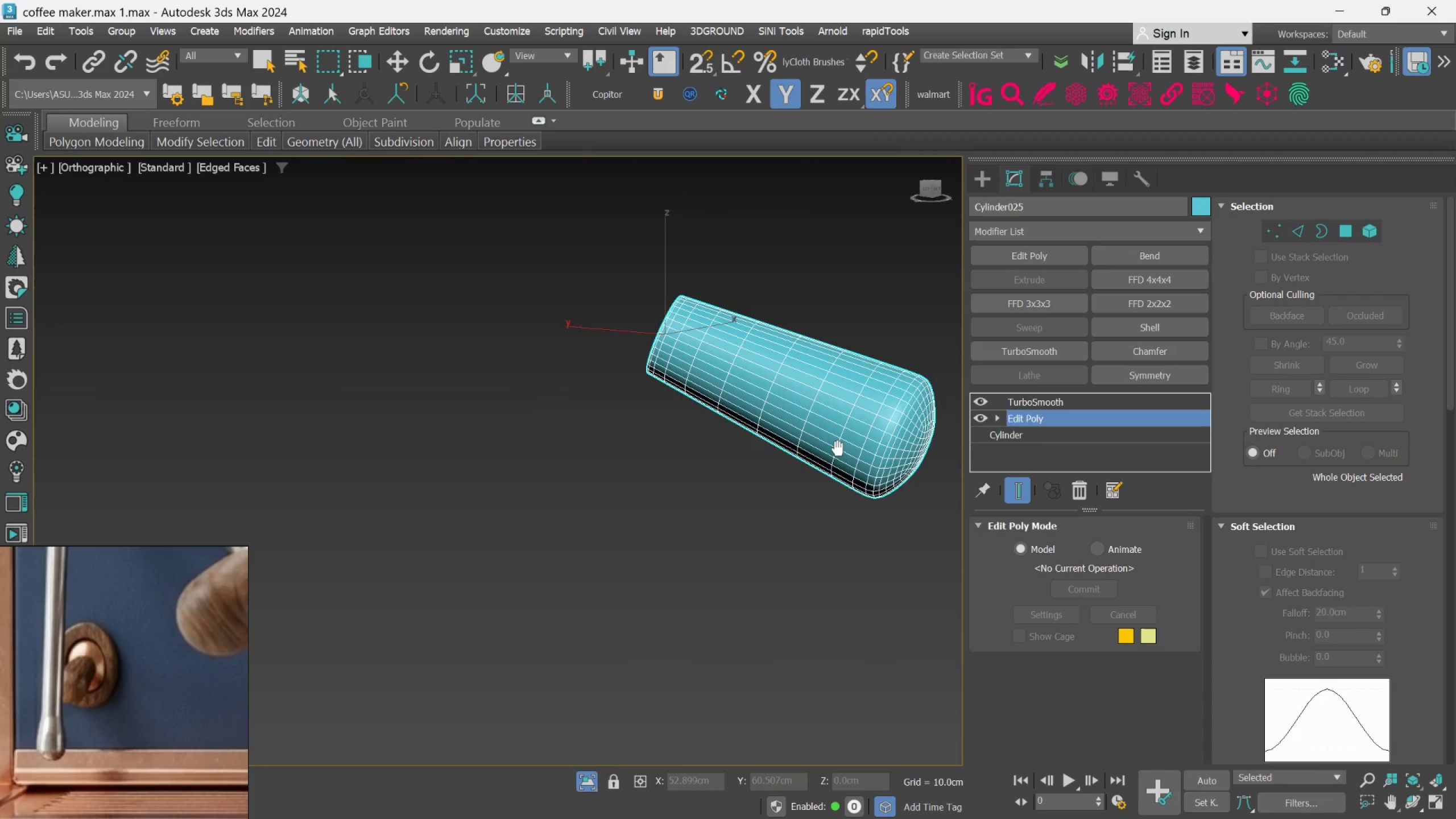 
hold_key(key=AltLeft, duration=0.41)
 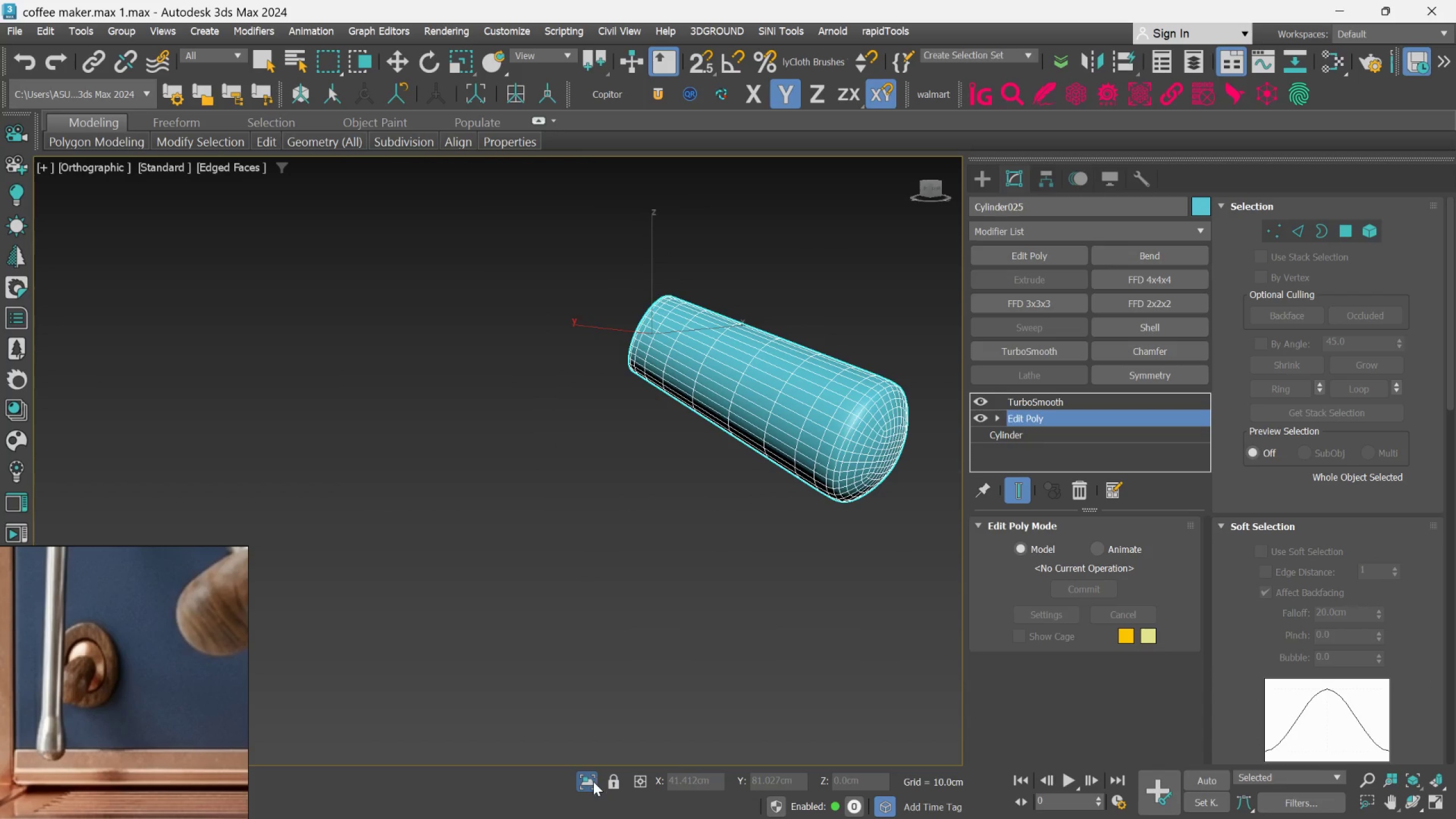 
left_click([593, 782])
 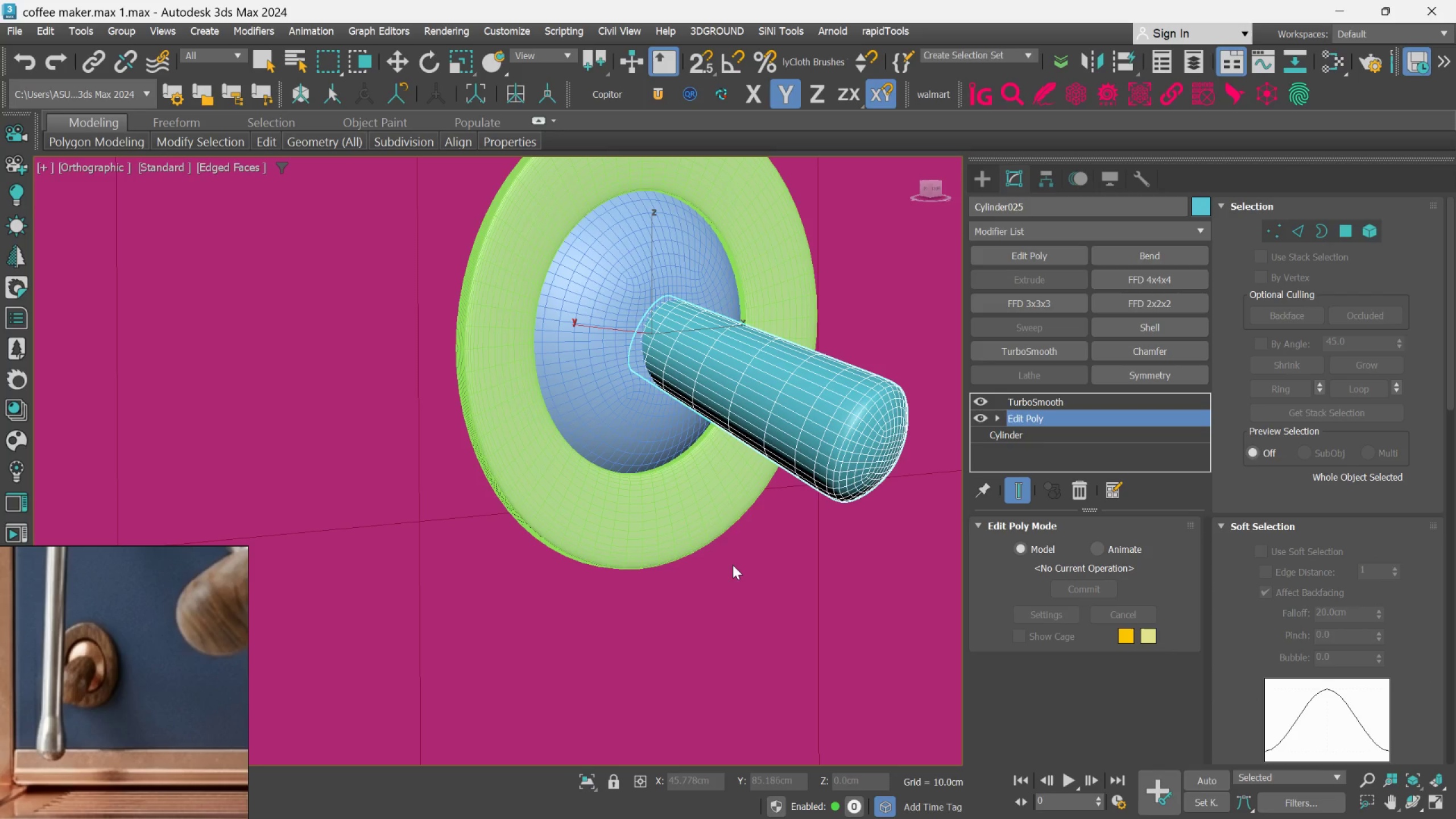 
hold_key(key=AltLeft, duration=0.68)
 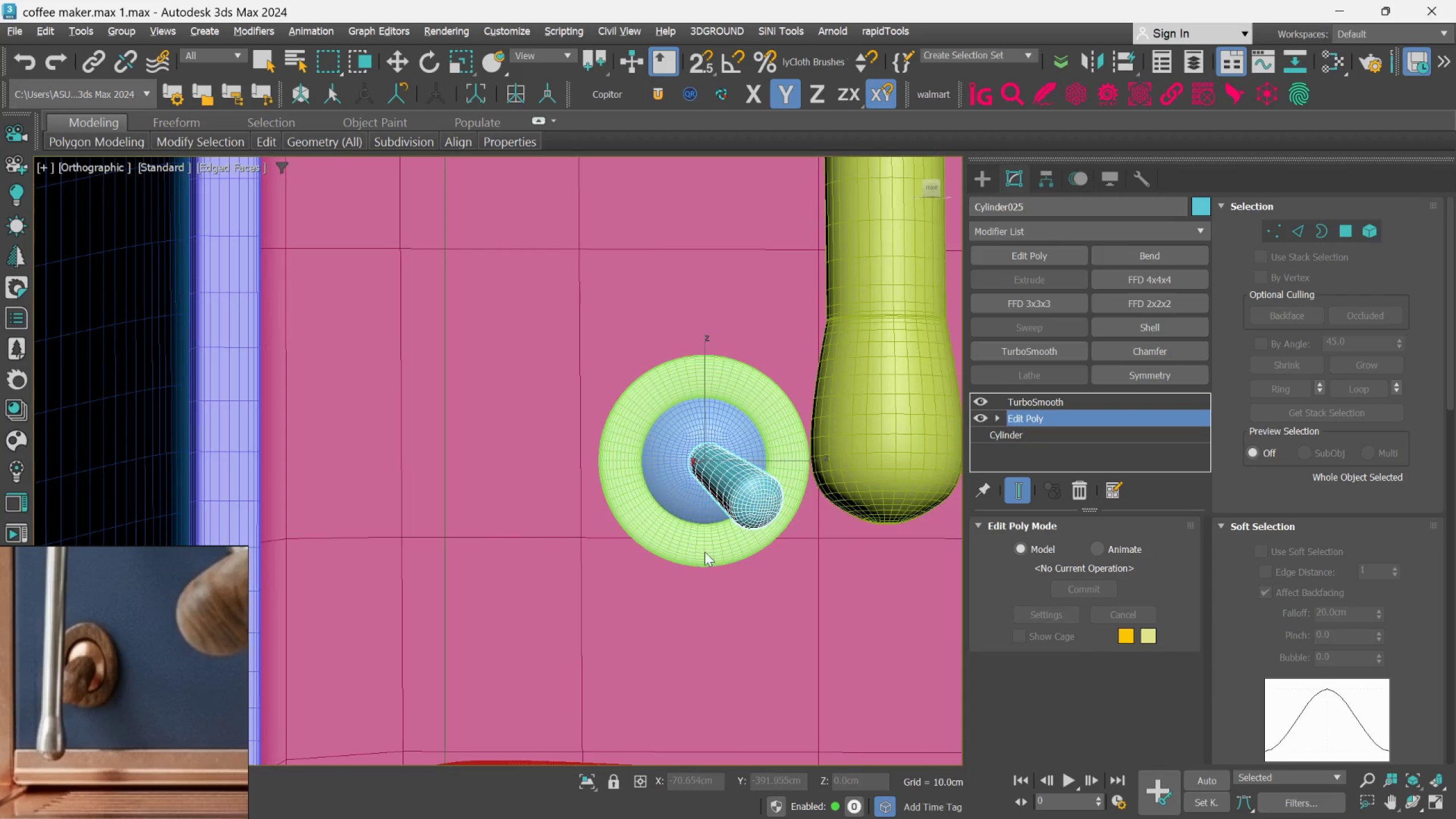 
scroll: coordinate [733, 565], scroll_direction: down, amount: 1.0
 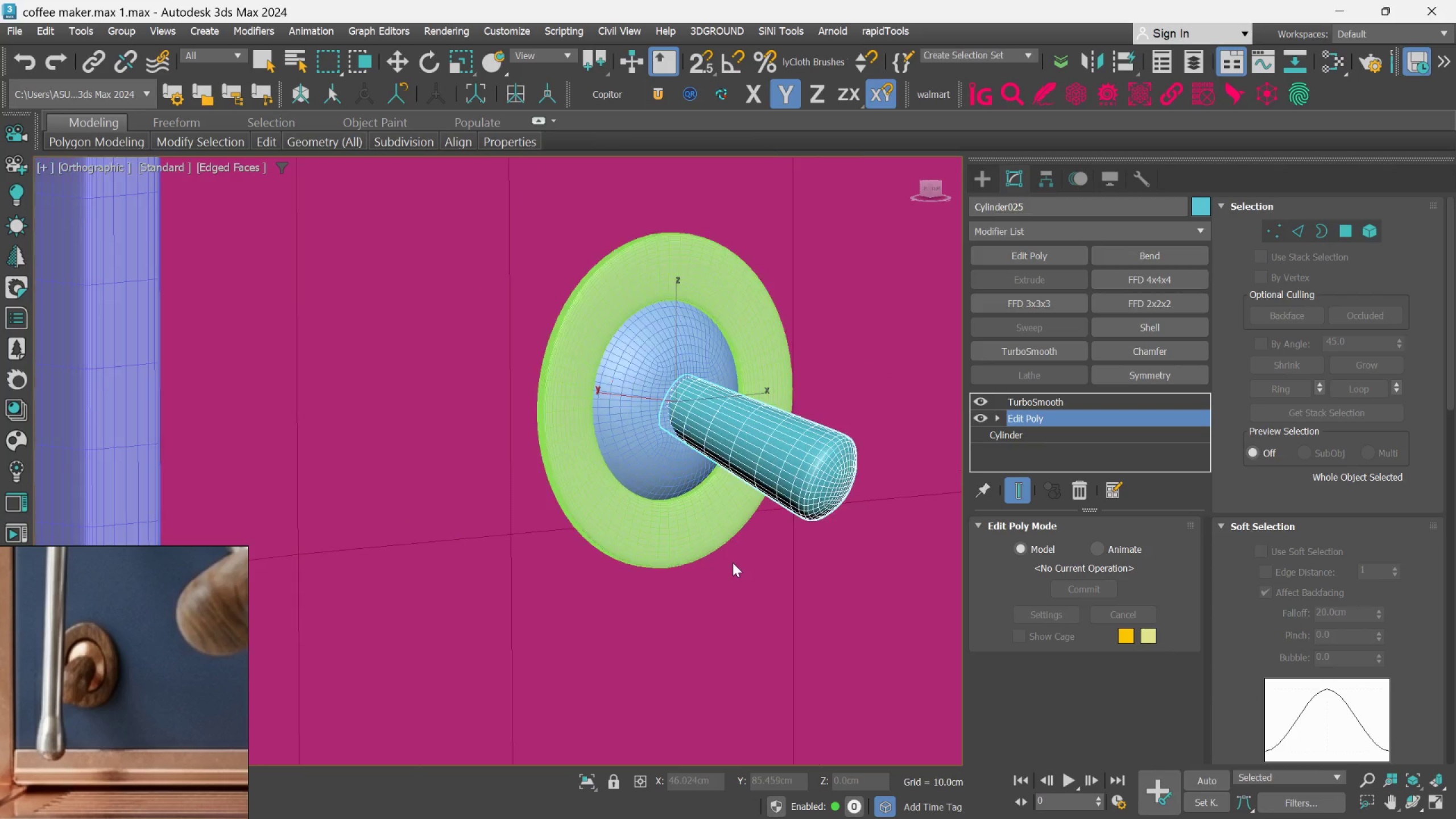 
hold_key(key=AltLeft, duration=0.69)
 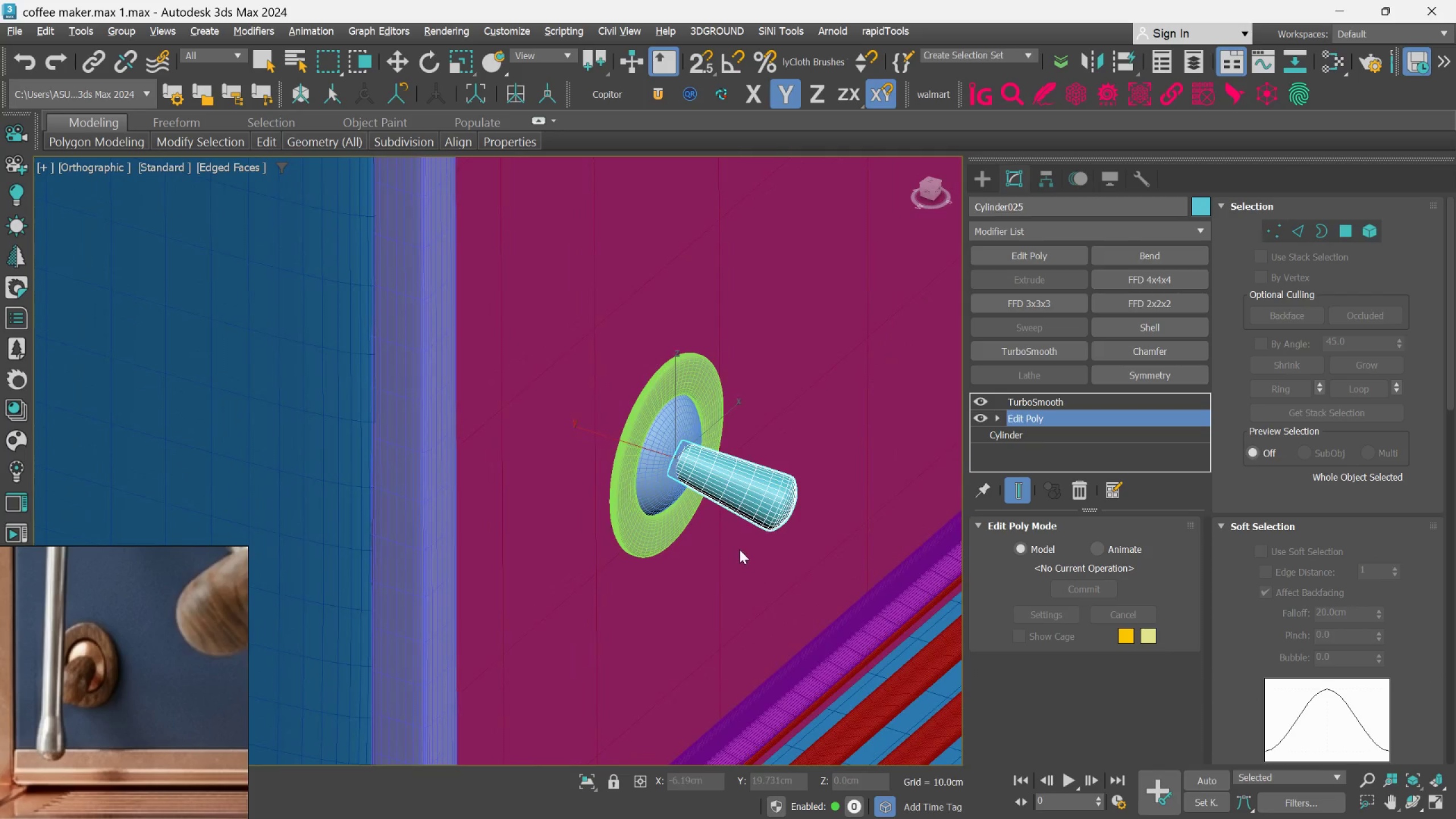 
scroll: coordinate [636, 371], scroll_direction: down, amount: 7.0
 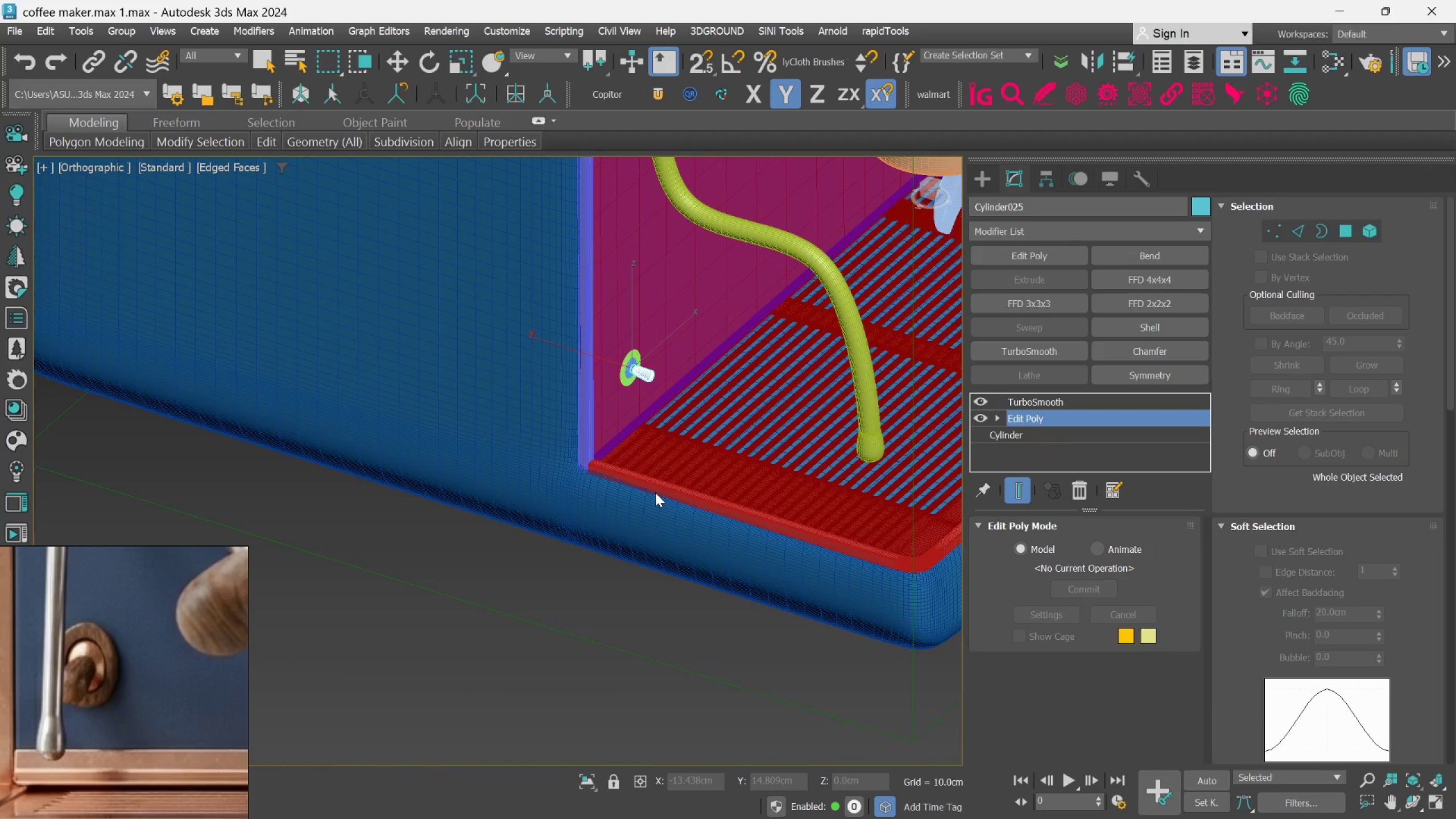 
key(F4)
 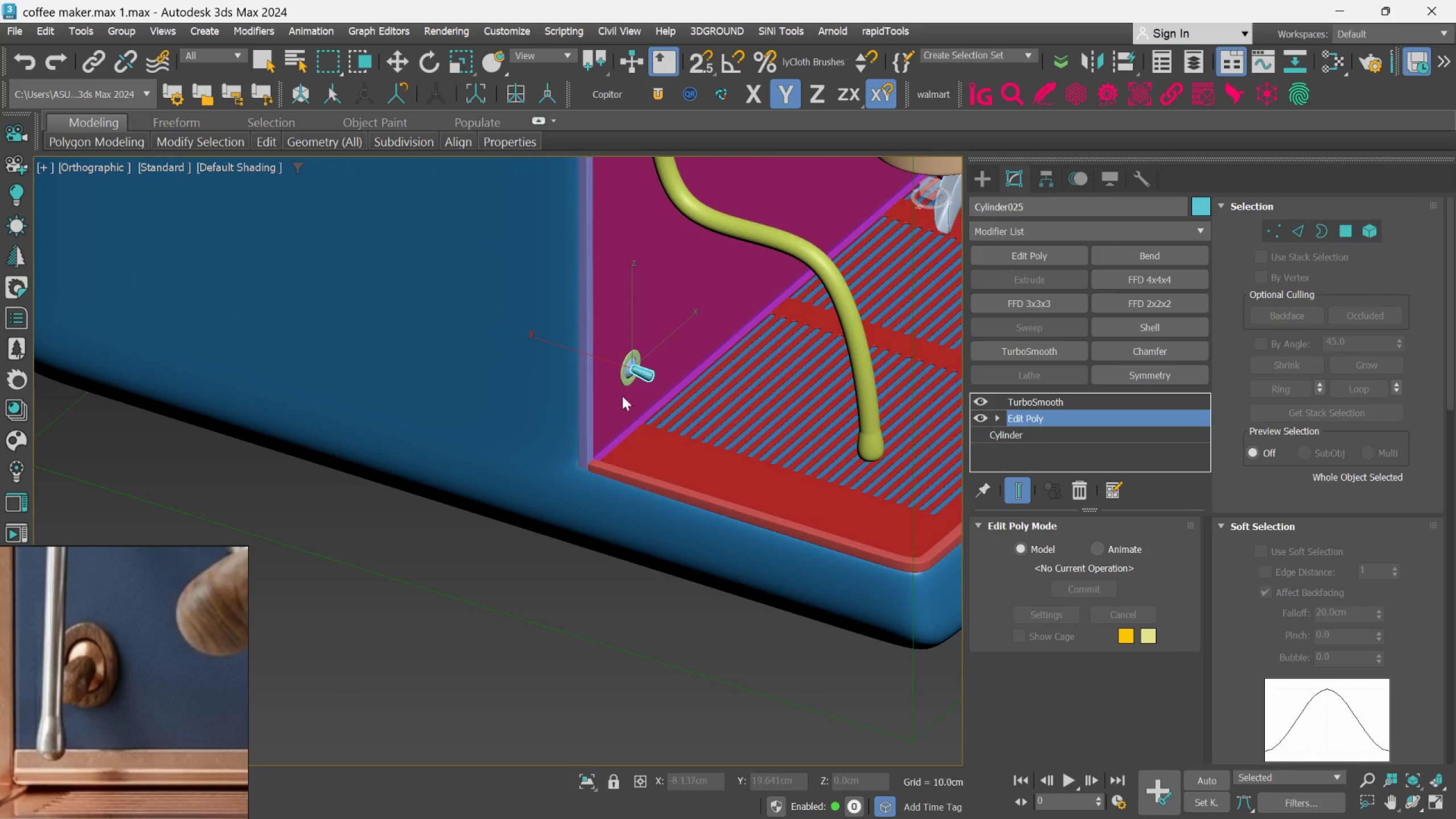 
scroll: coordinate [626, 369], scroll_direction: up, amount: 3.0
 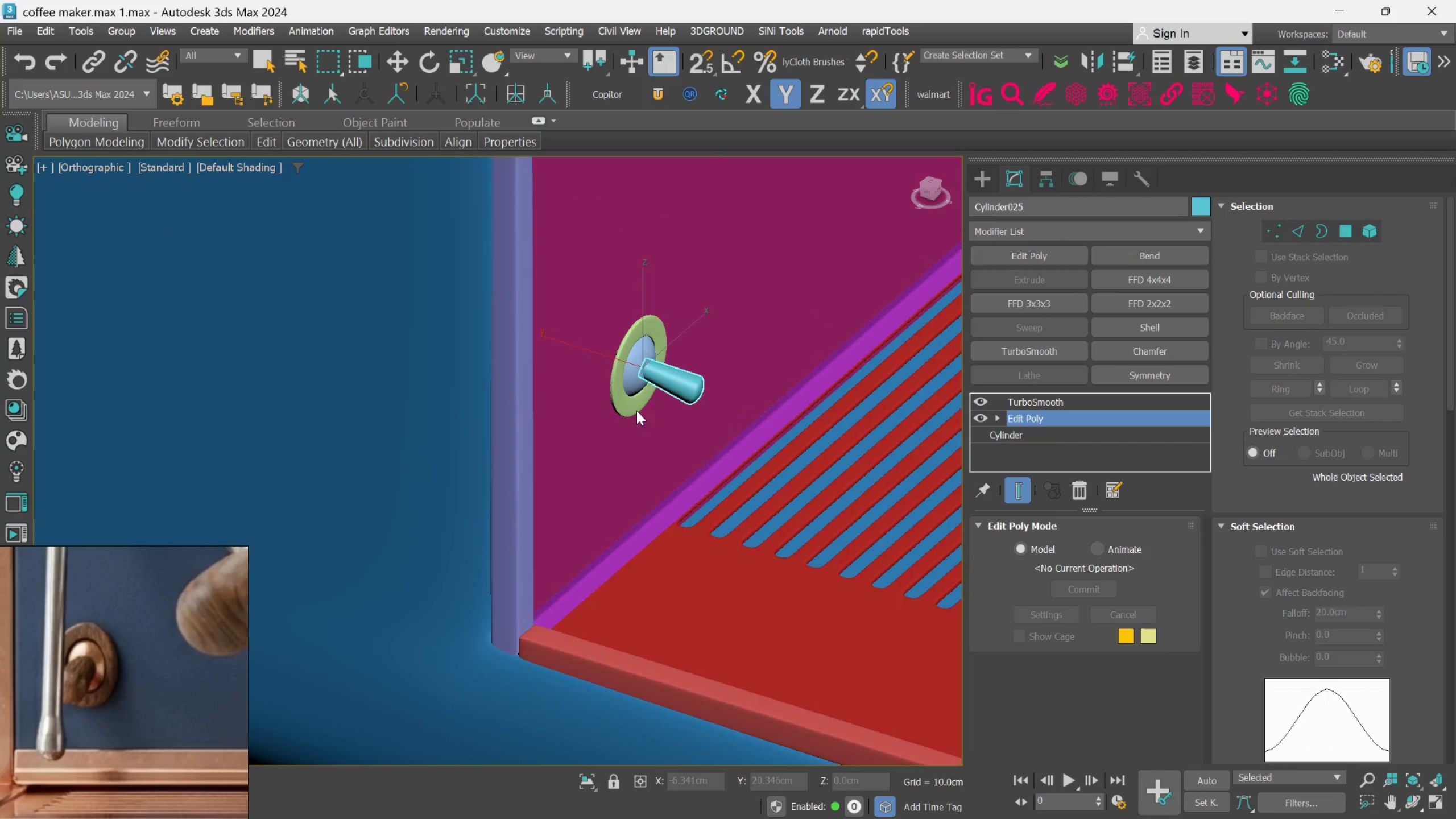 
key(Alt+C)
 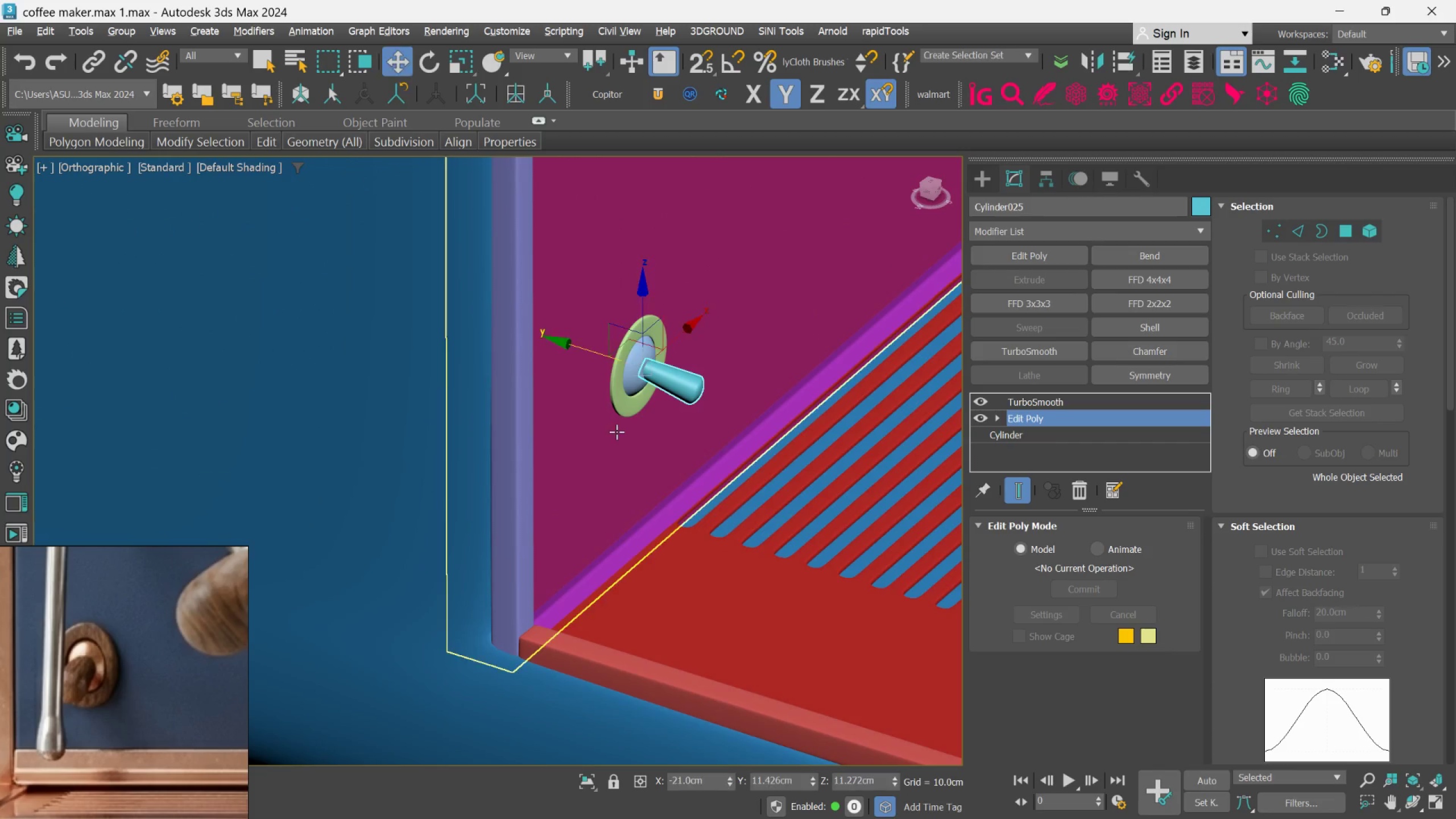 
scroll: coordinate [617, 431], scroll_direction: down, amount: 2.0
 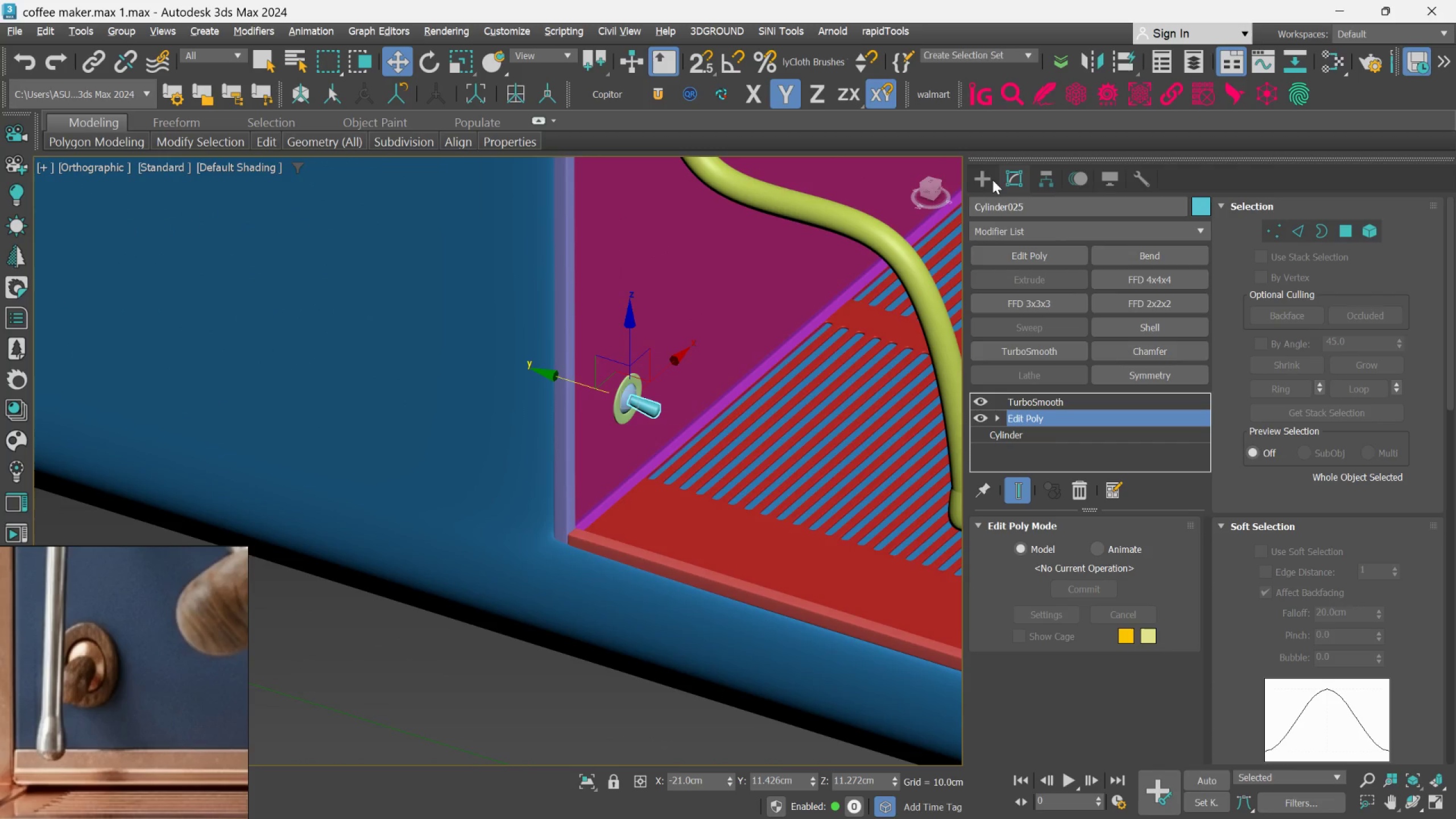 
left_click([985, 173])
 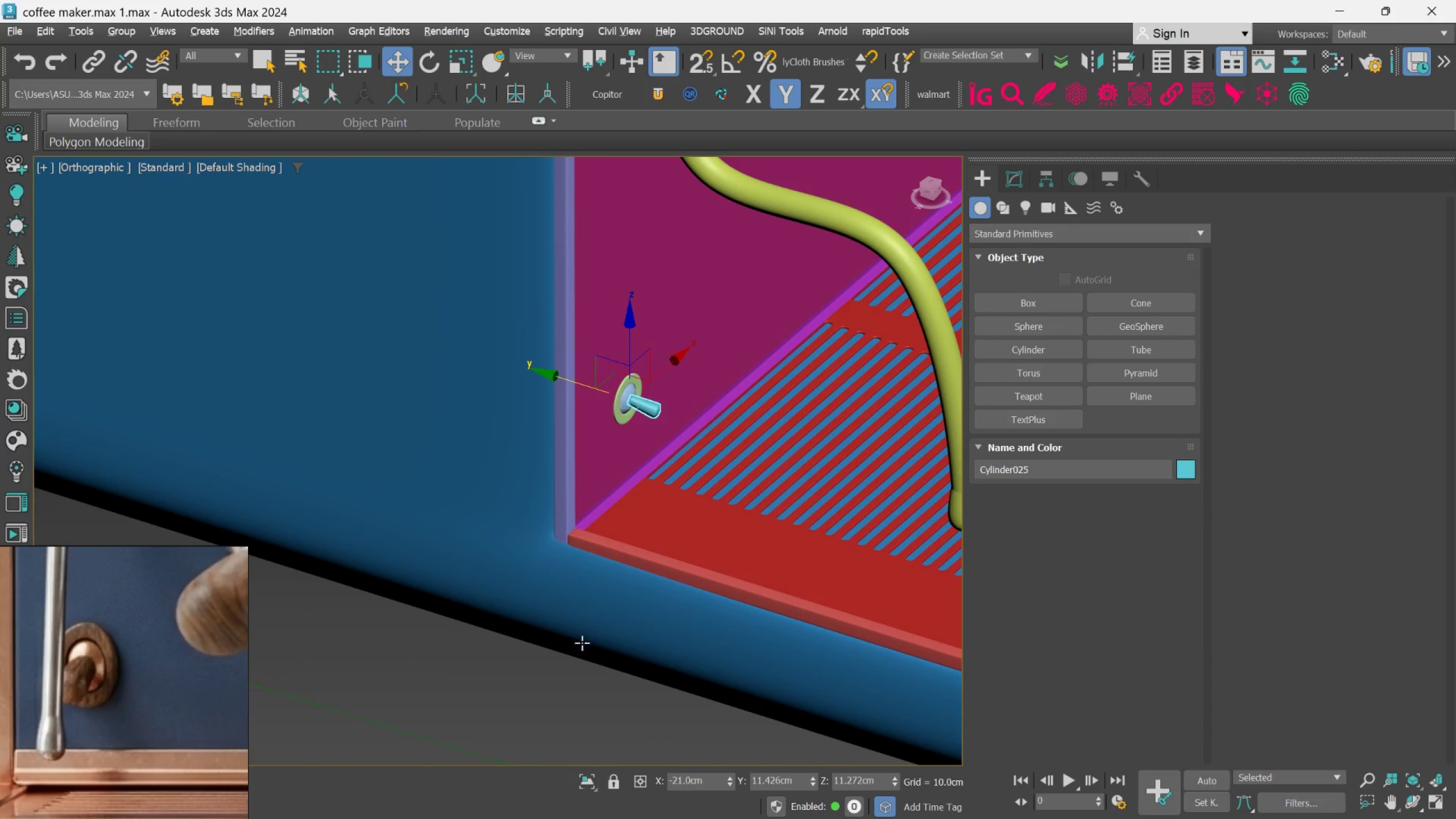 
left_click([570, 645])
 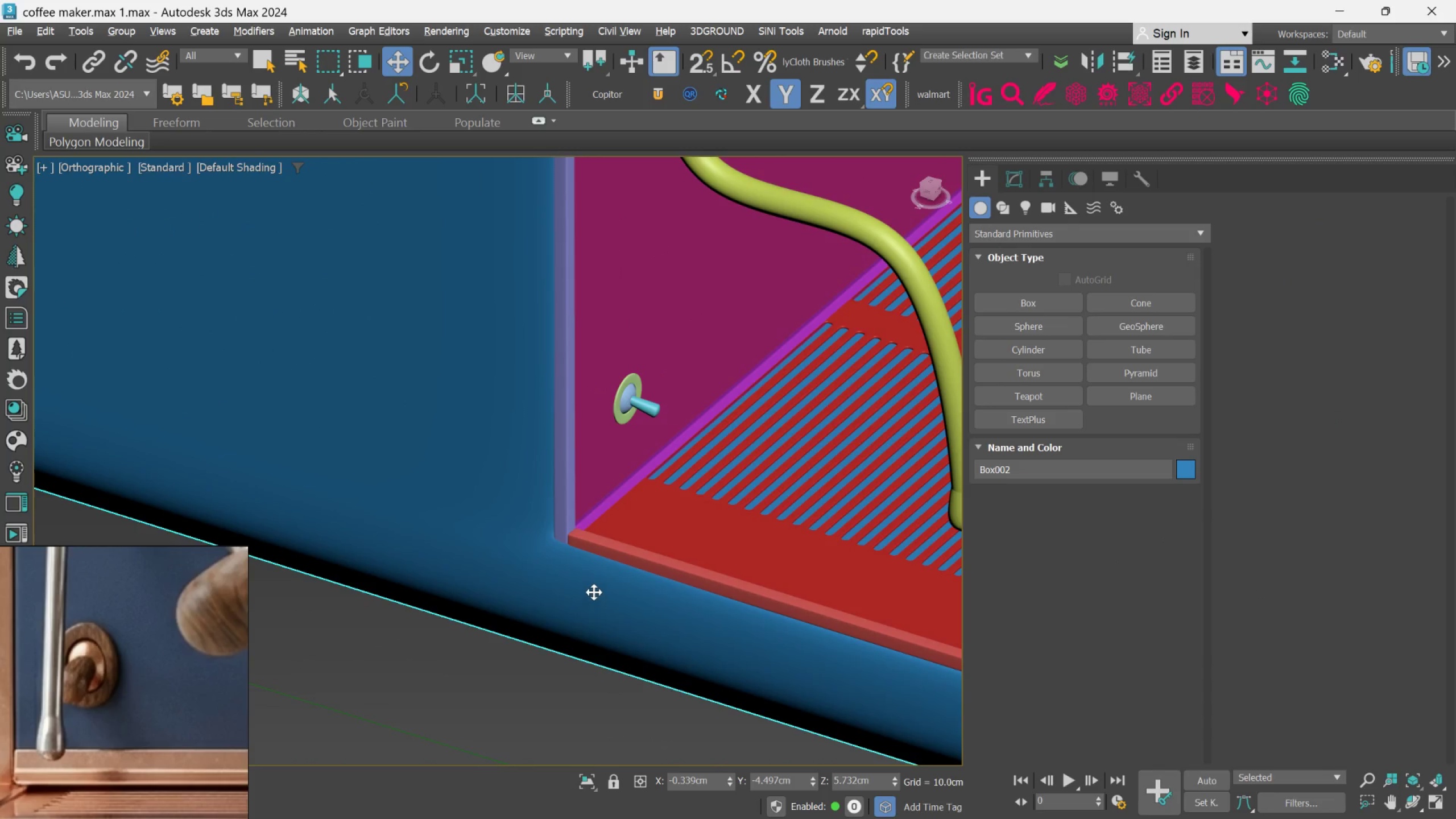 
scroll: coordinate [594, 592], scroll_direction: down, amount: 2.0
 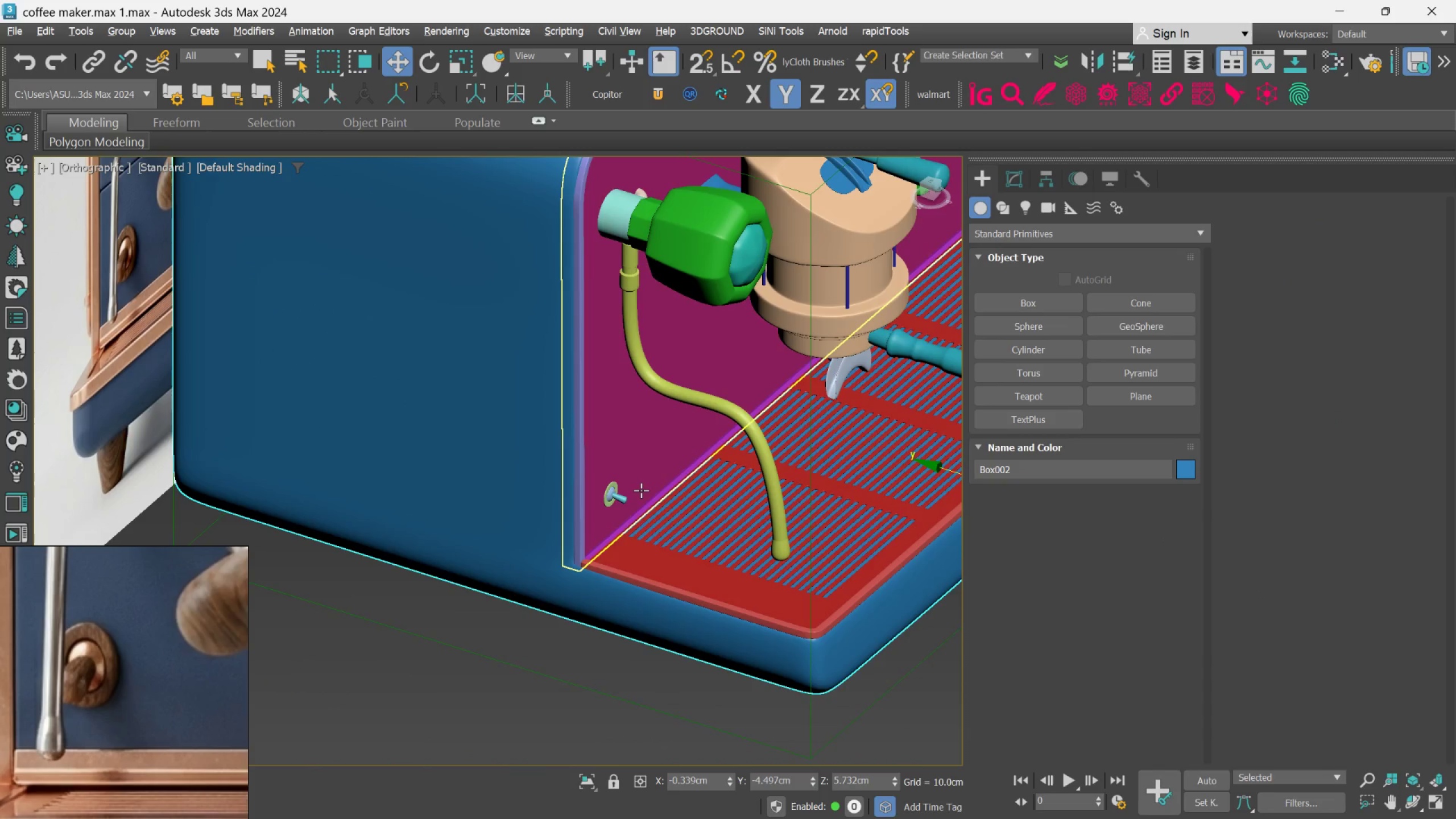 
left_click([616, 506])
 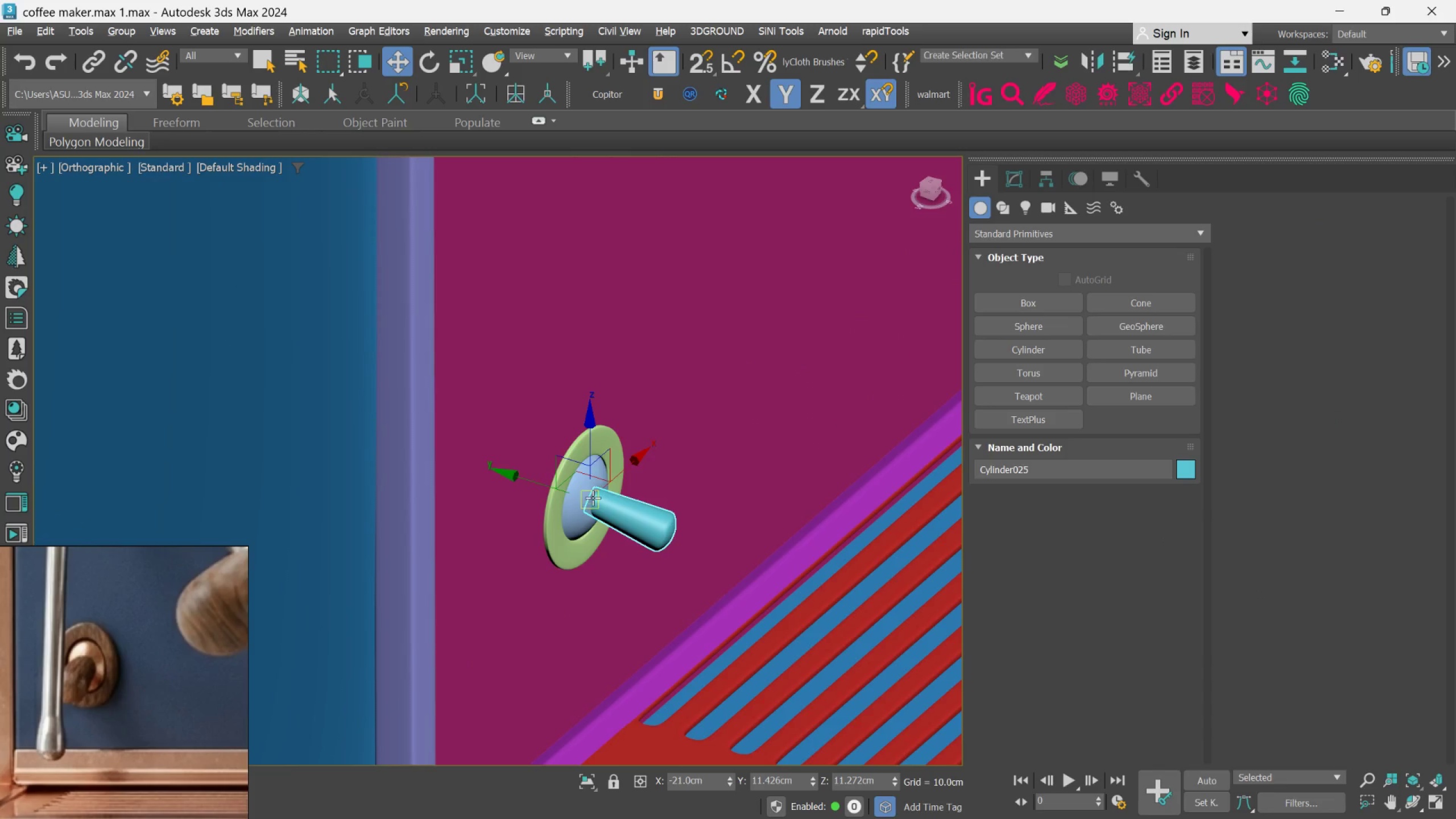 
scroll: coordinate [615, 506], scroll_direction: up, amount: 5.0
 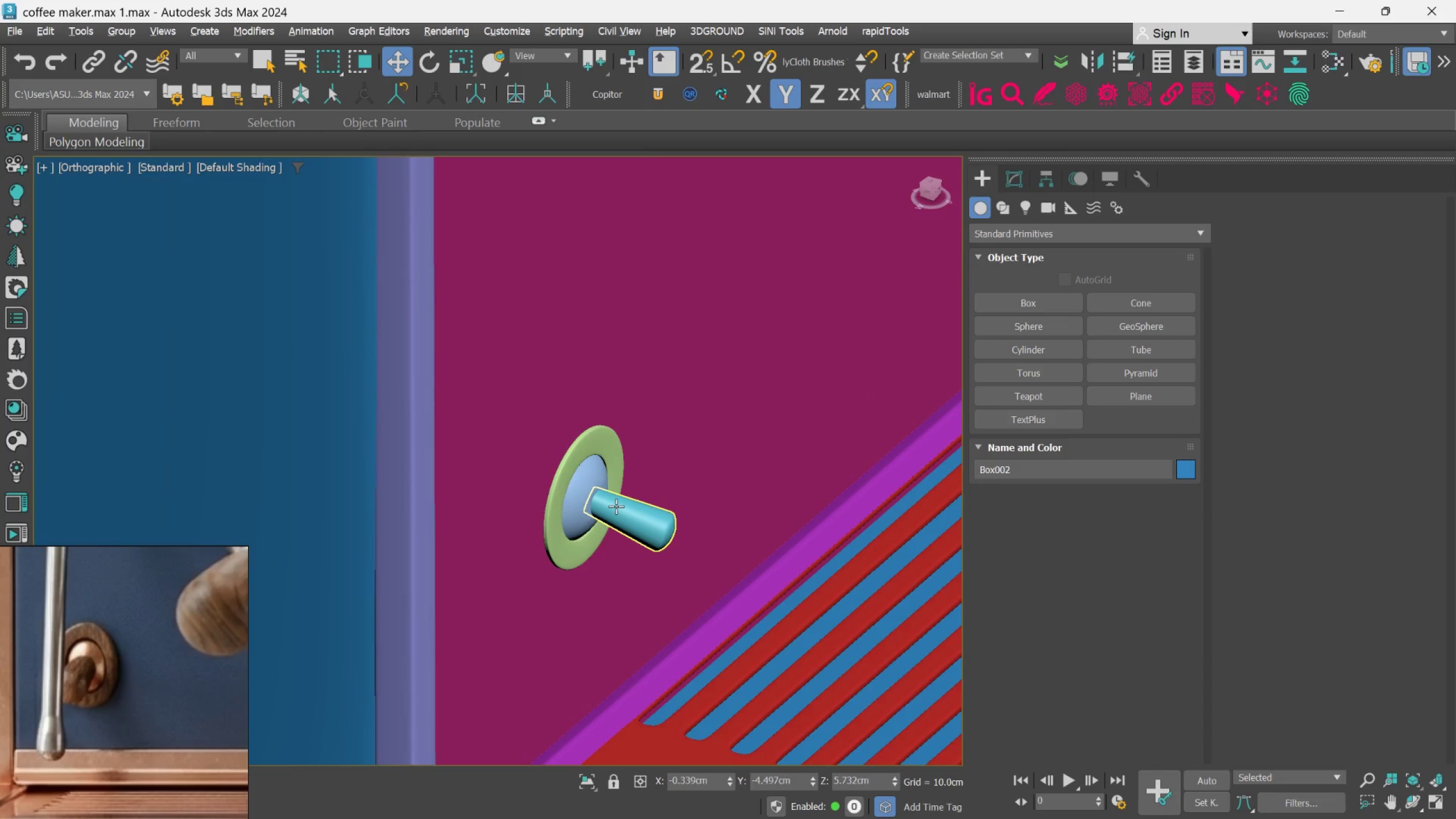 
hold_key(key=ControlLeft, duration=1.4)
 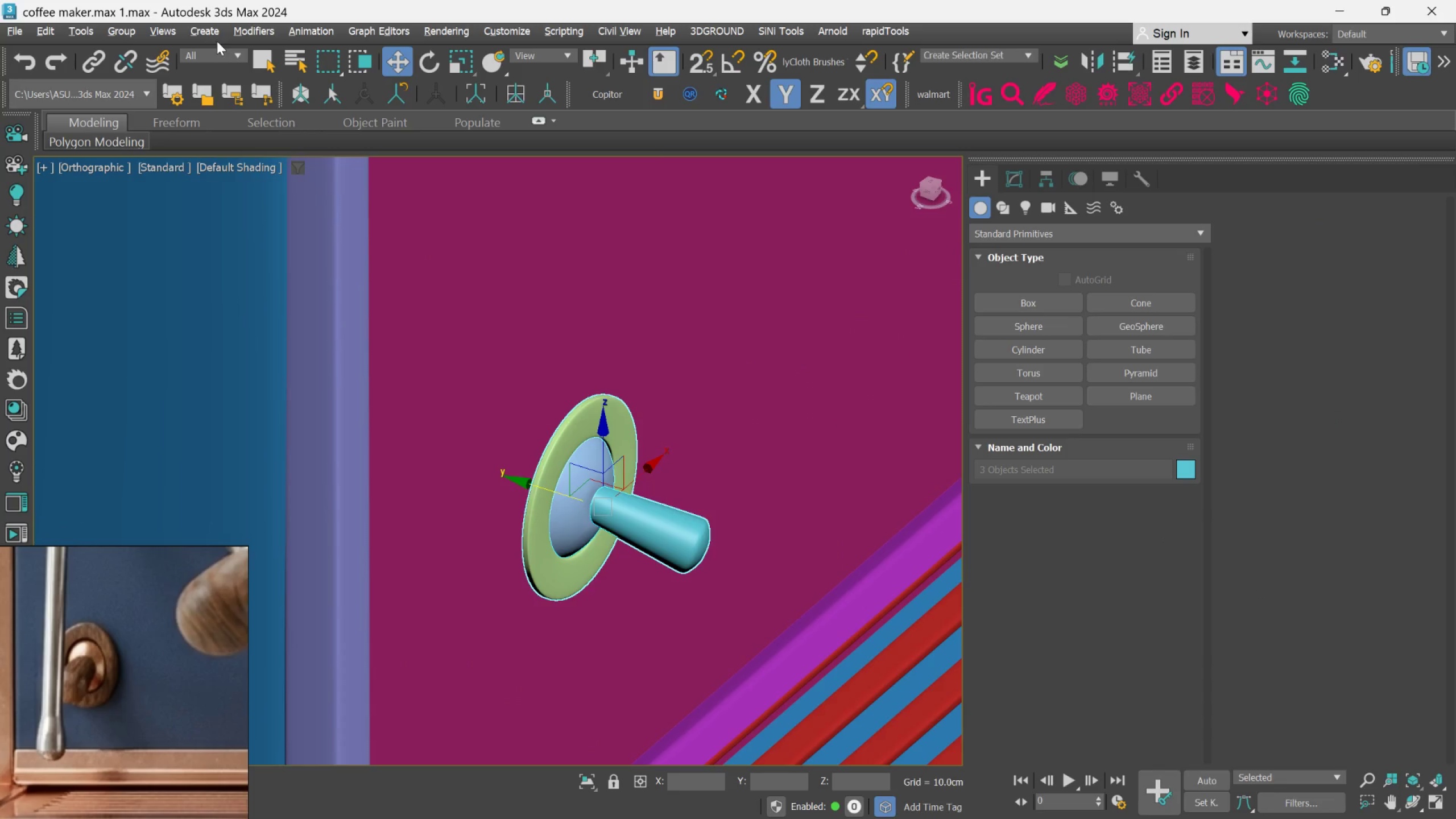 
scroll: coordinate [593, 498], scroll_direction: up, amount: 1.0
 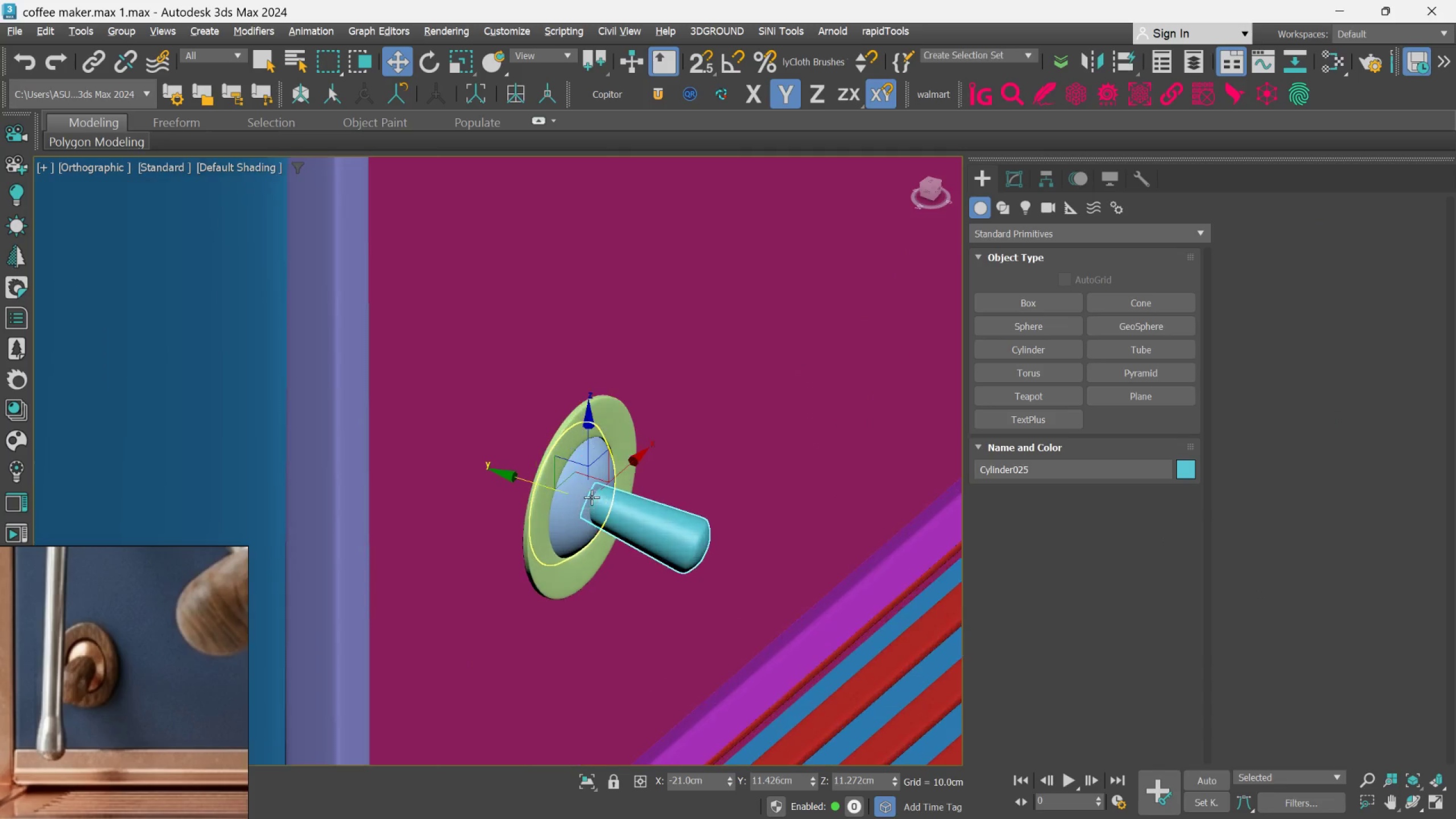 
left_click([587, 497])
 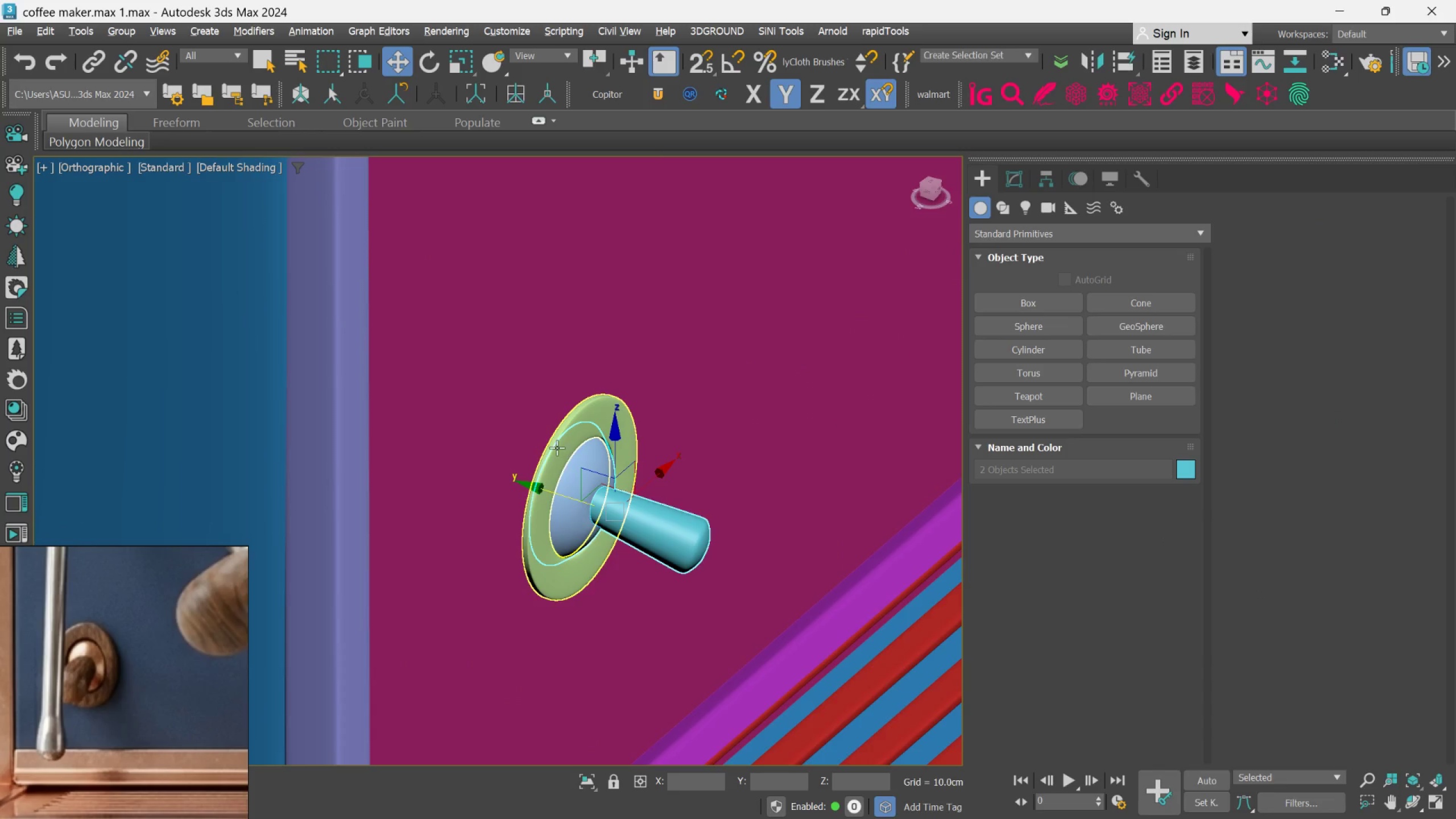 
left_click([557, 448])
 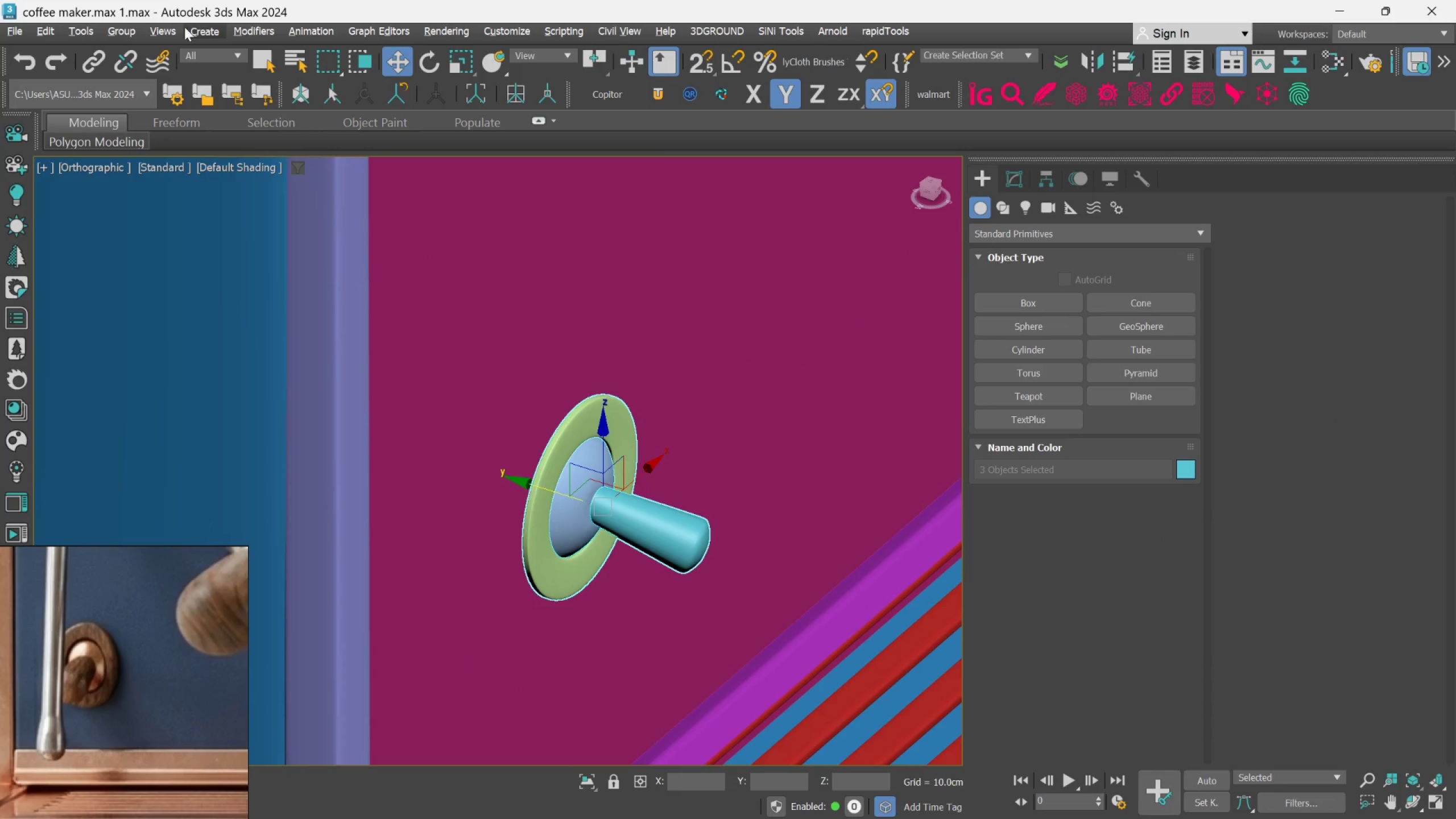 
left_click([133, 30])
 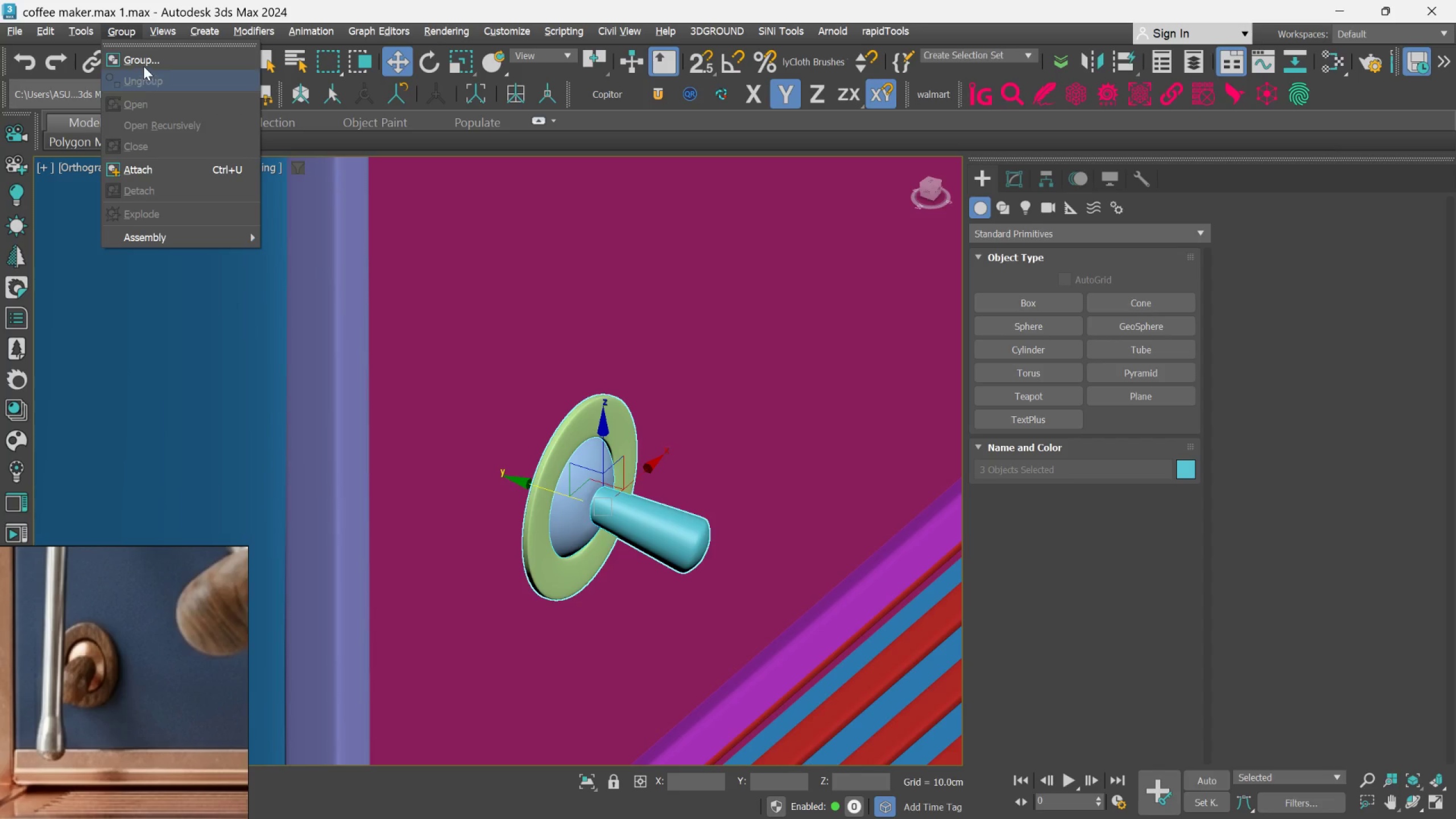 
left_click([143, 65])
 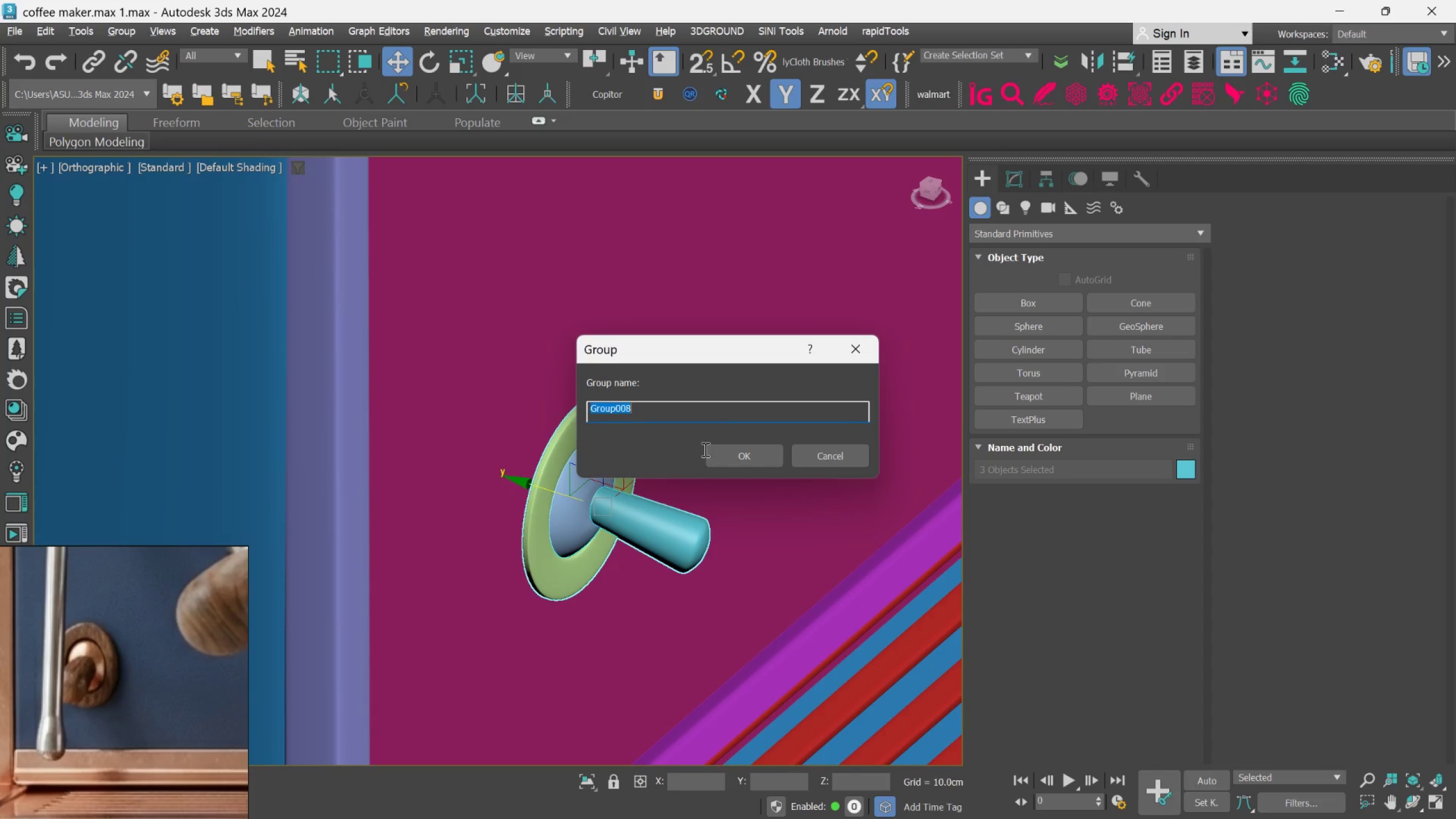 
left_click([738, 462])
 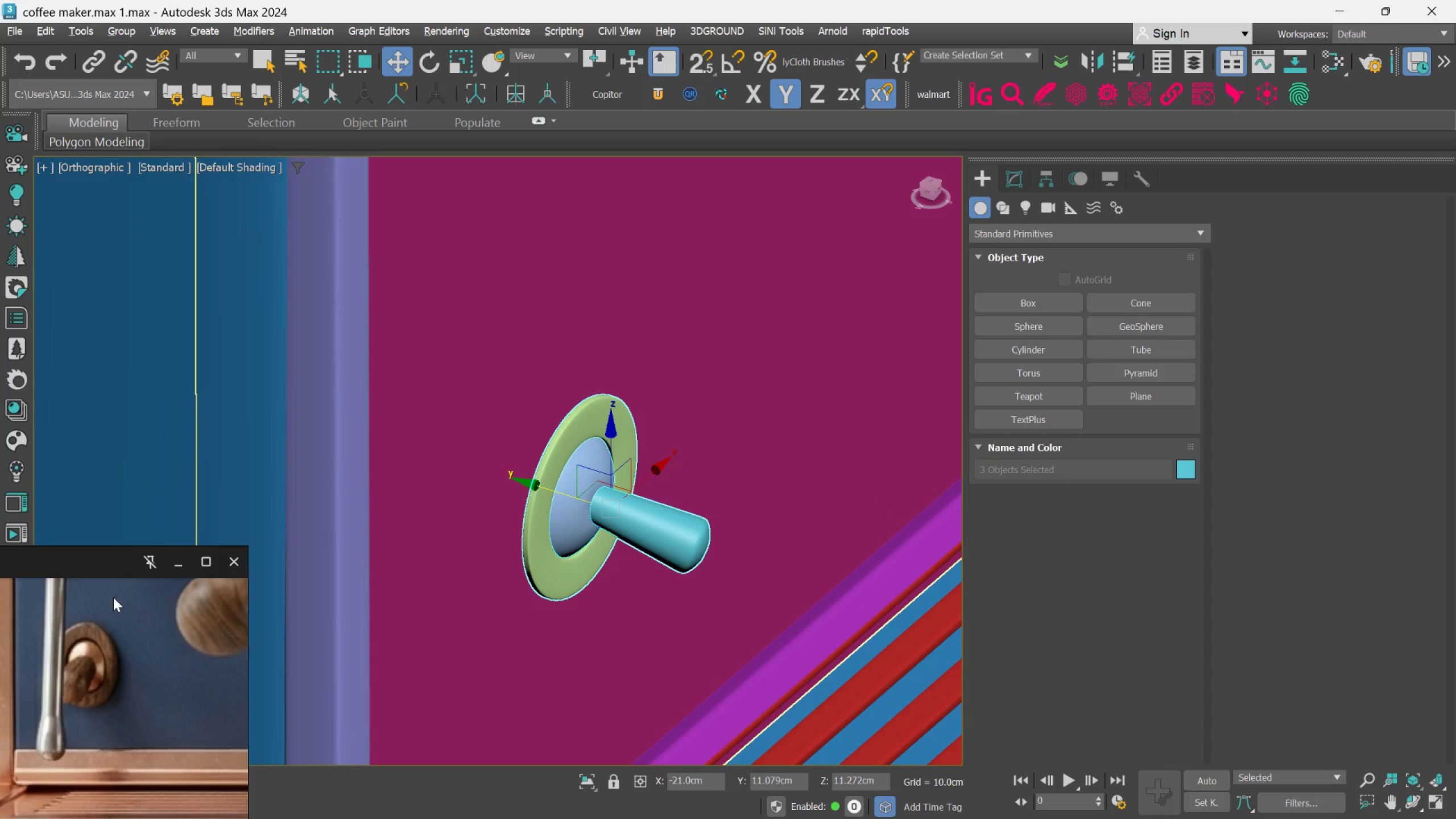 
scroll: coordinate [125, 678], scroll_direction: down, amount: 16.0
 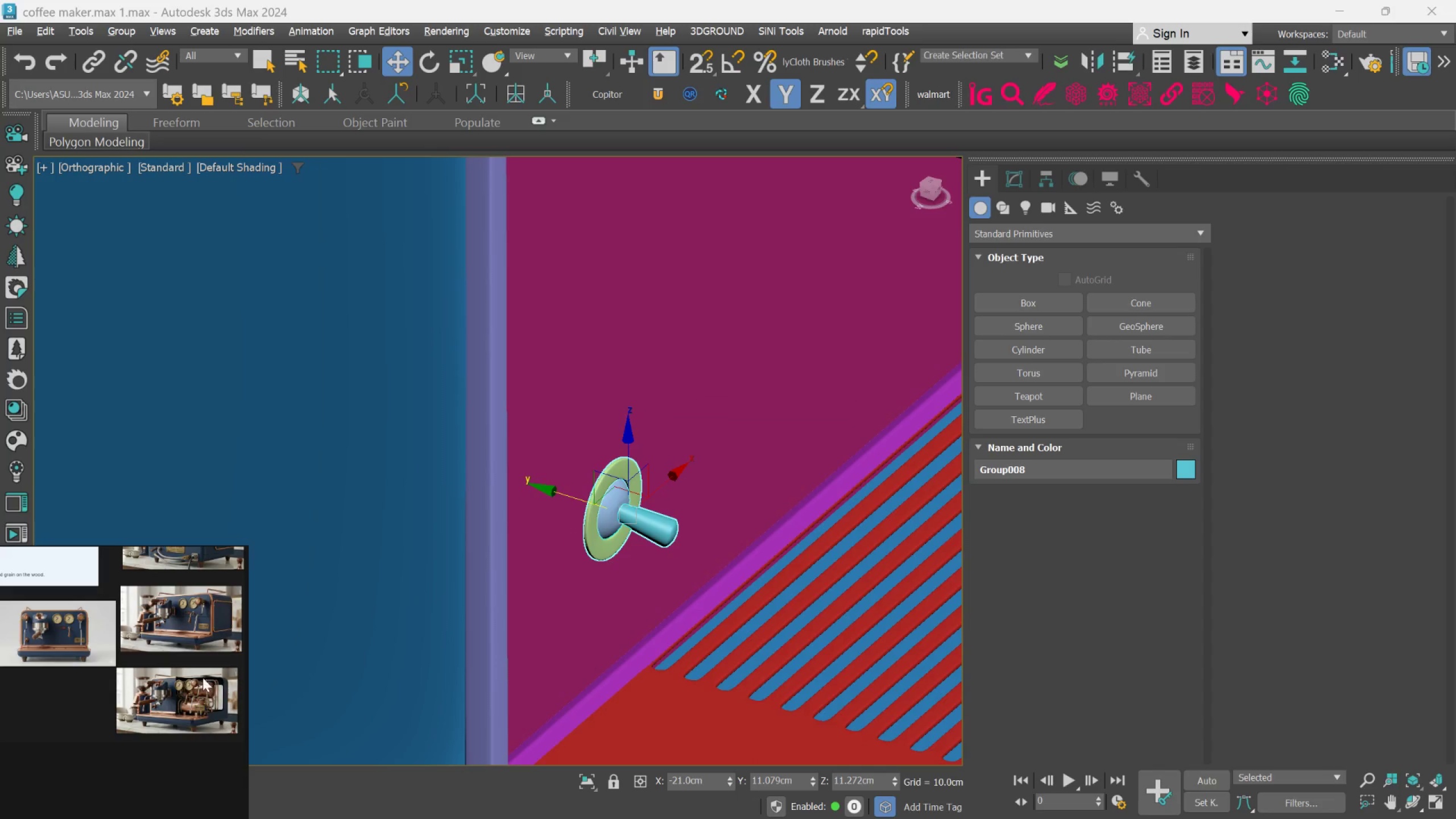 
scroll: coordinate [202, 704], scroll_direction: up, amount: 3.0
 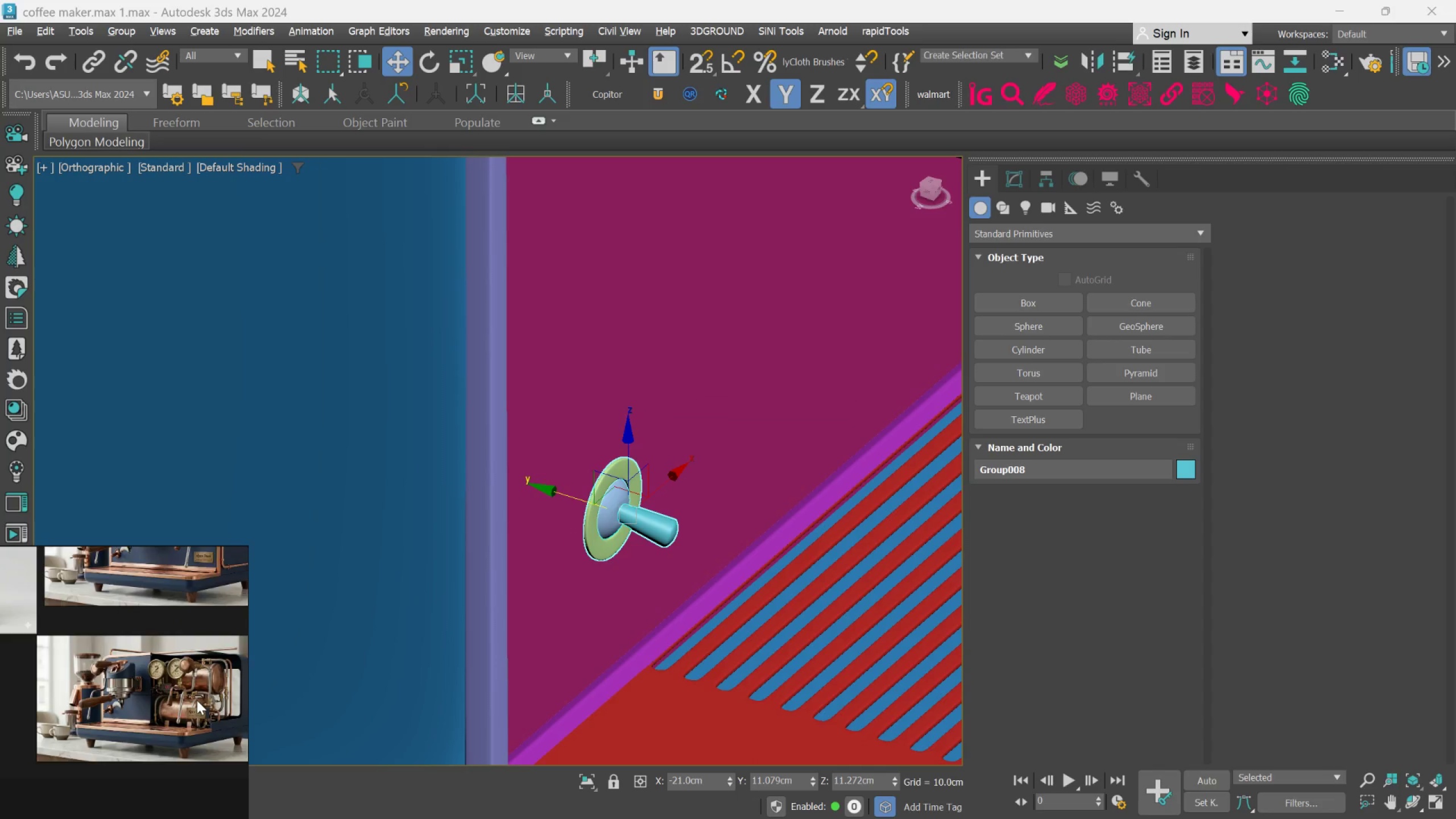 
scroll: coordinate [157, 656], scroll_direction: down, amount: 4.0
 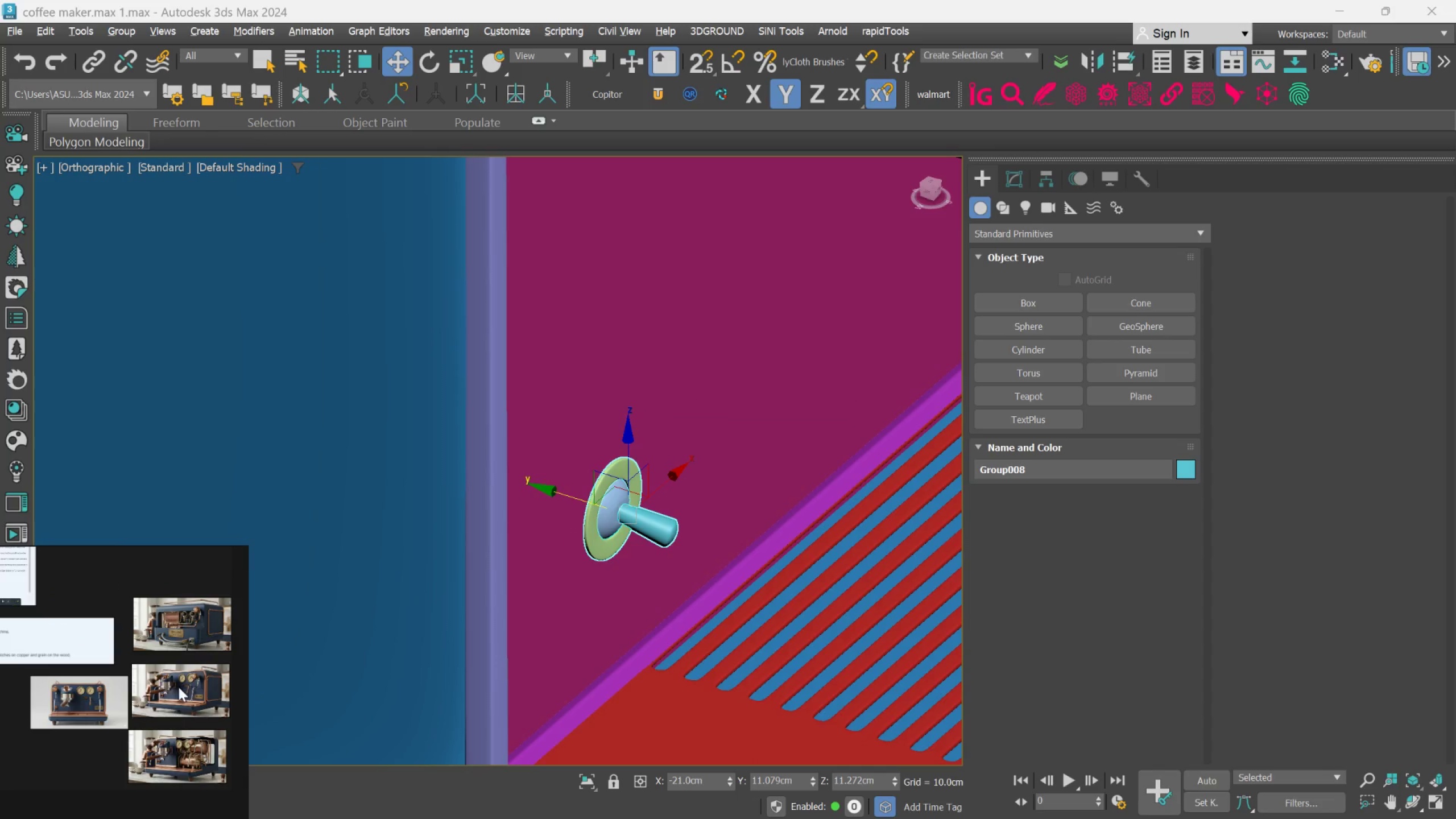 
scroll: coordinate [43, 622], scroll_direction: up, amount: 11.0
 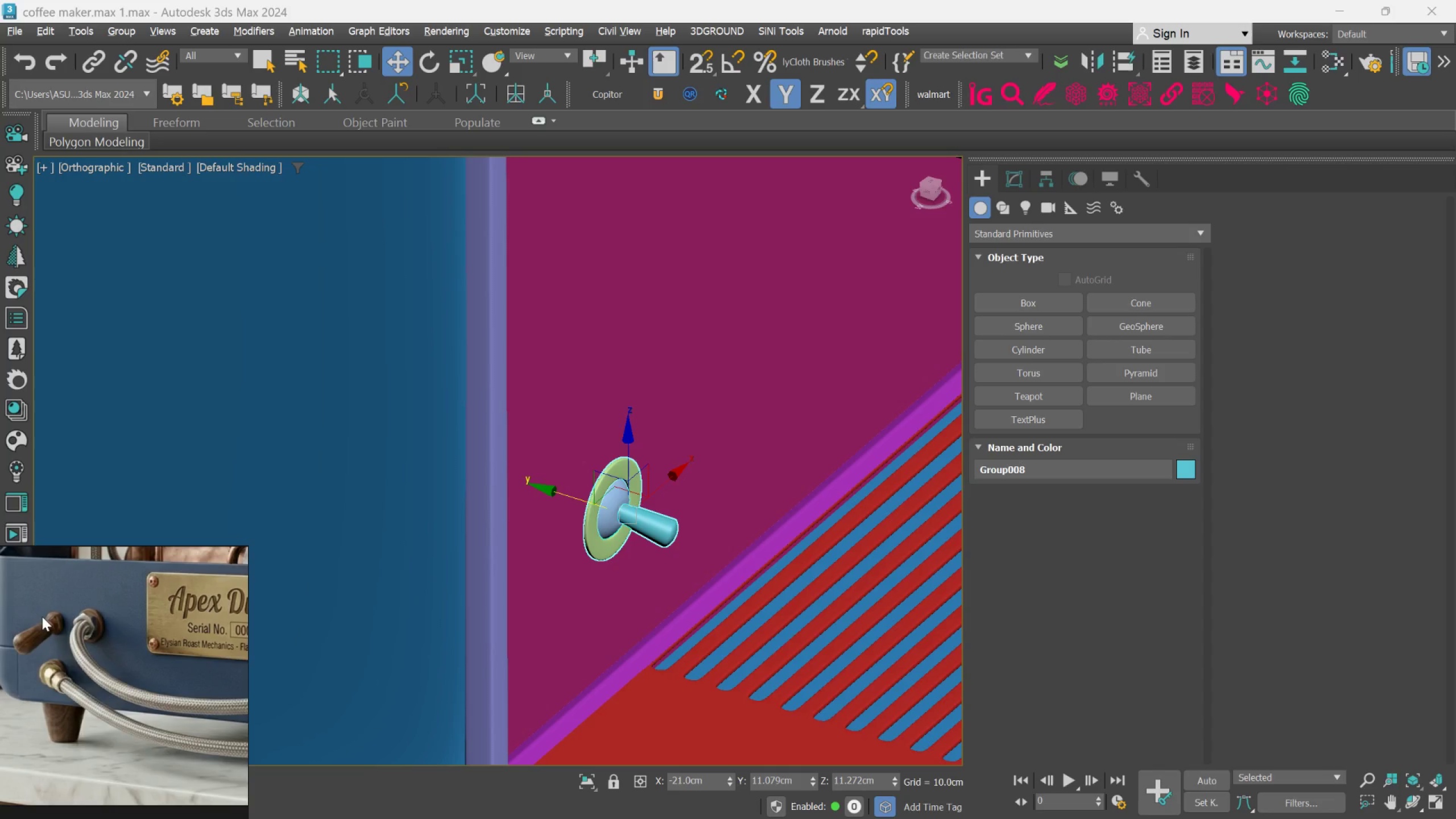 
scroll: coordinate [69, 662], scroll_direction: down, amount: 6.0
 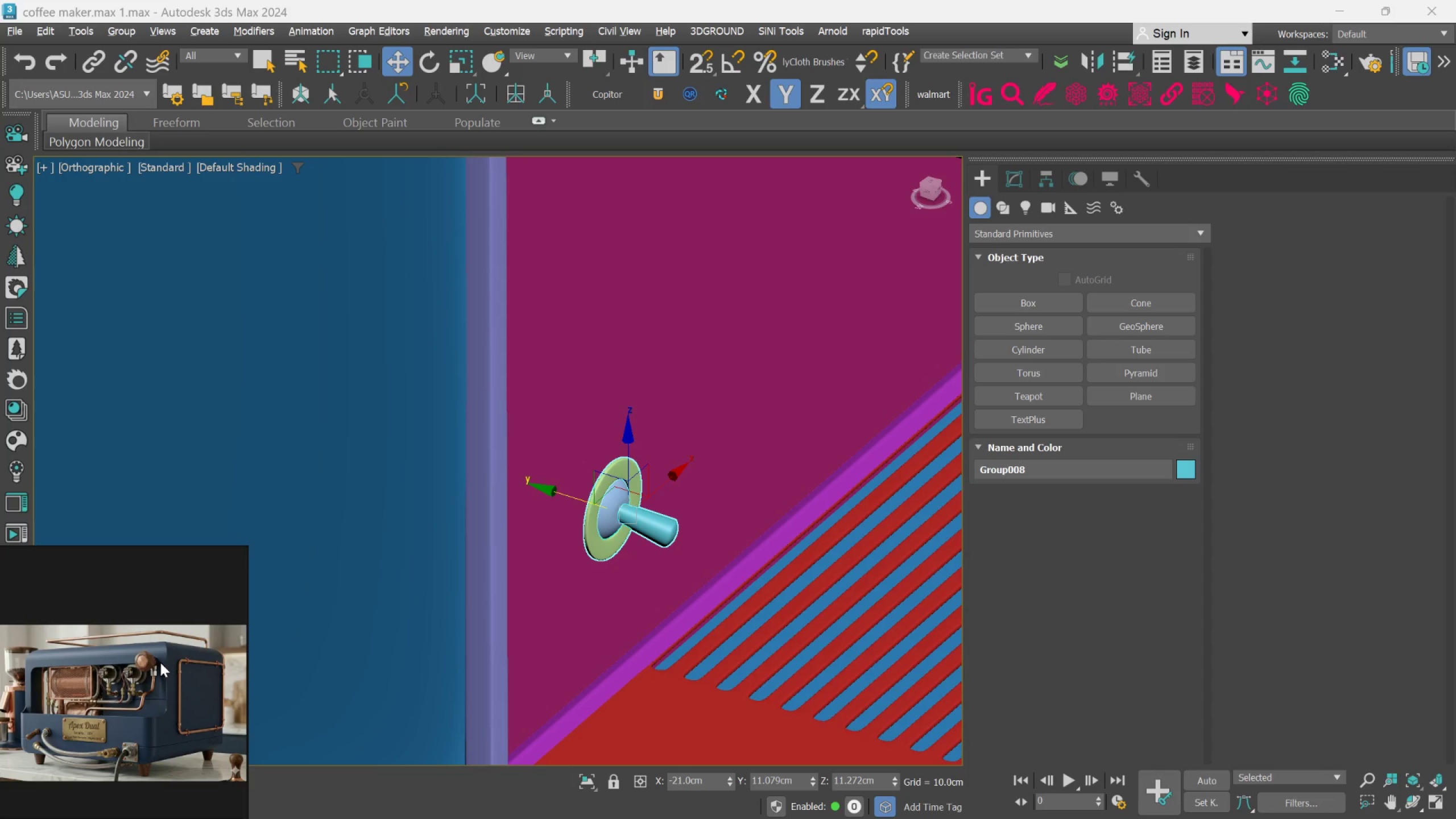 
hold_key(key=AltLeft, duration=1.07)
 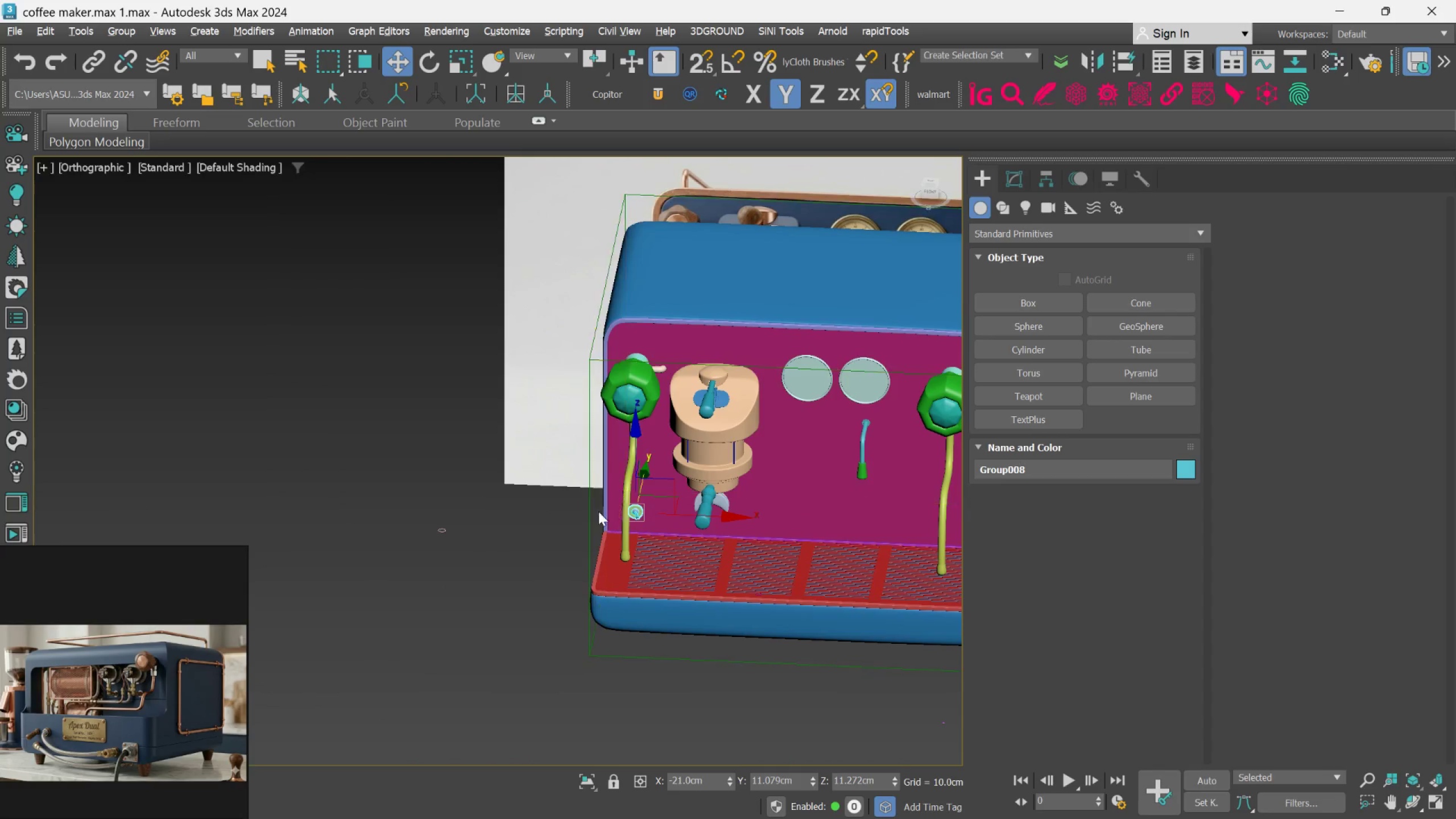 
scroll: coordinate [635, 512], scroll_direction: down, amount: 6.0
 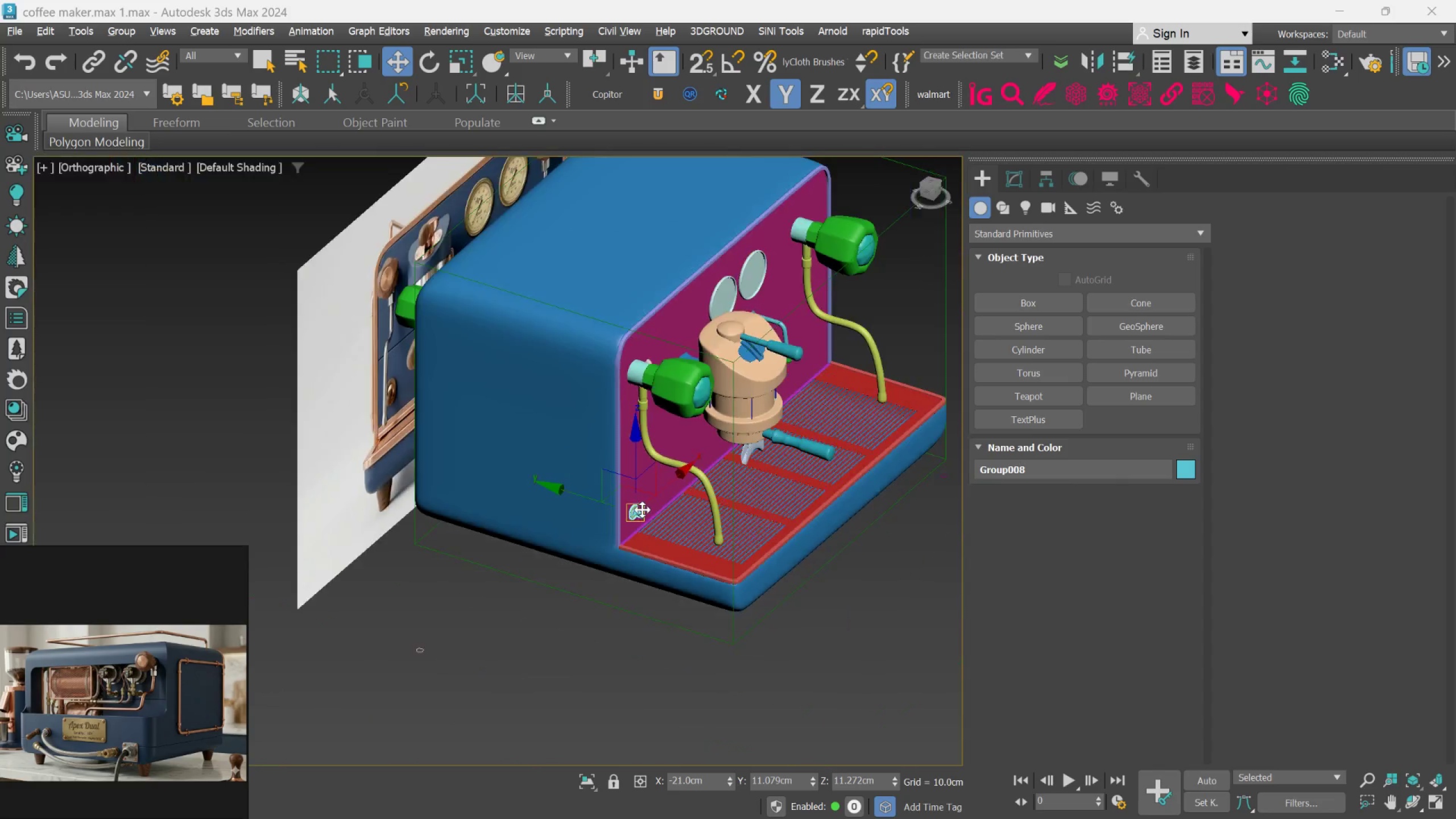 
hold_key(key=AltLeft, duration=0.33)
 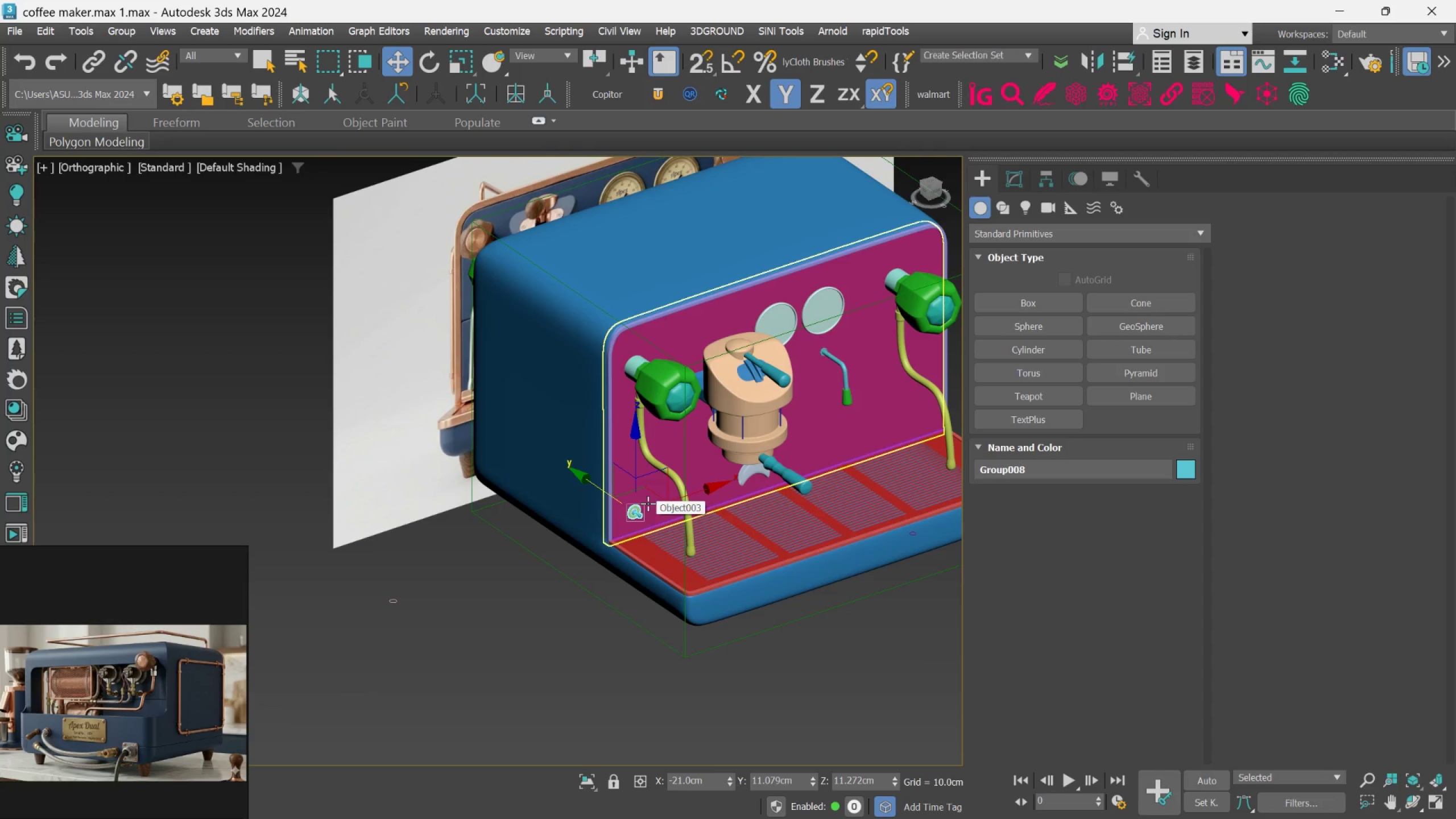 
wait(5.16)
 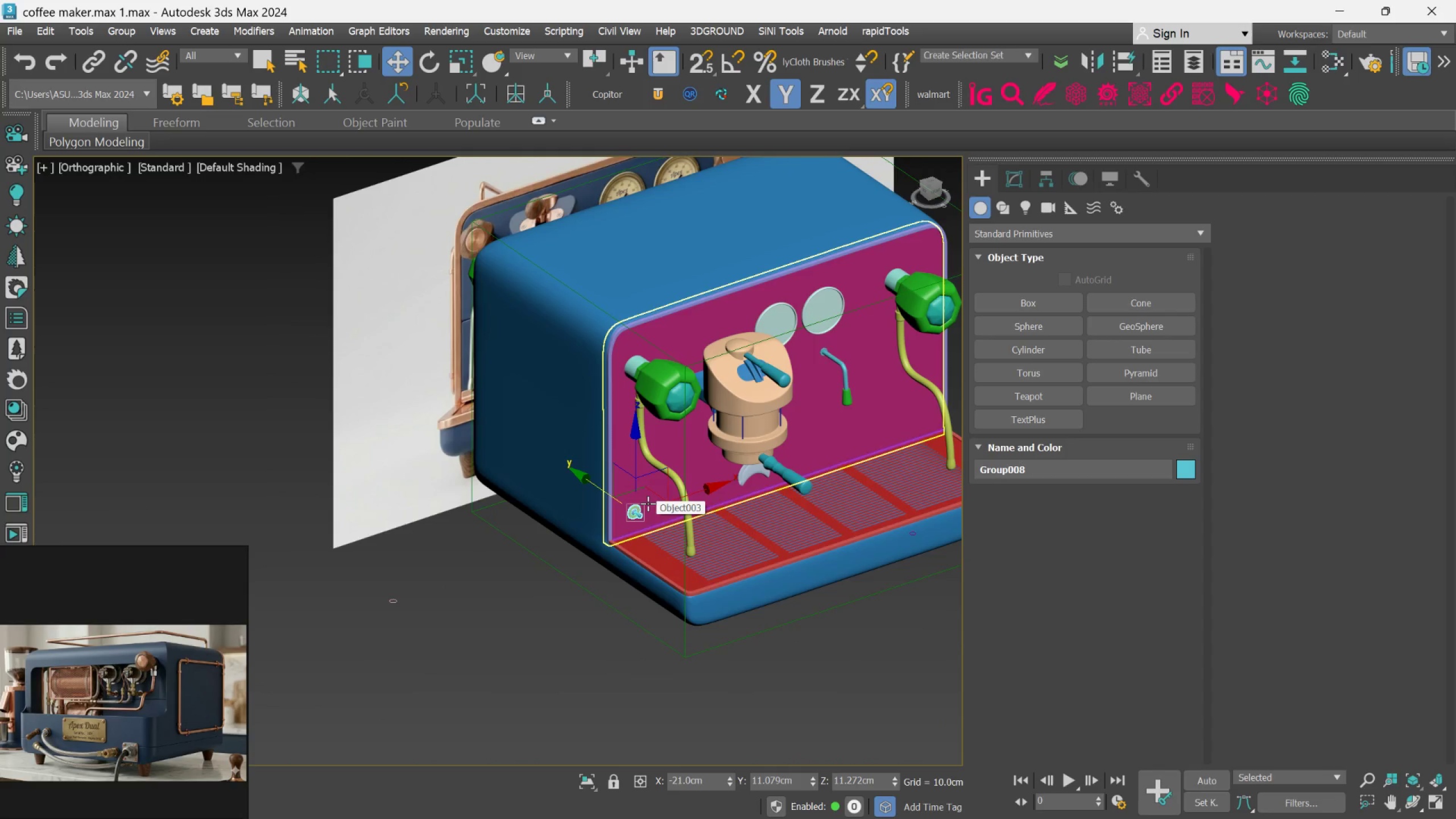 
left_click([815, 394])
 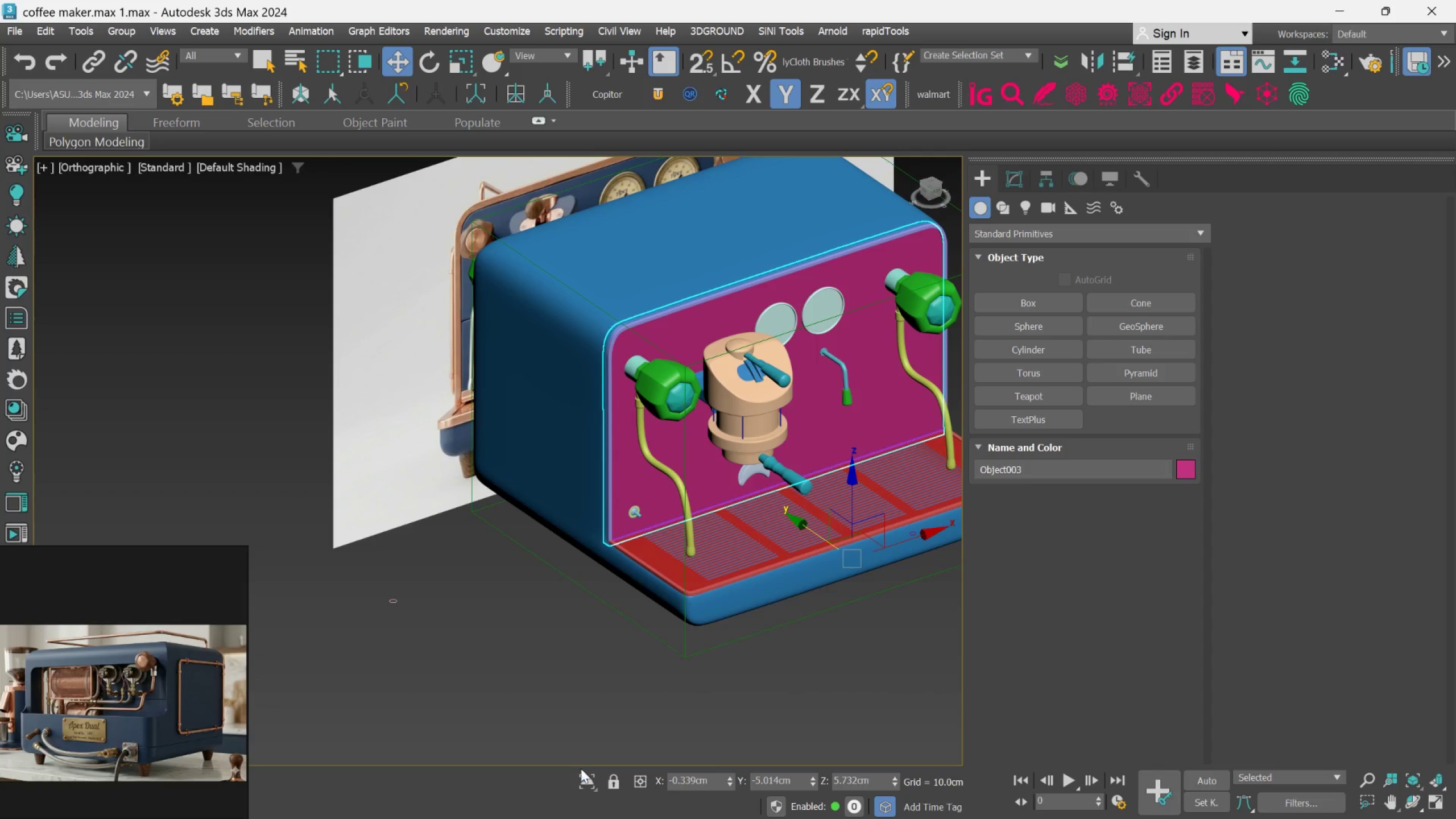 
left_click([578, 777])
 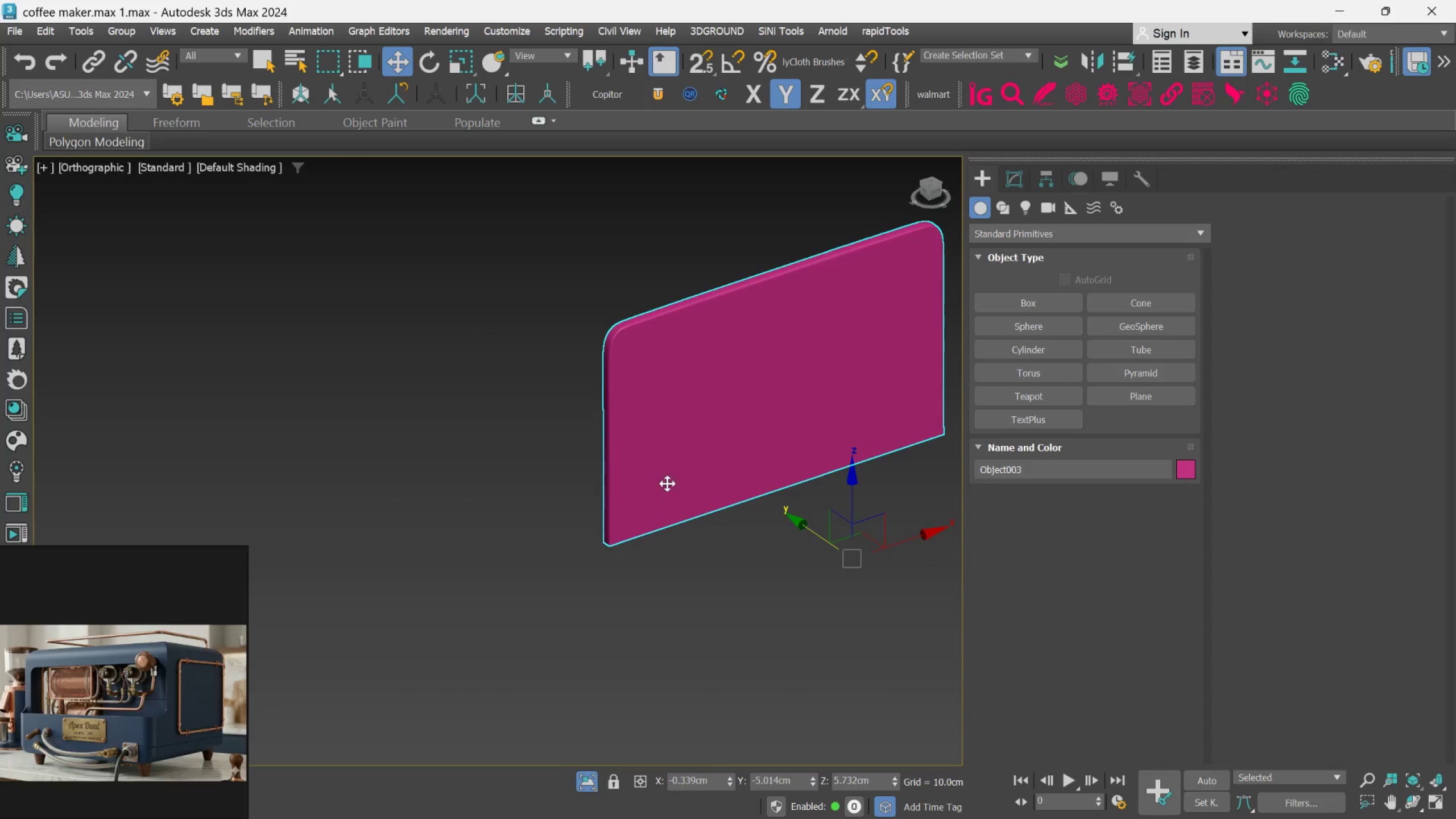 
scroll: coordinate [666, 470], scroll_direction: up, amount: 2.0
 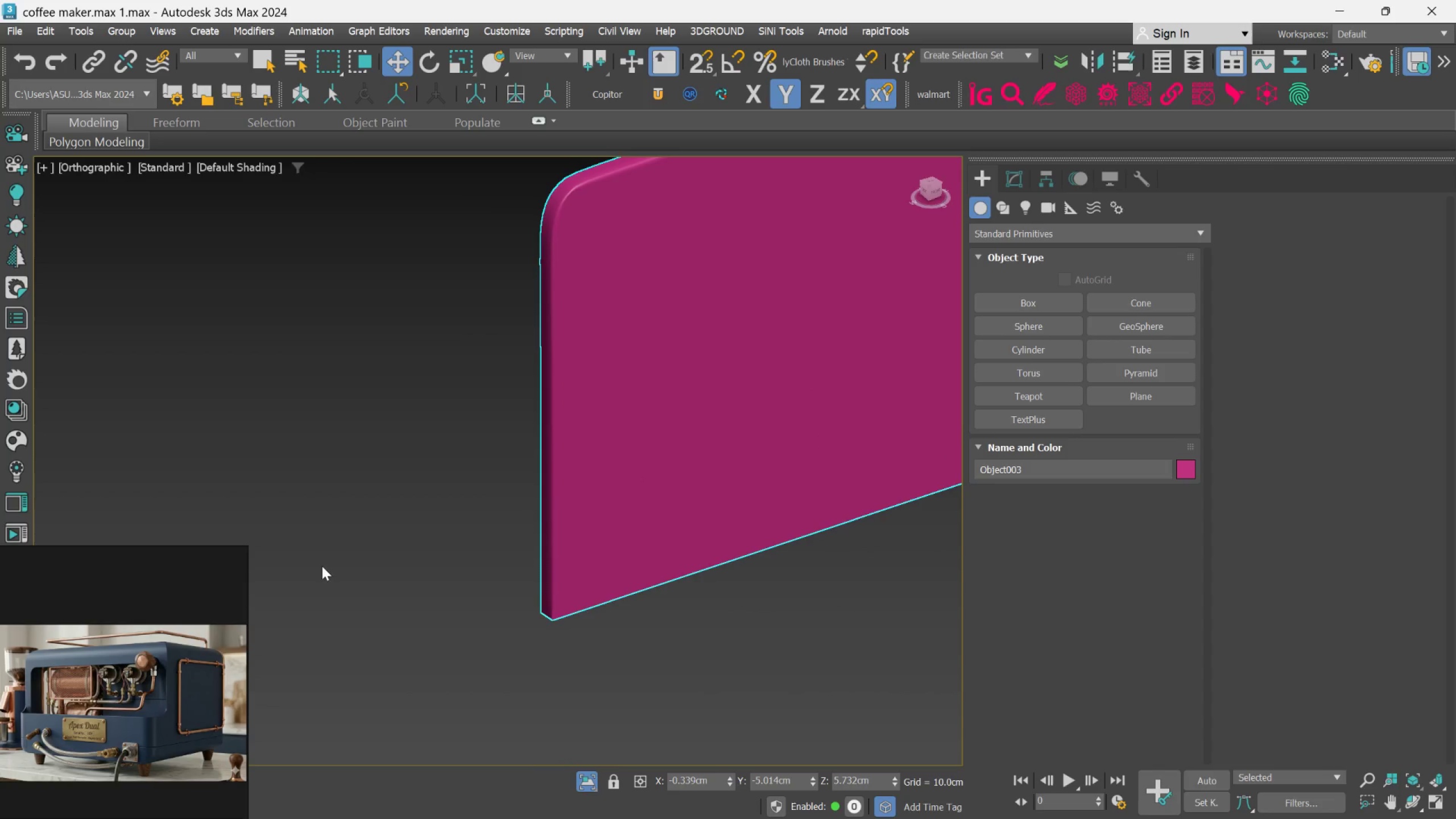 
scroll: coordinate [172, 621], scroll_direction: down, amount: 4.0
 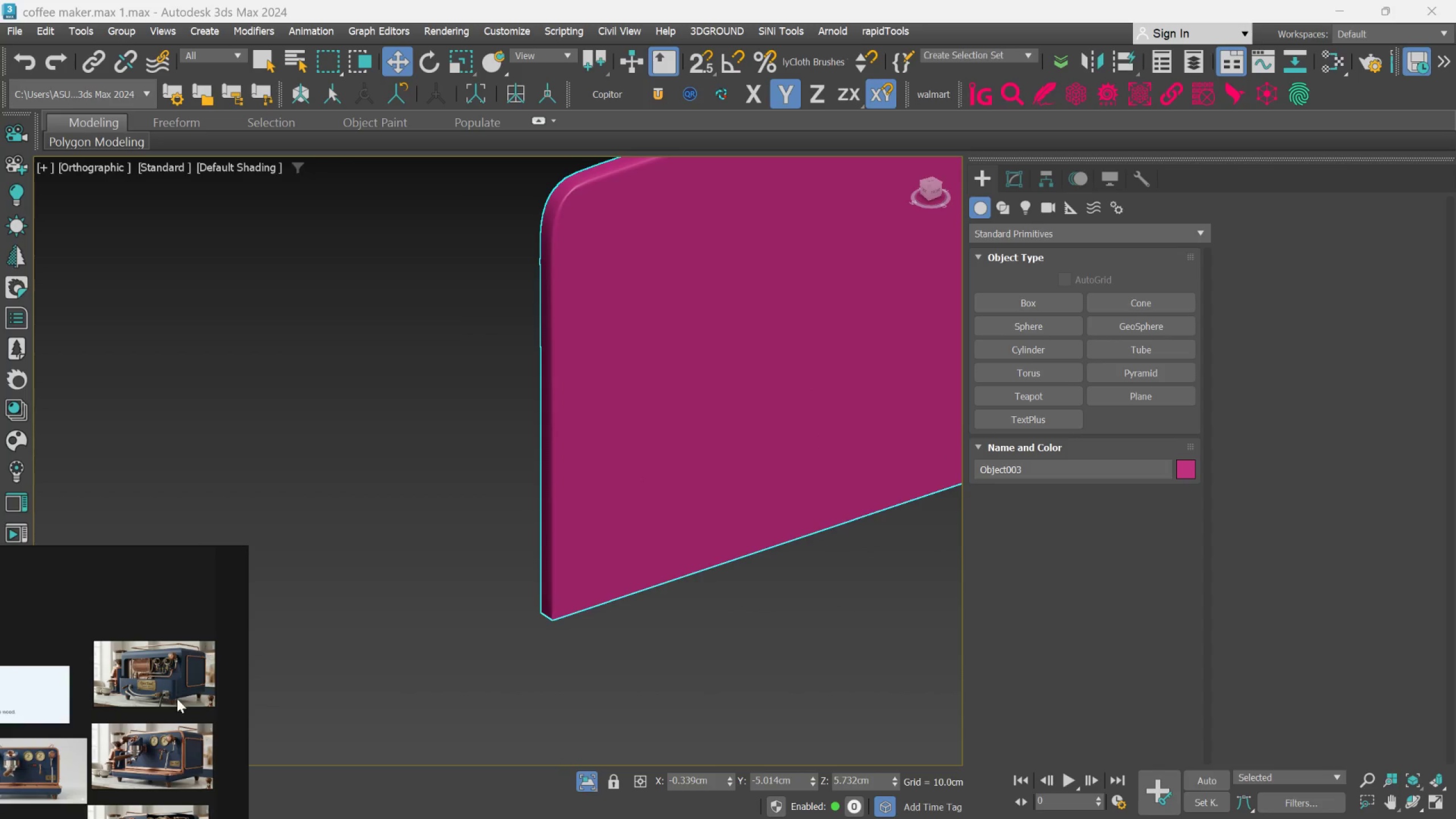 
scroll: coordinate [164, 748], scroll_direction: up, amount: 8.0
 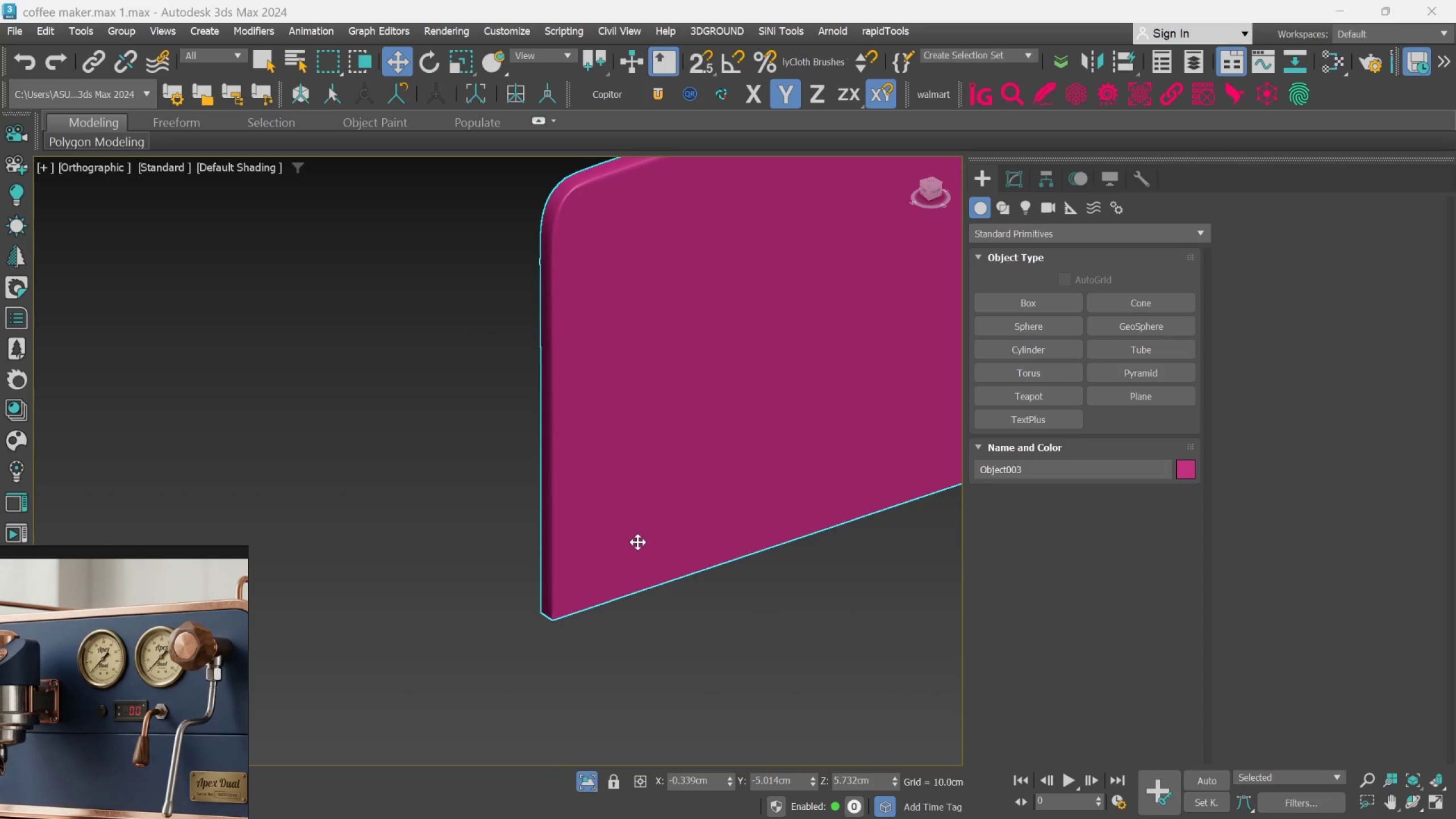 
scroll: coordinate [639, 540], scroll_direction: down, amount: 2.0
 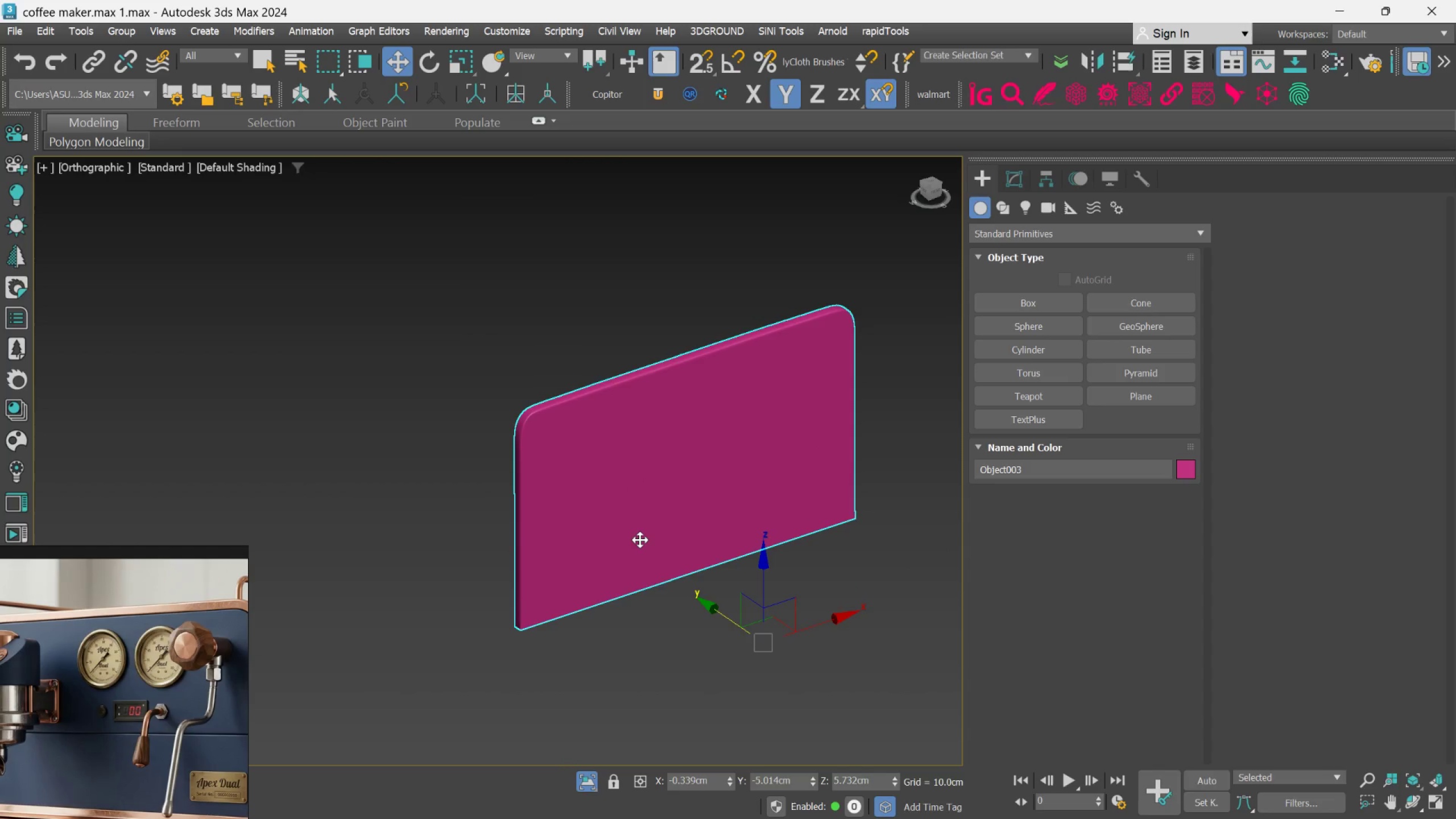 
key(F)
 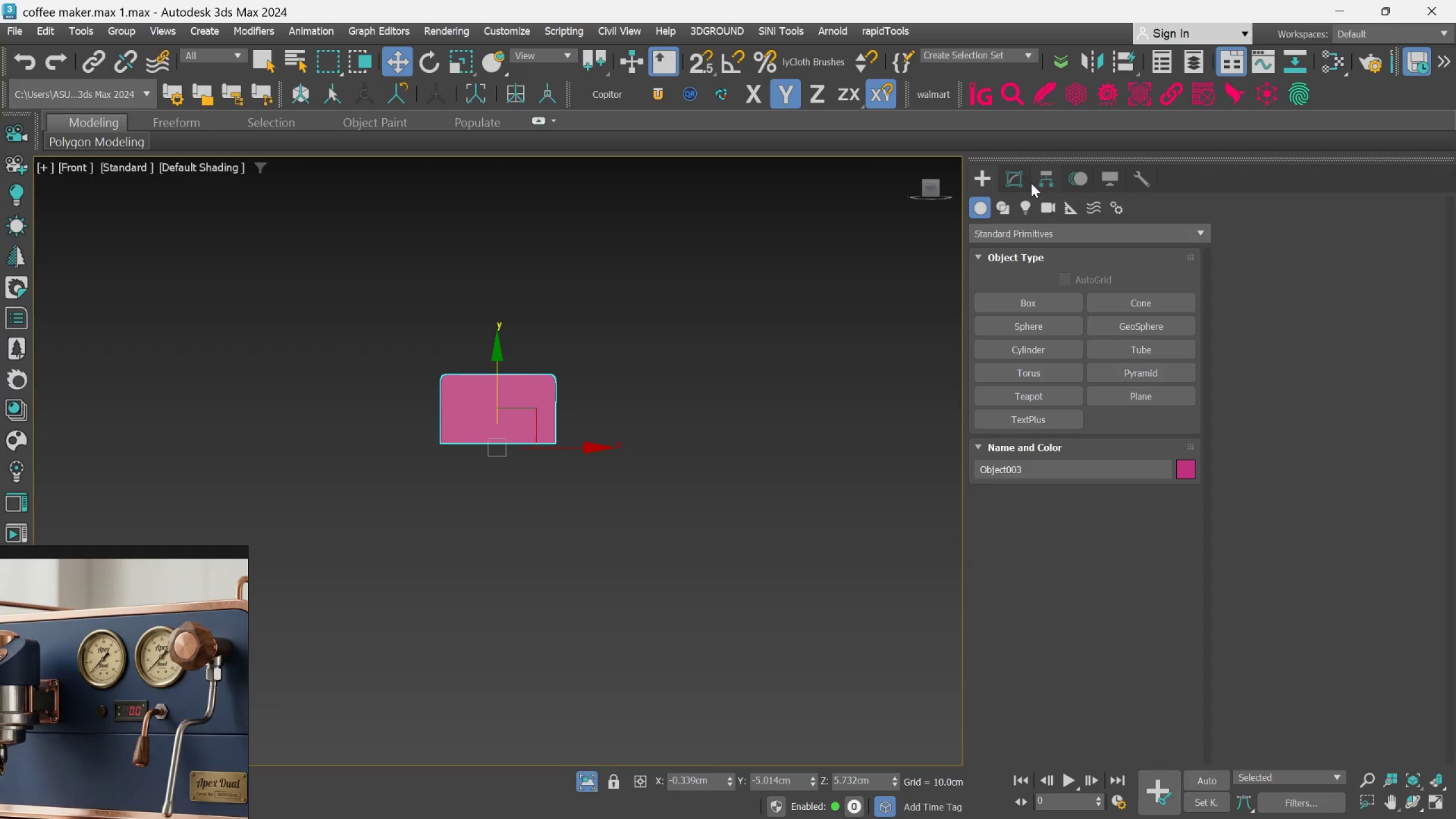 
left_click([1023, 183])
 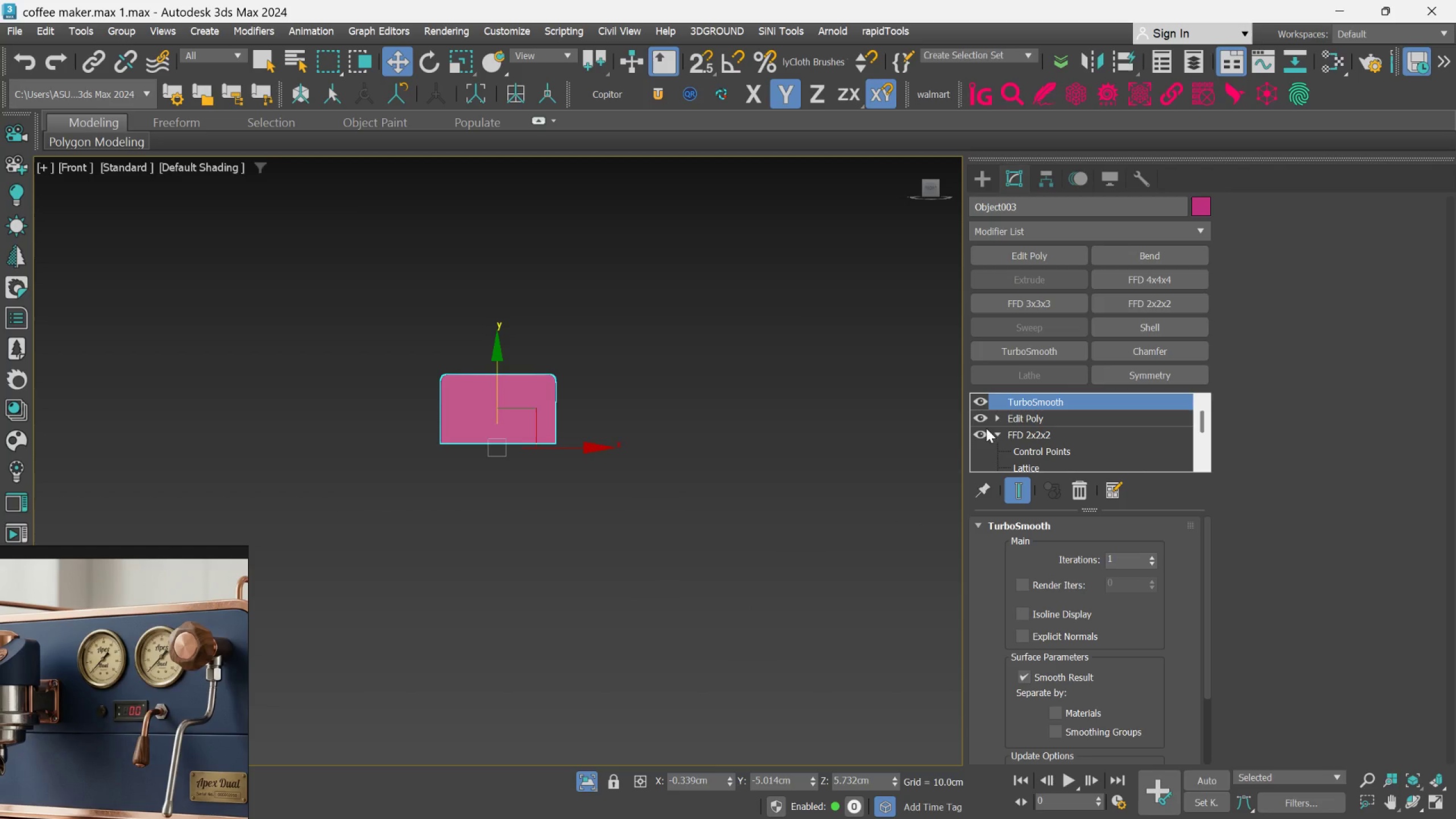 
left_click([1018, 417])
 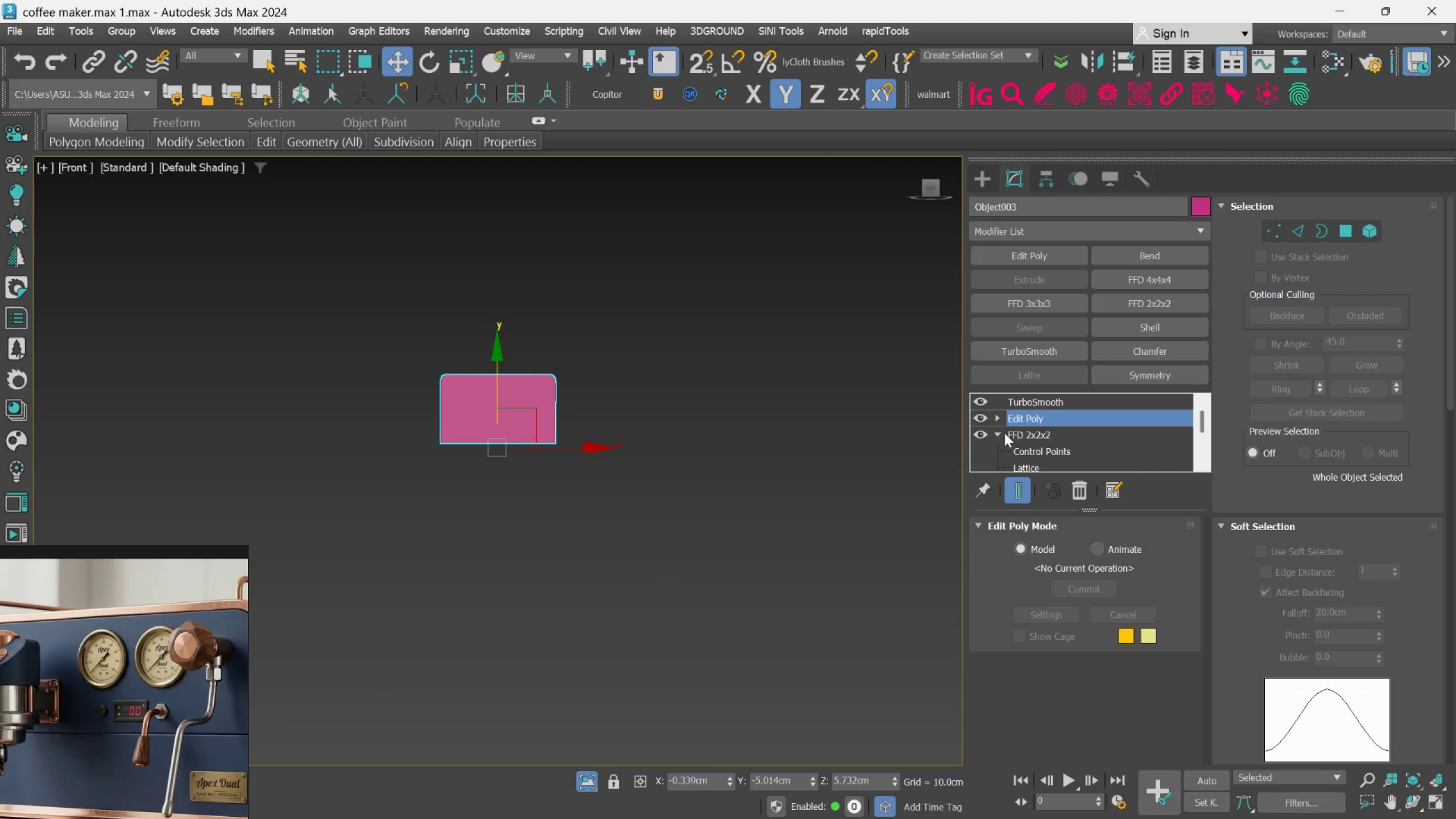 
scroll: coordinate [507, 419], scroll_direction: up, amount: 3.0
 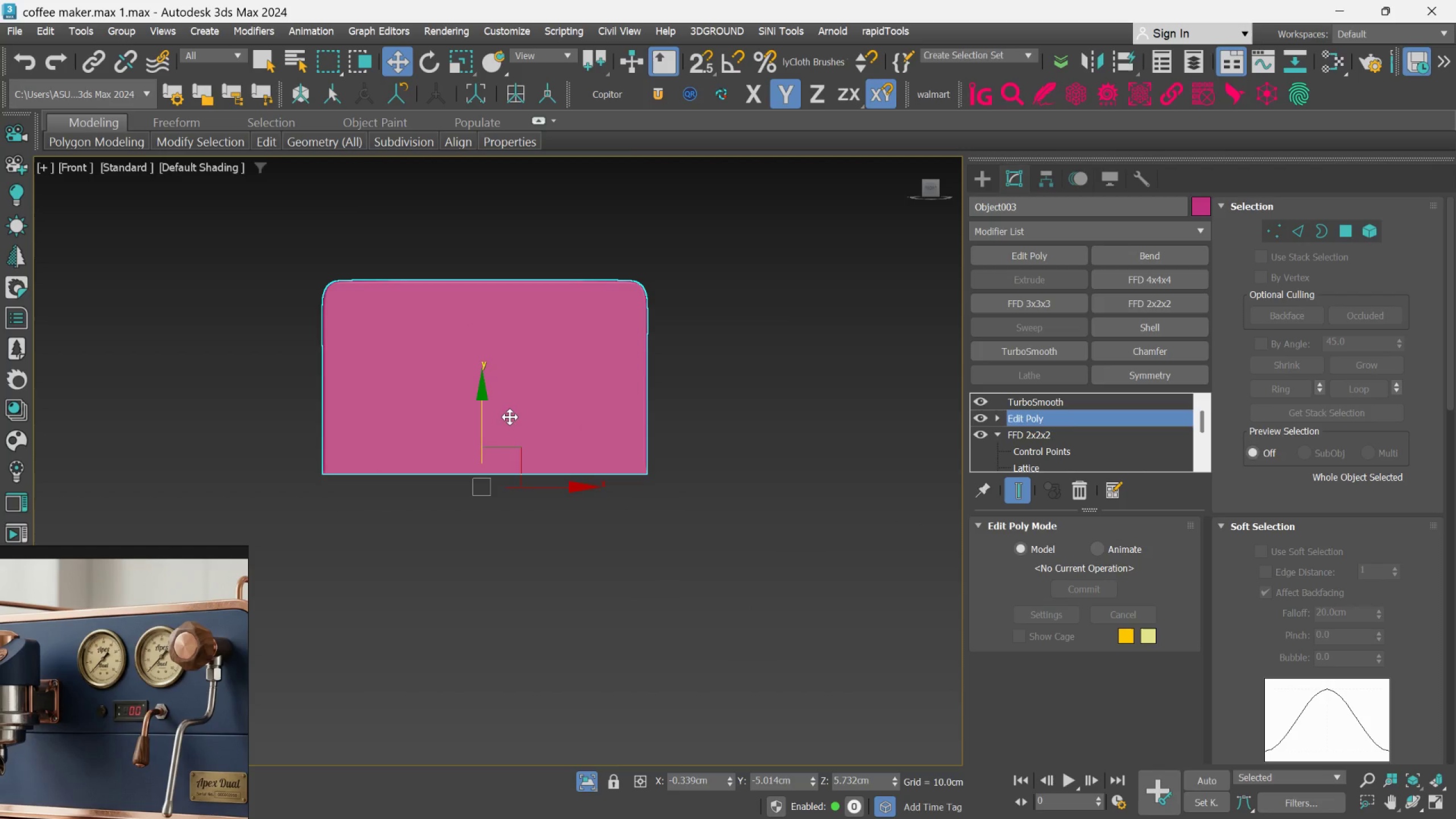 
key(F3)
 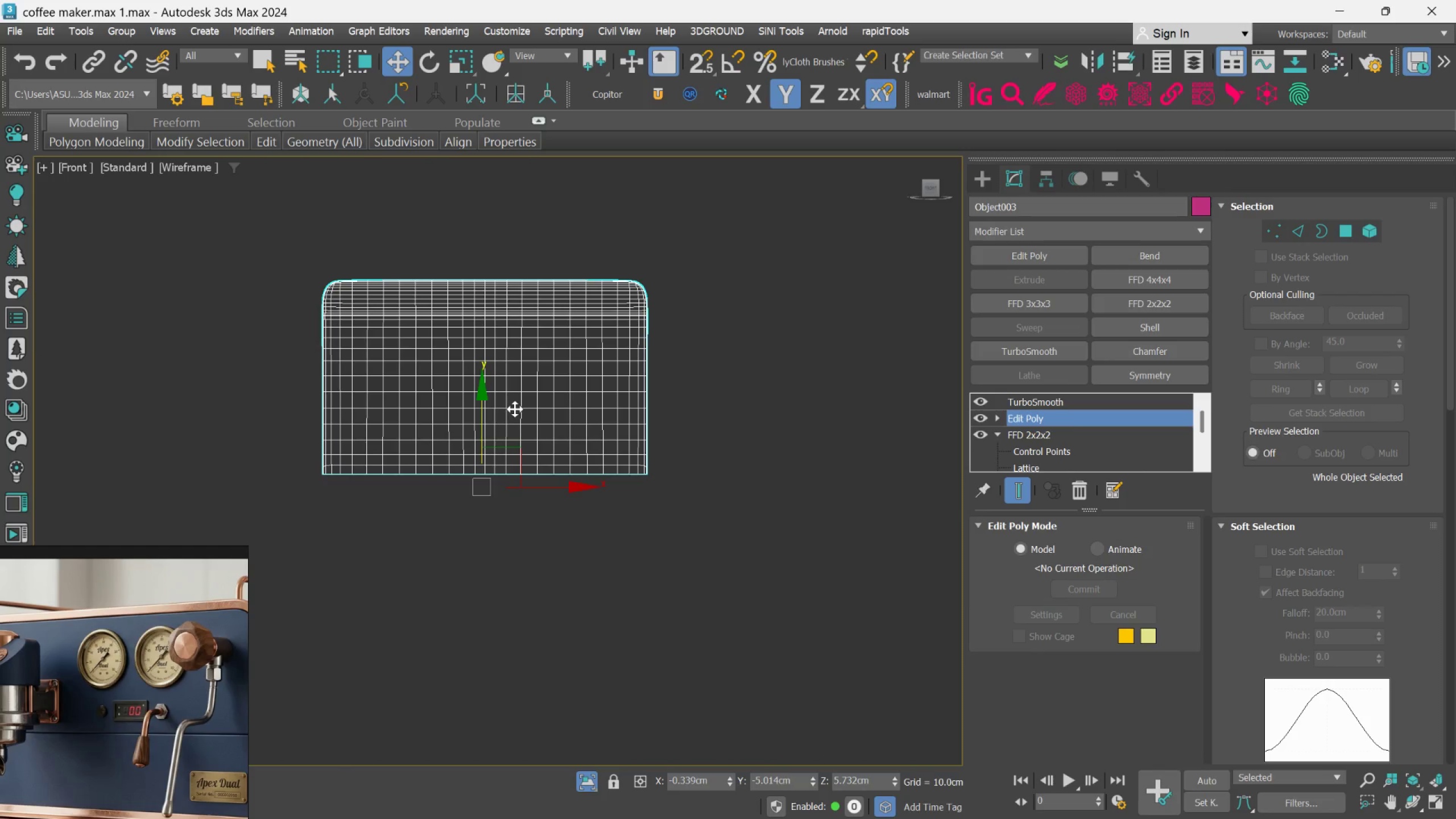 
key(F3)
 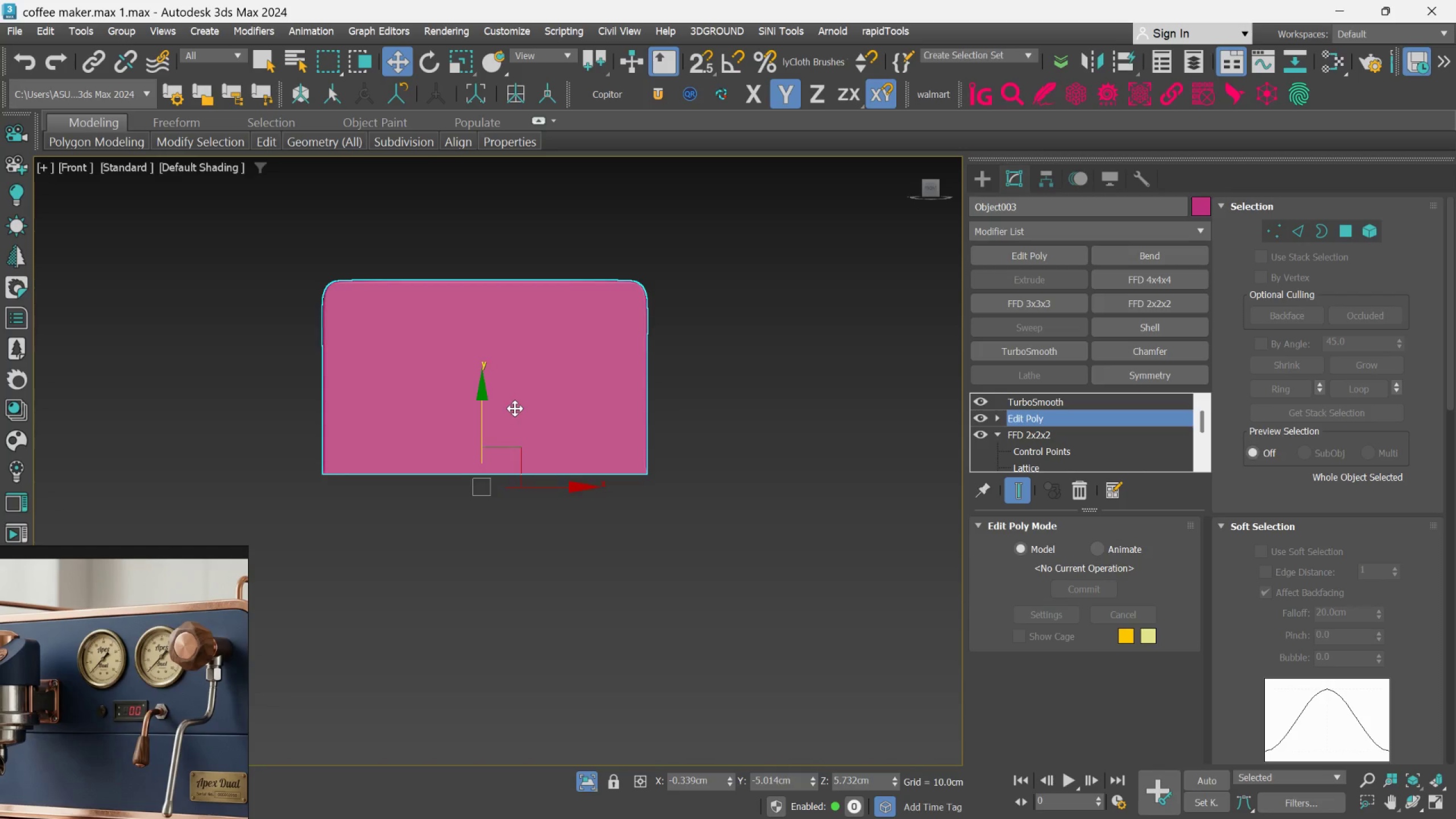 
key(F4)
 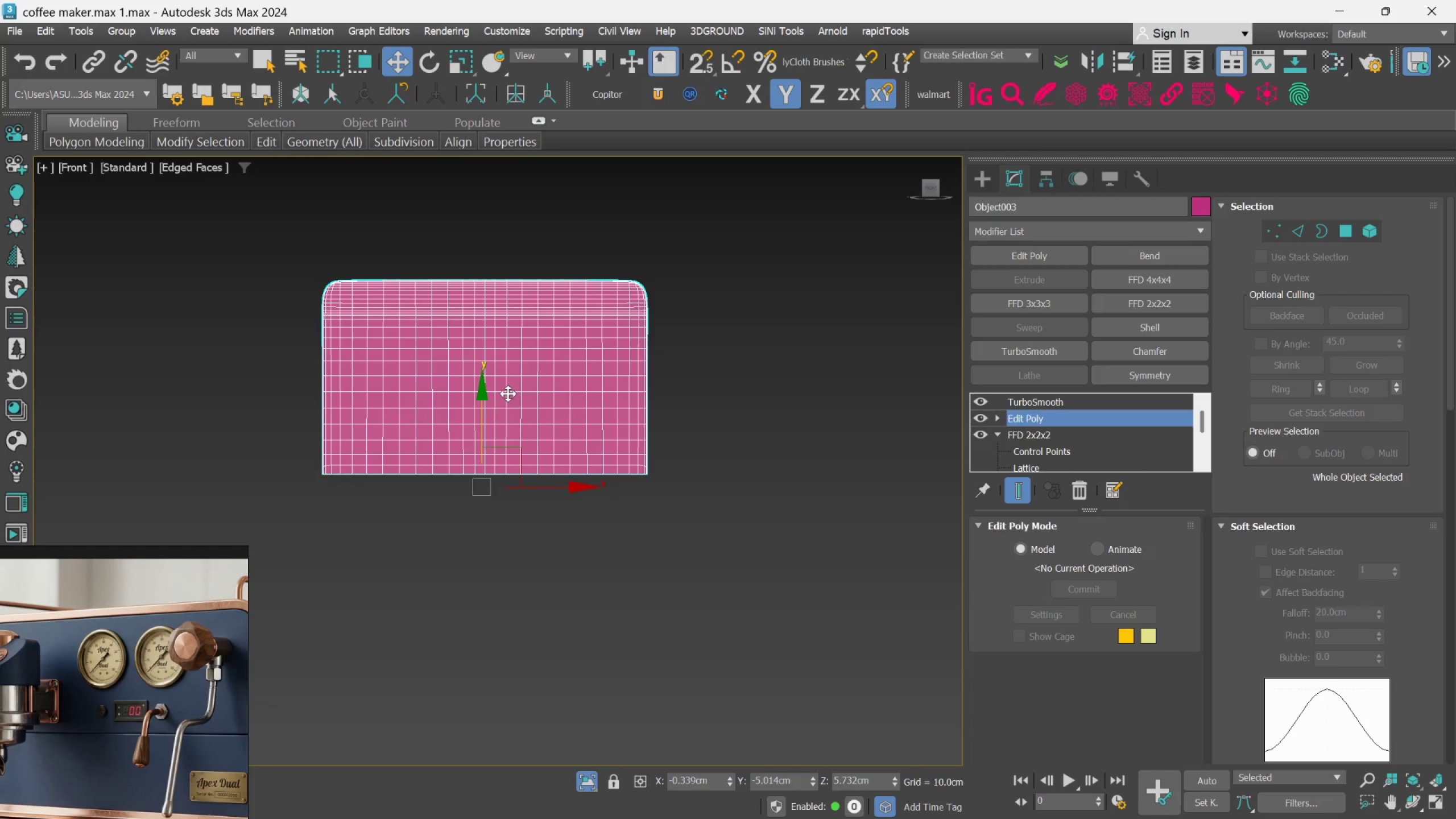 
scroll: coordinate [508, 390], scroll_direction: up, amount: 1.0
 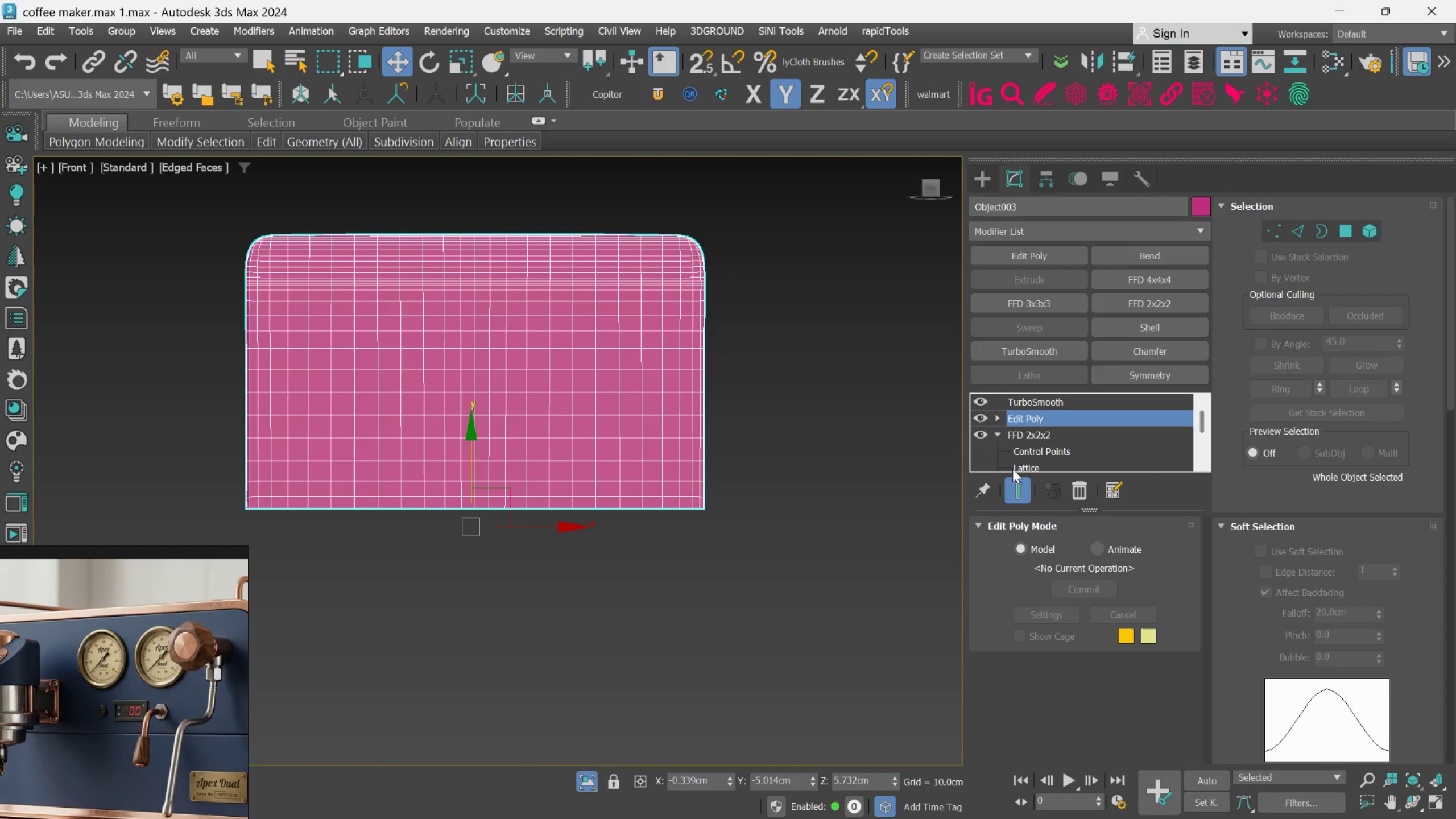 
left_click([1015, 481])
 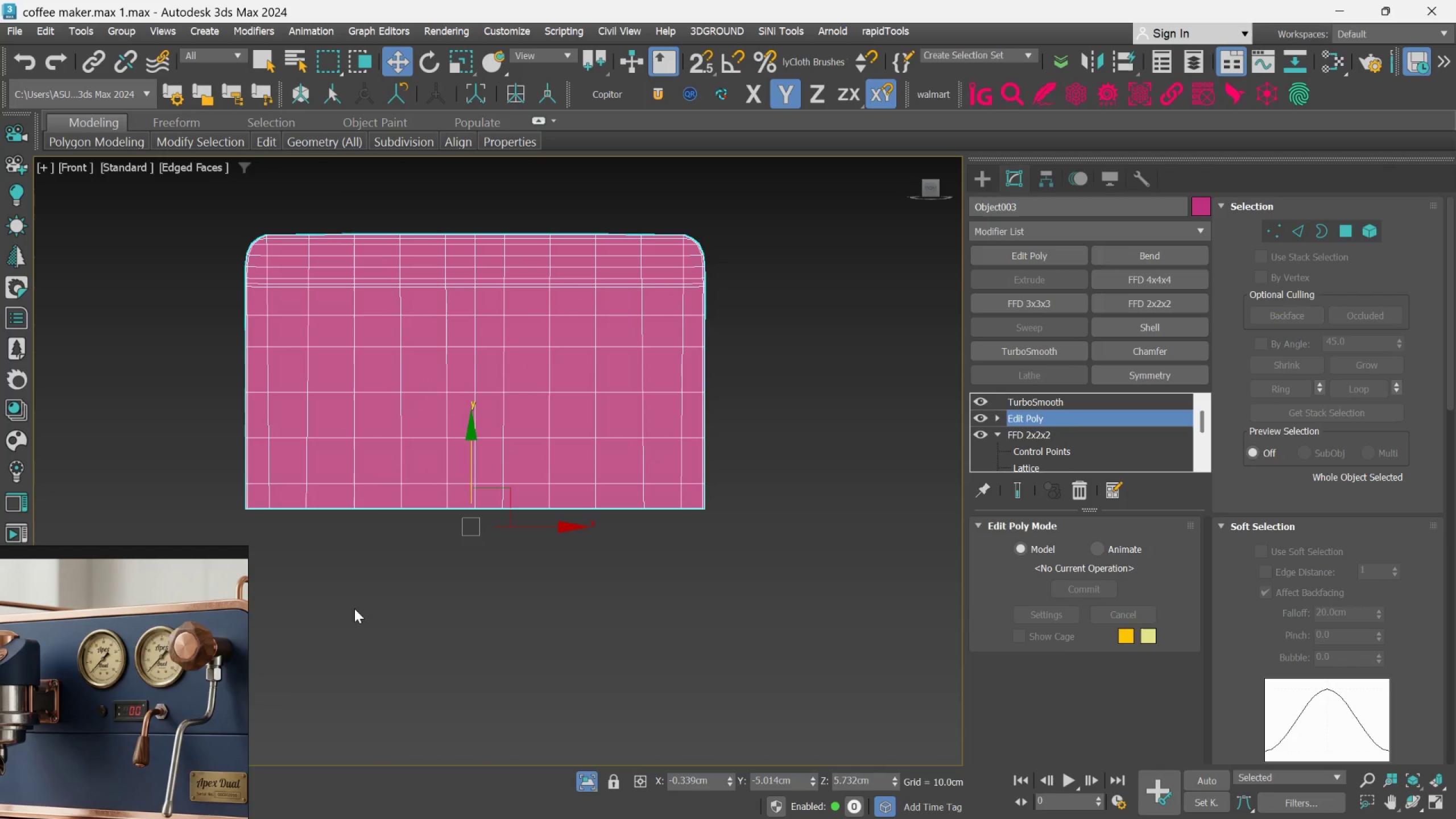 
scroll: coordinate [168, 685], scroll_direction: down, amount: 2.0
 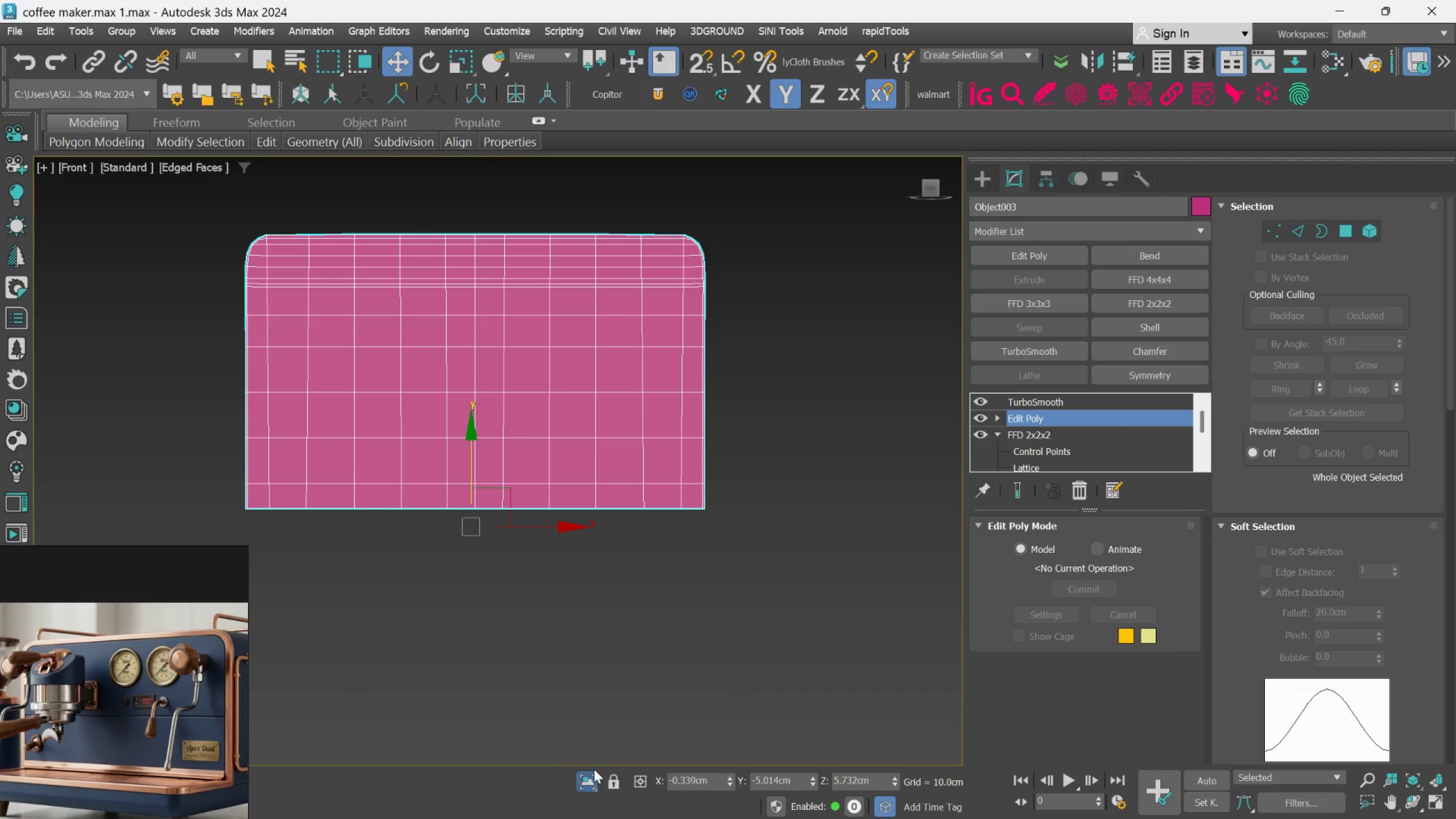 
left_click([590, 777])
 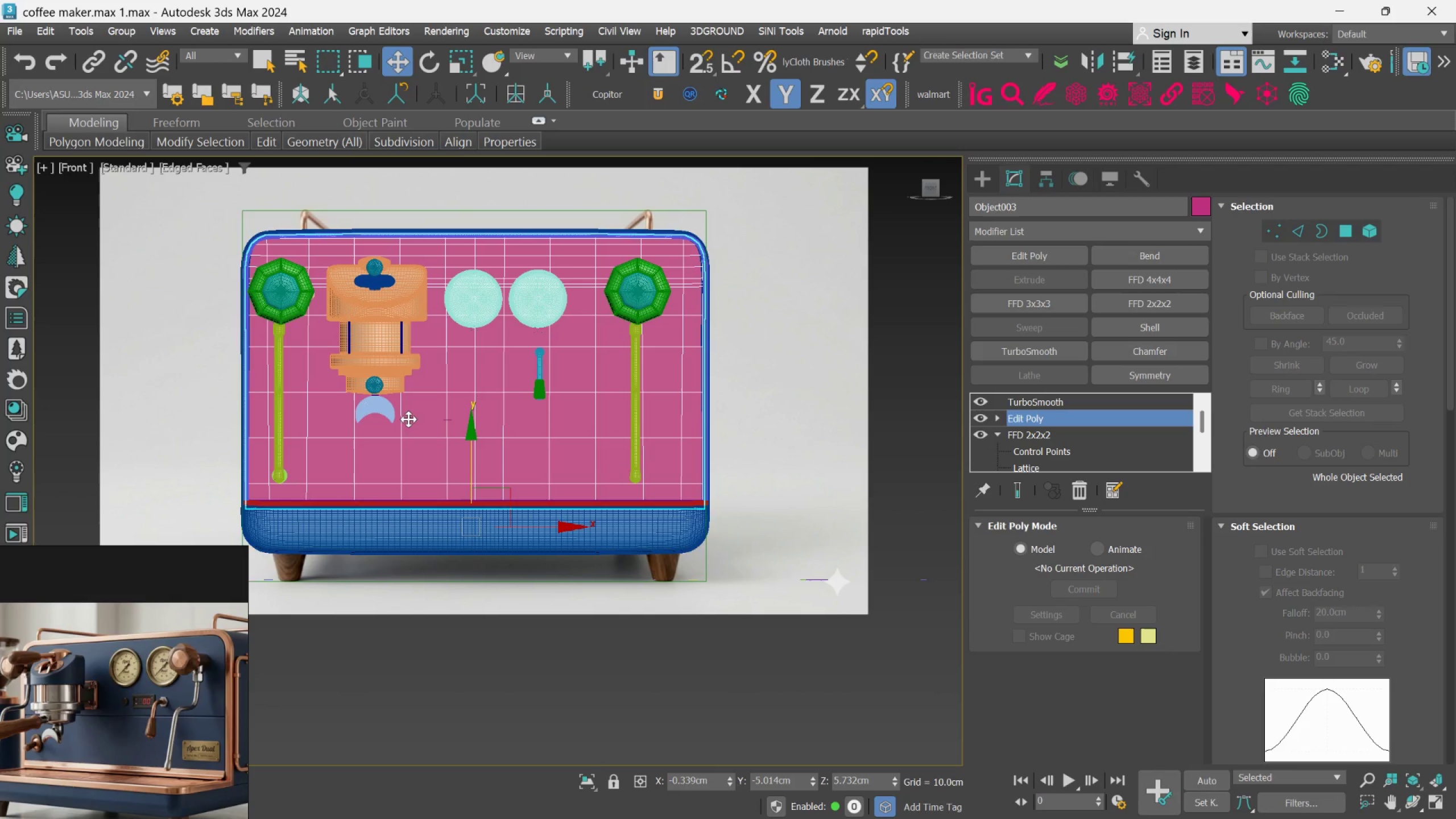 
left_click([1293, 233])
 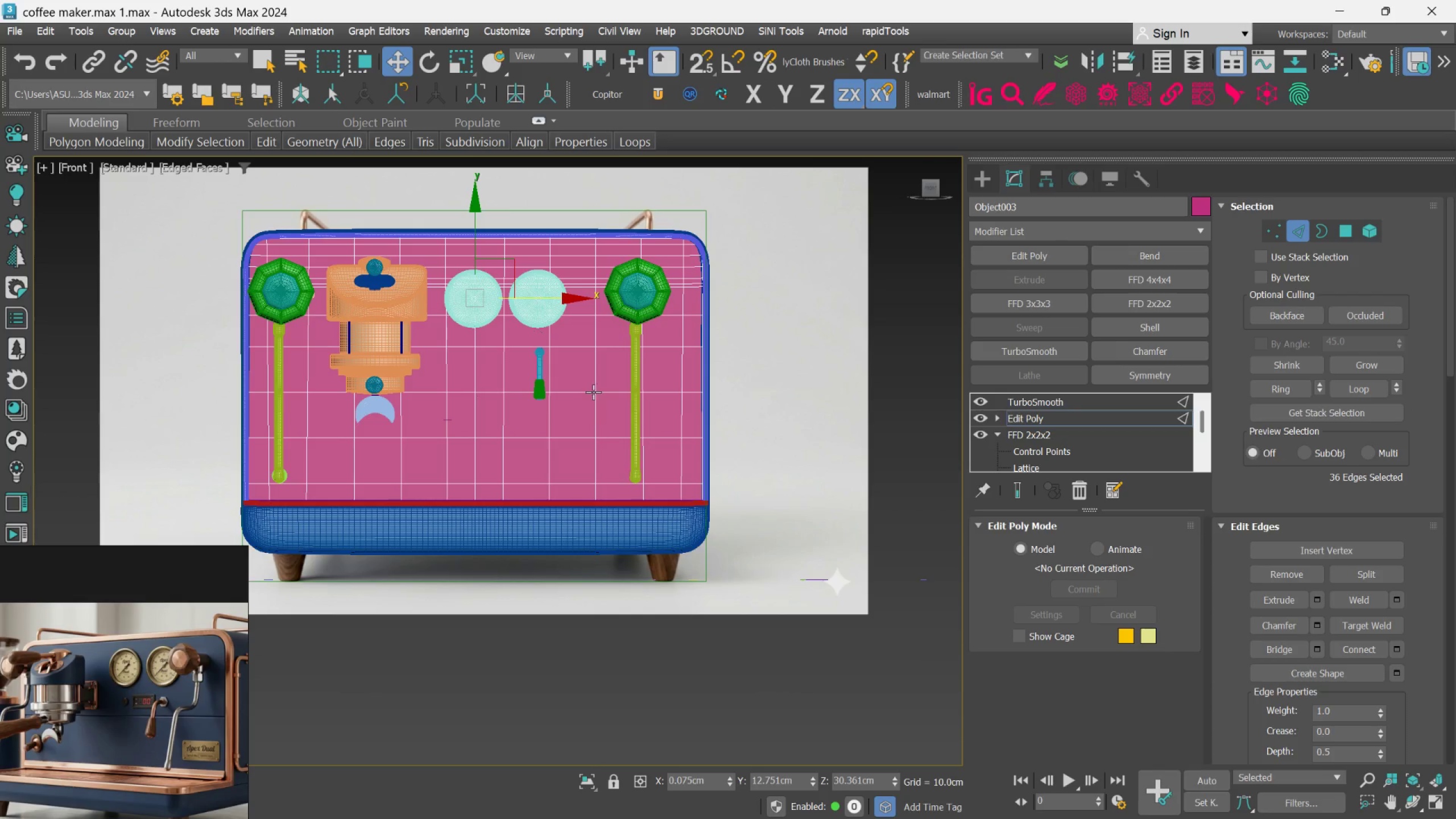 
double_click([591, 391])
 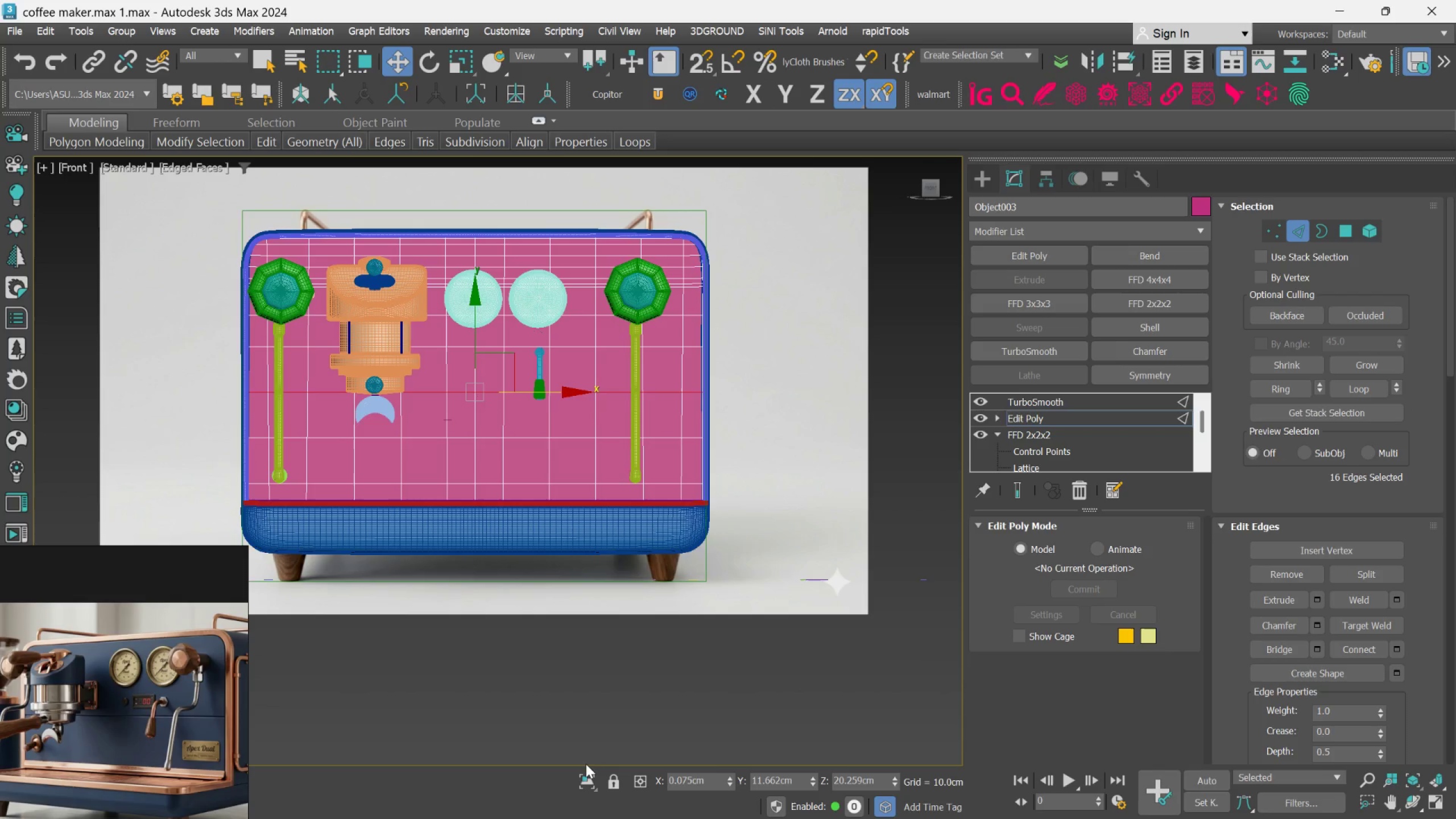 
left_click([587, 780])
 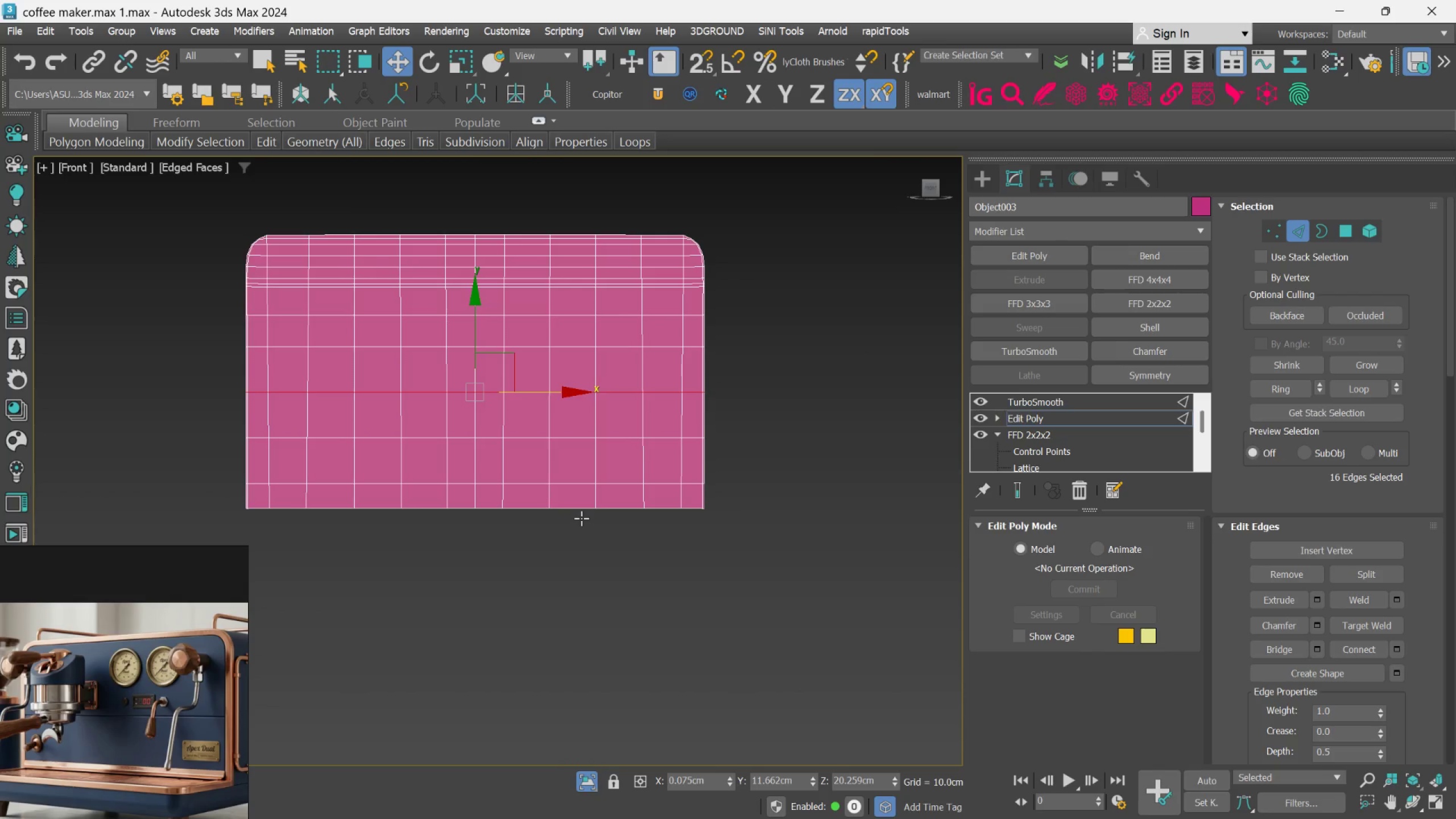 
hold_key(key=AltLeft, duration=0.8)
 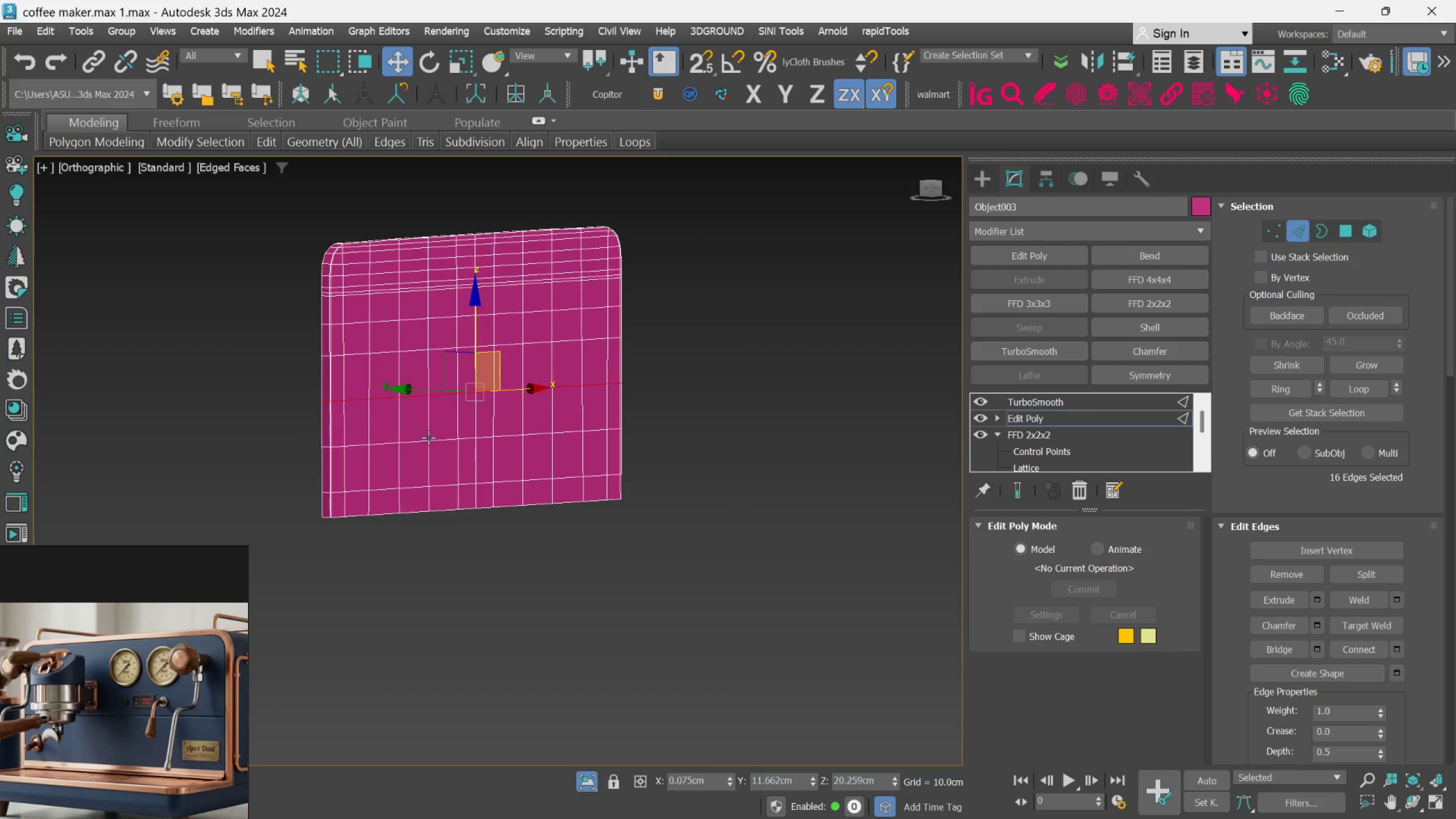 
scroll: coordinate [345, 356], scroll_direction: up, amount: 3.0
 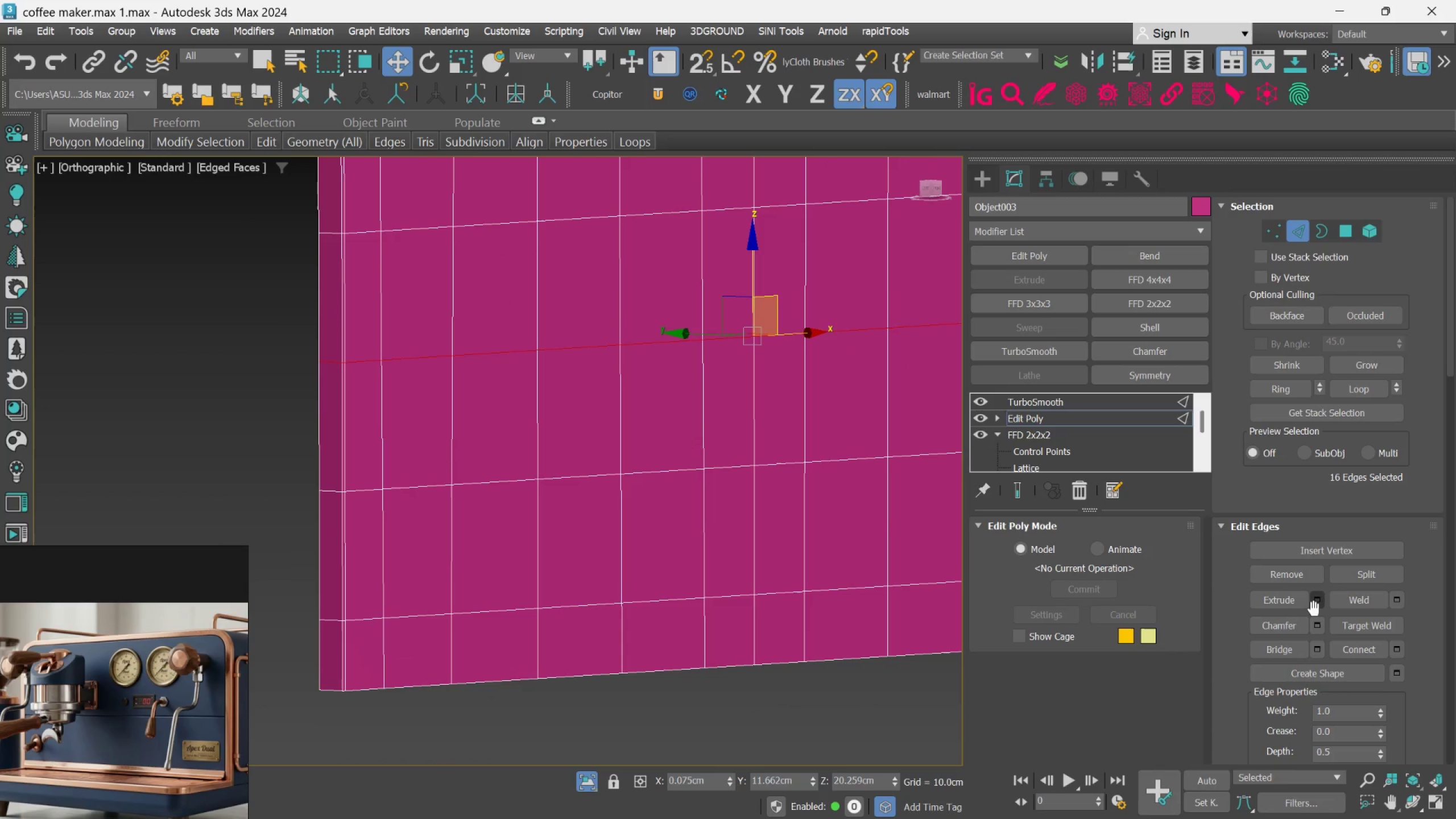 
left_click([1318, 627])
 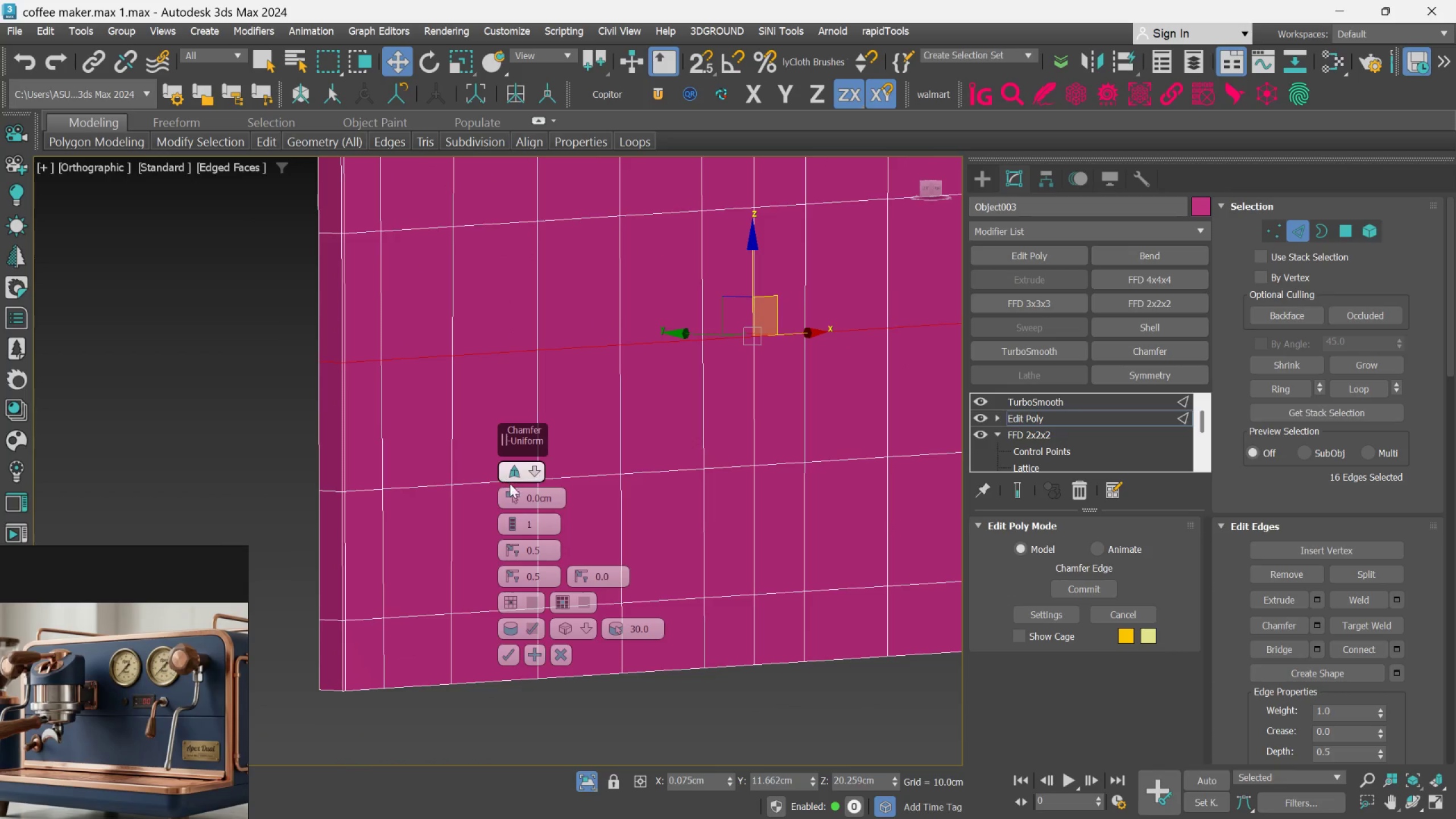 
left_click_drag(start_coordinate=[510, 492], to_coordinate=[506, 486])
 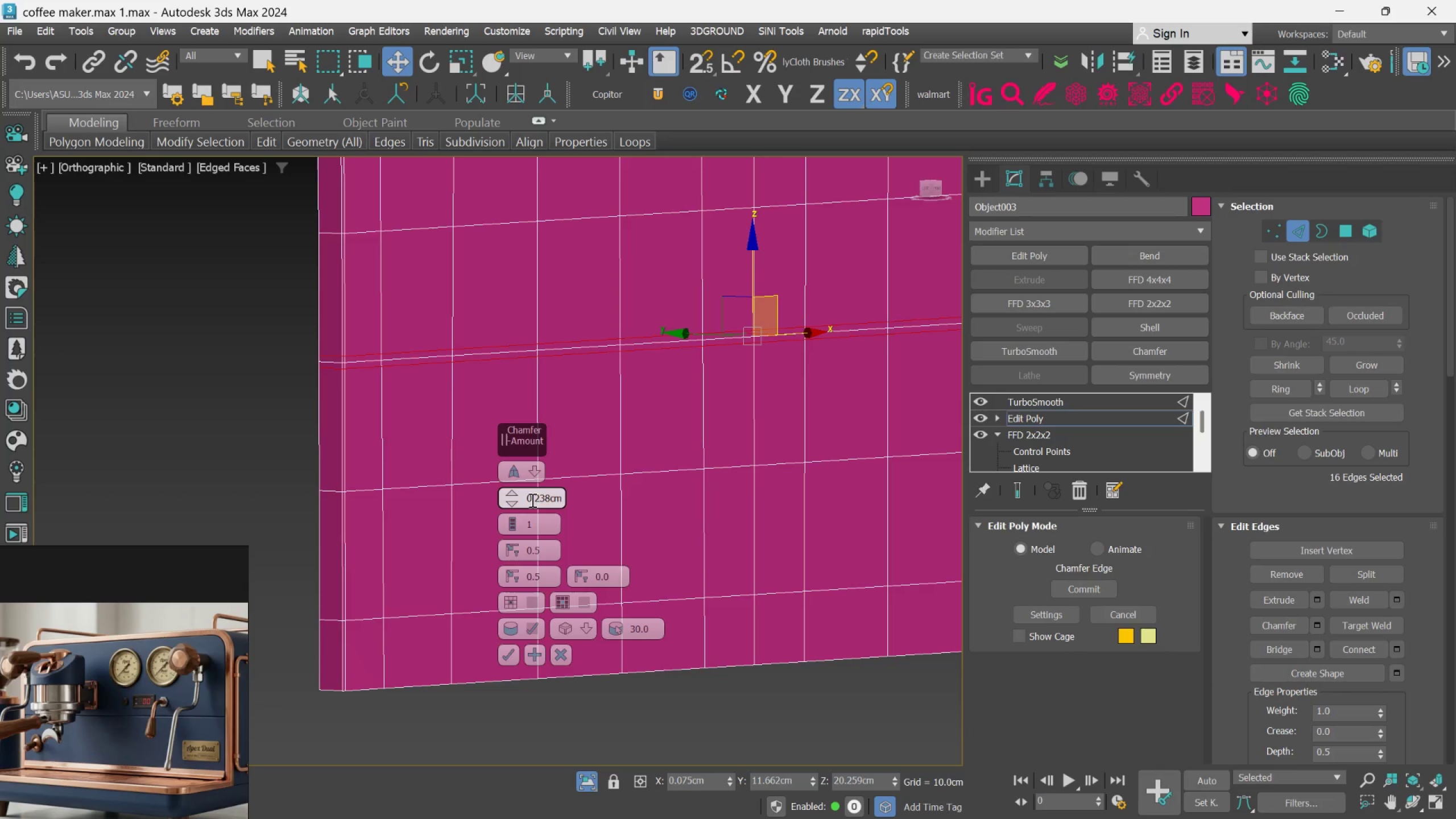 
double_click([531, 500])
 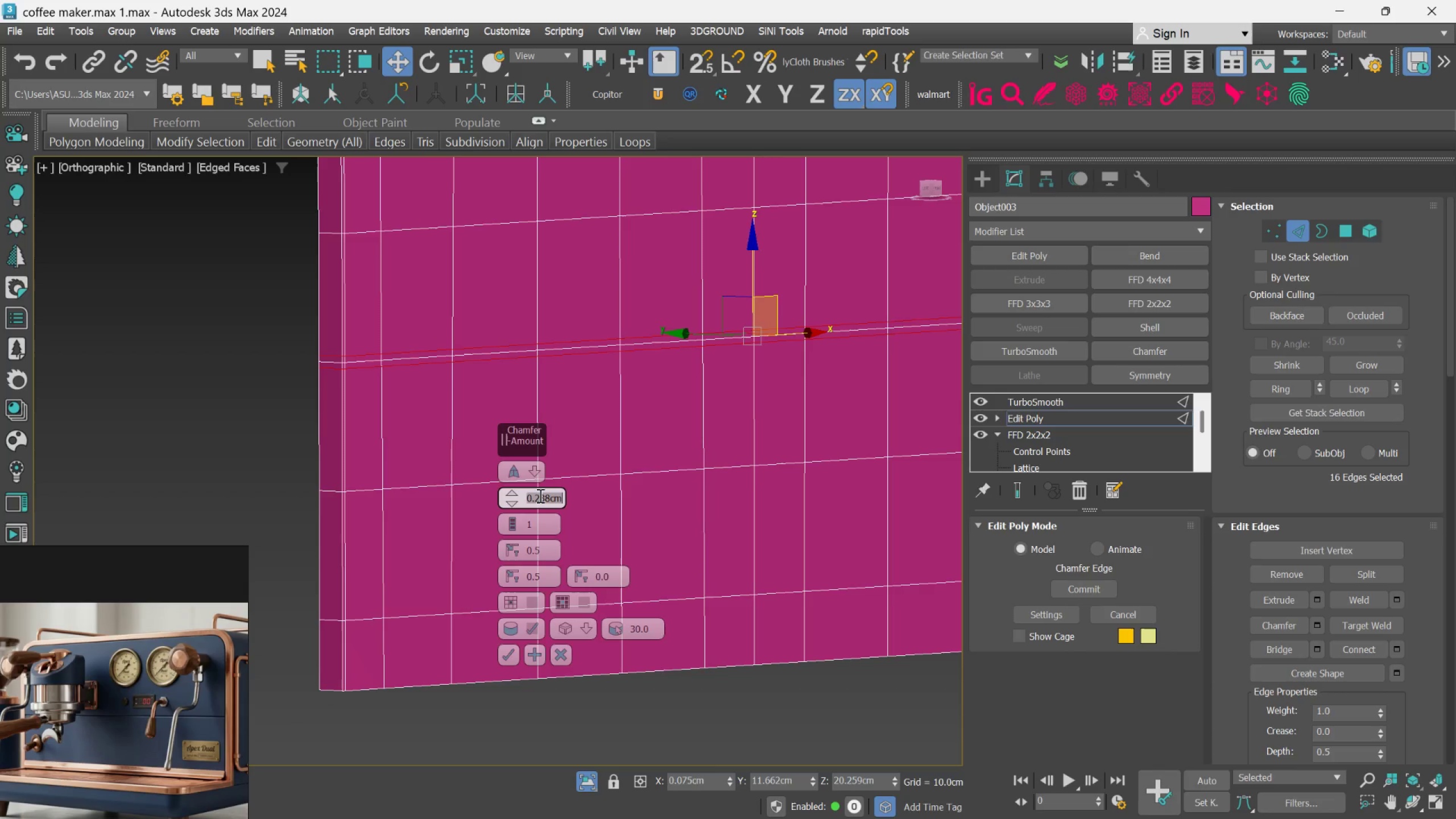 
type(.25)
 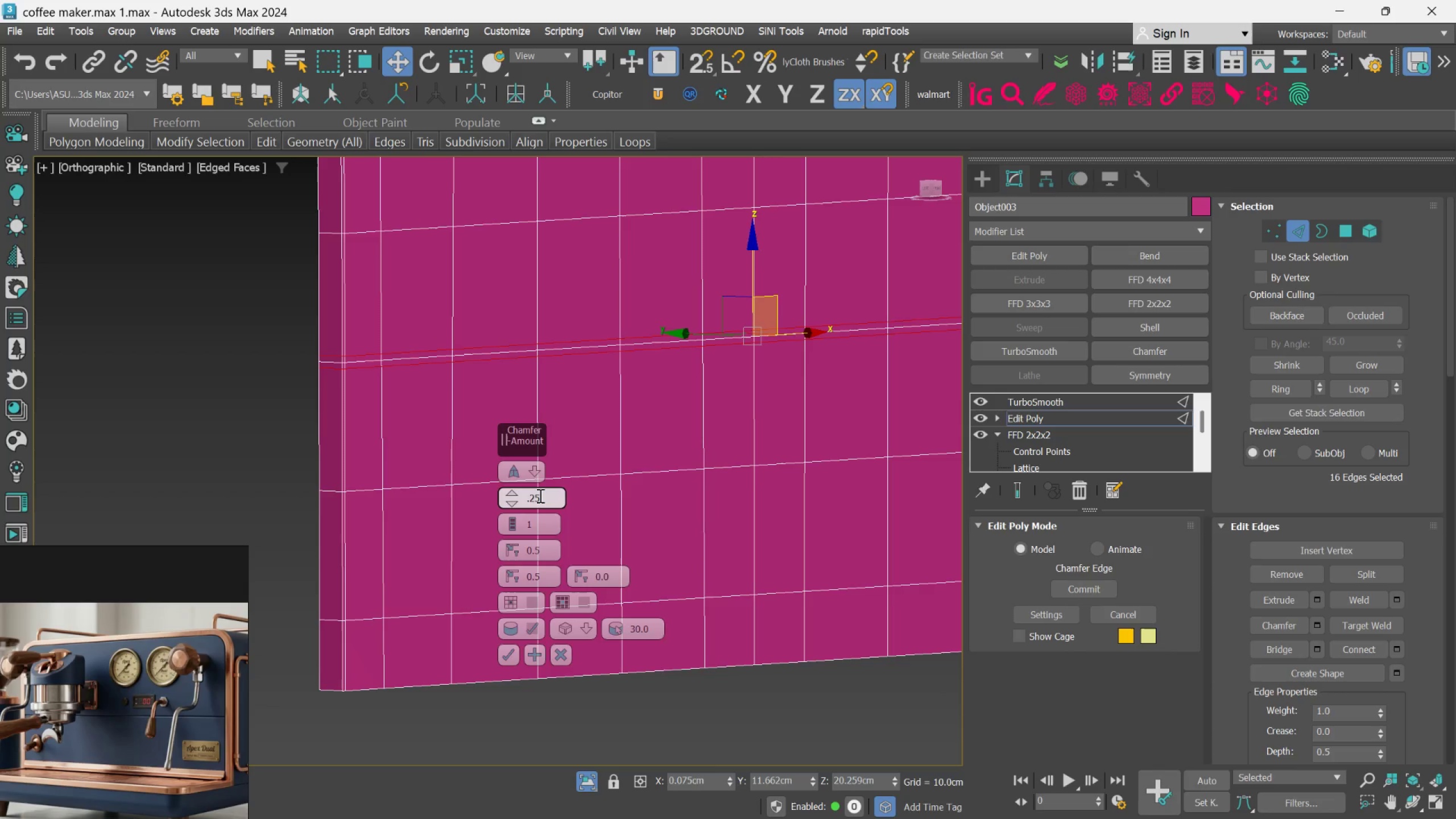 
key(Enter)
 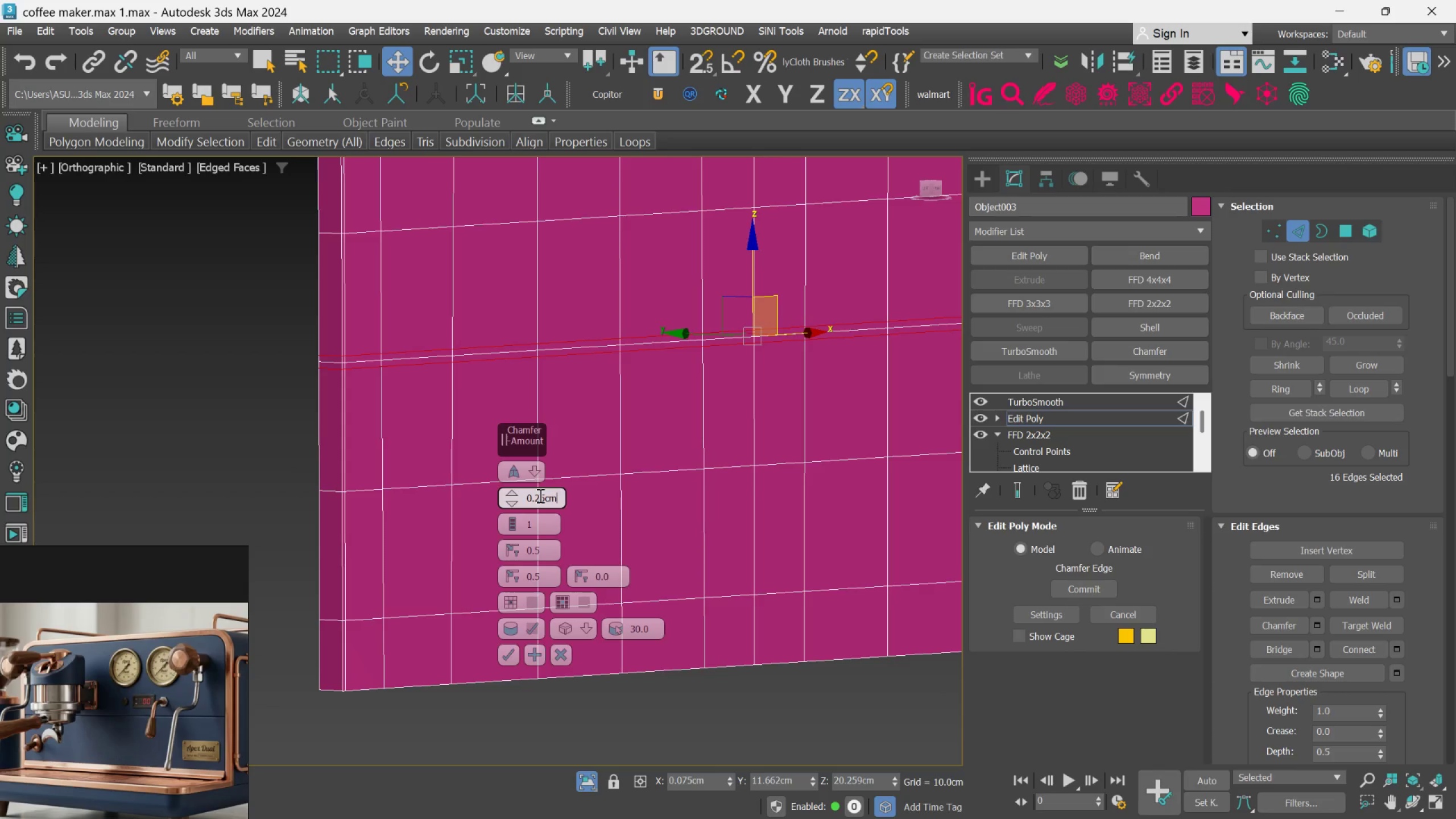 
key(Period)
 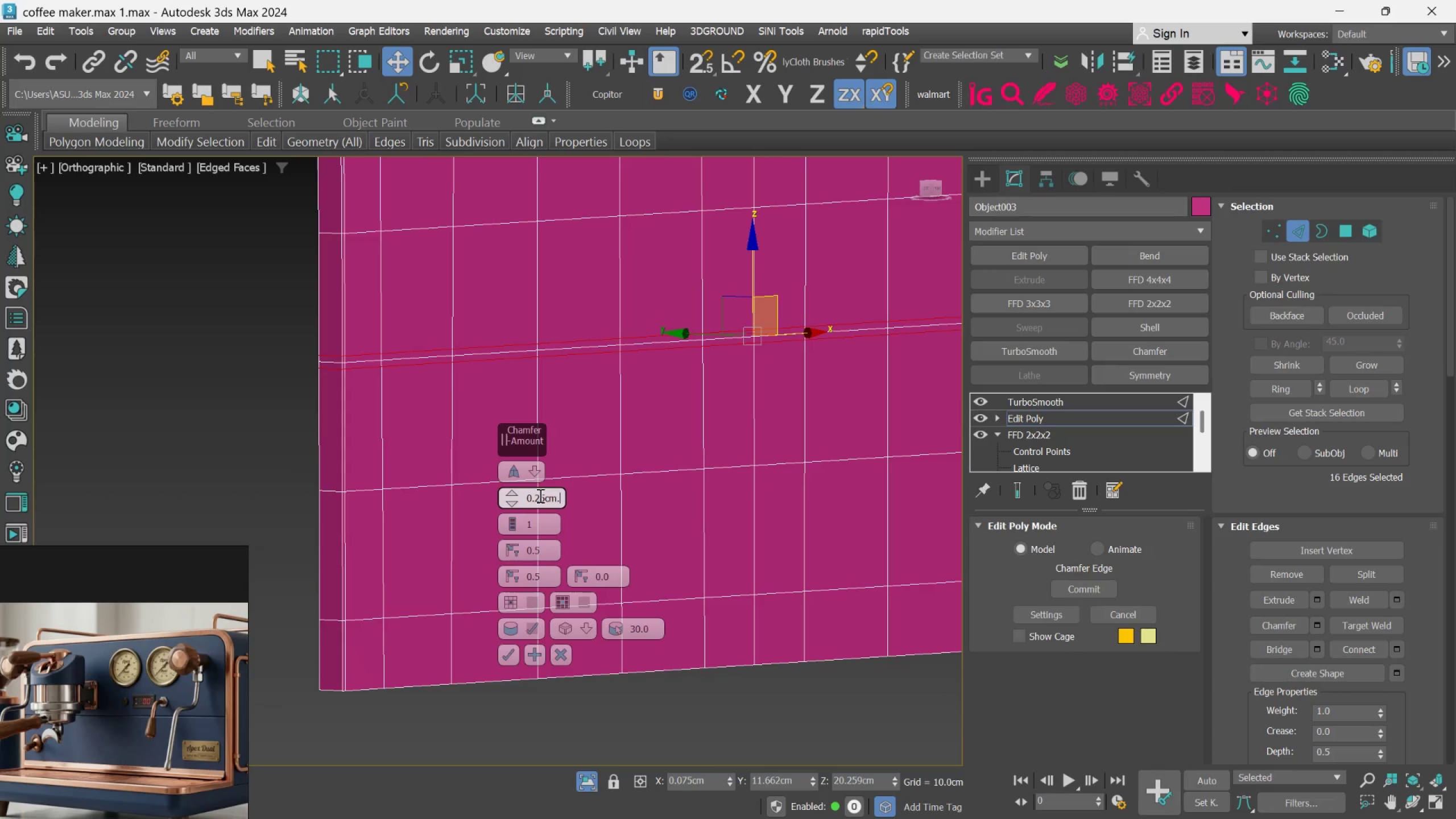 
key(3)
 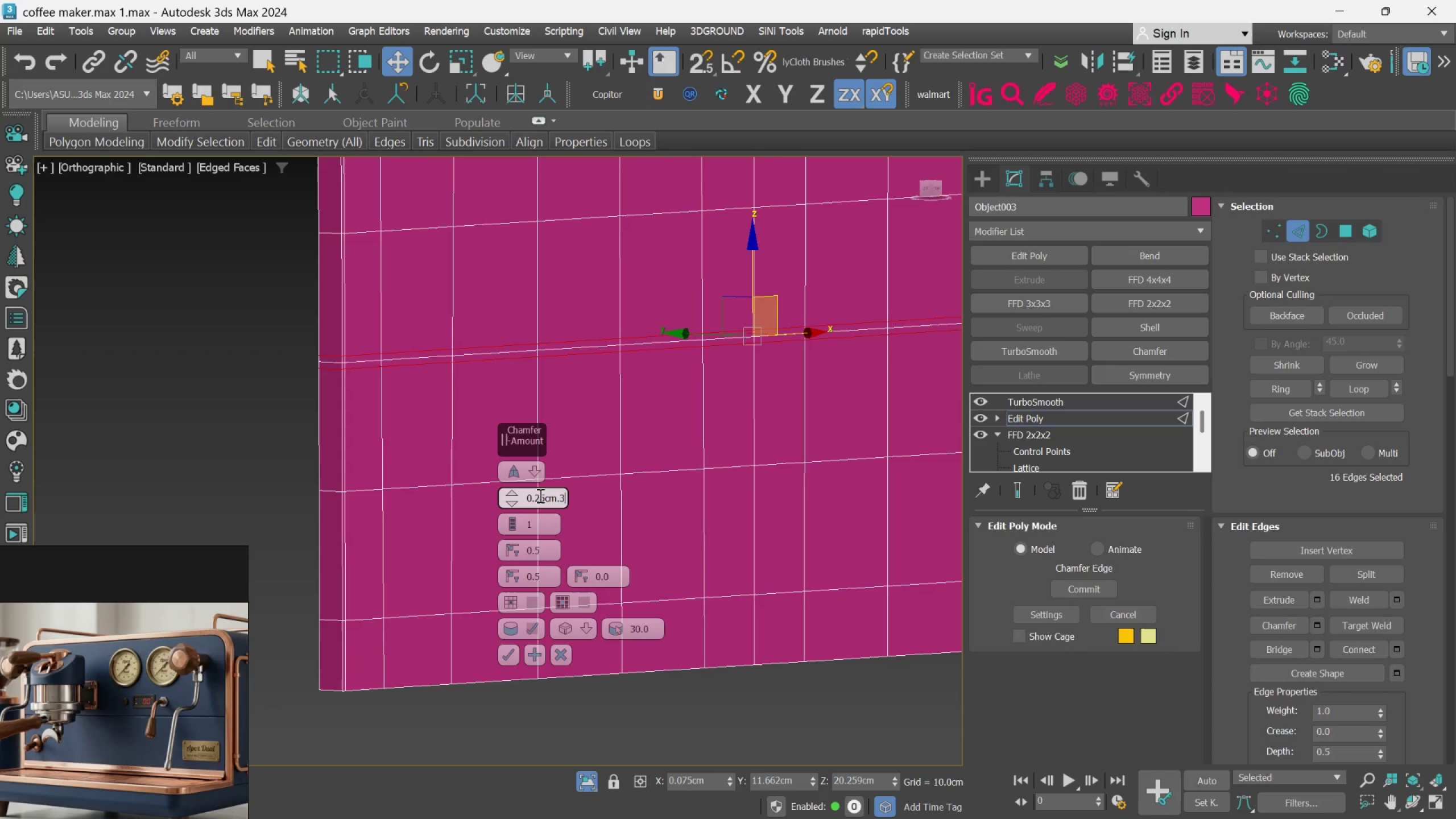 
key(Enter)
 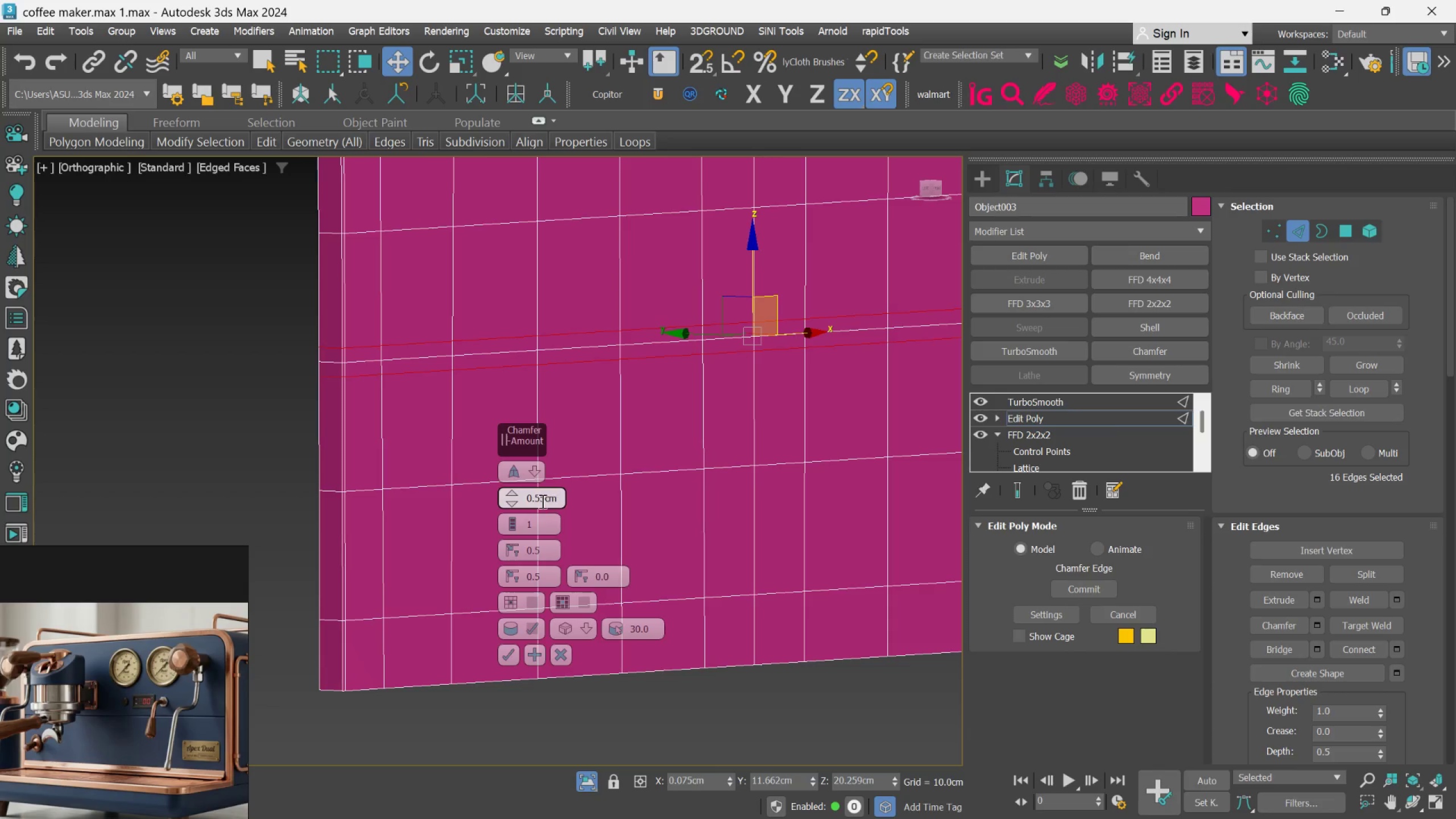 
double_click([542, 500])
 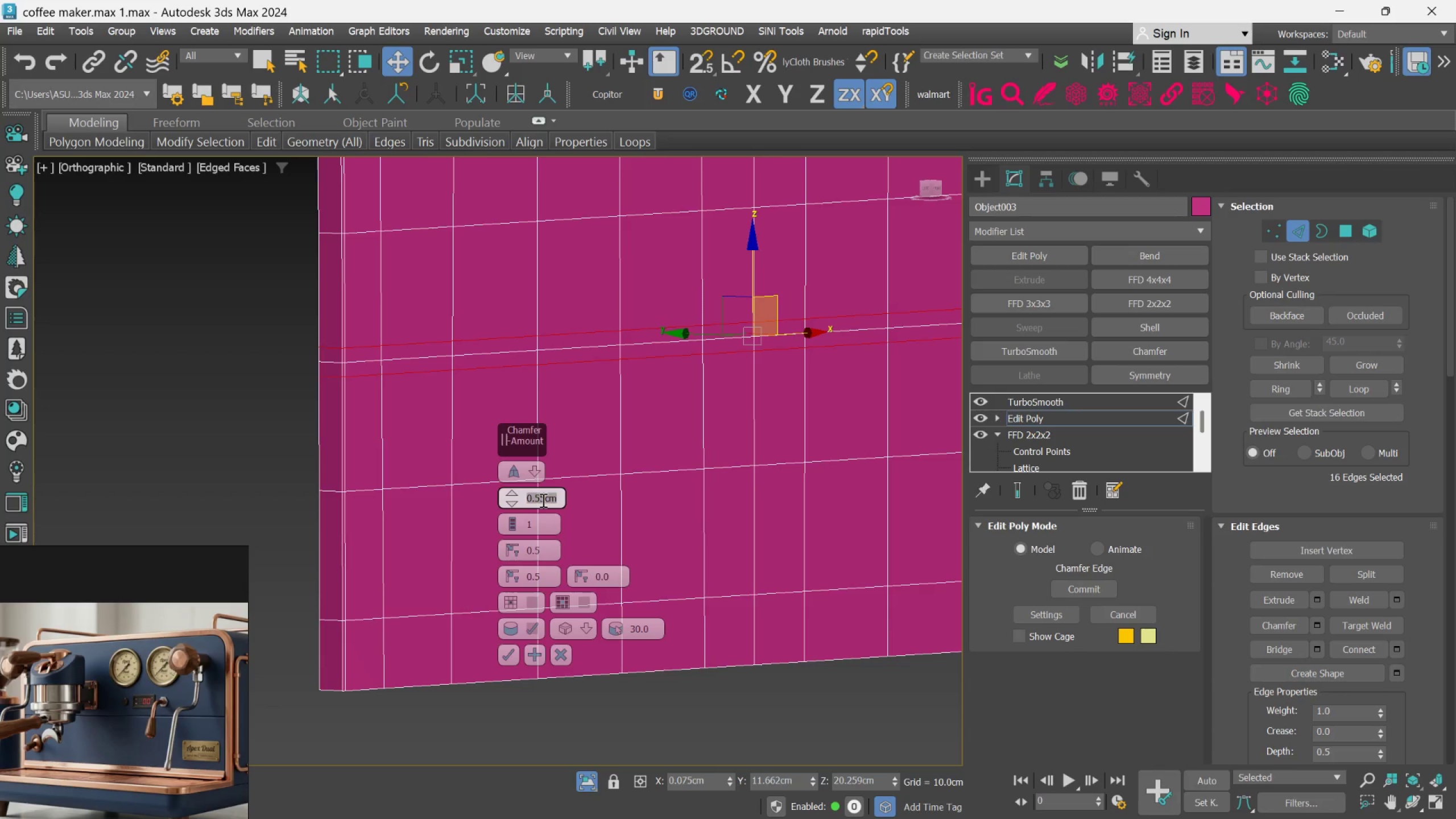 
key(Period)
 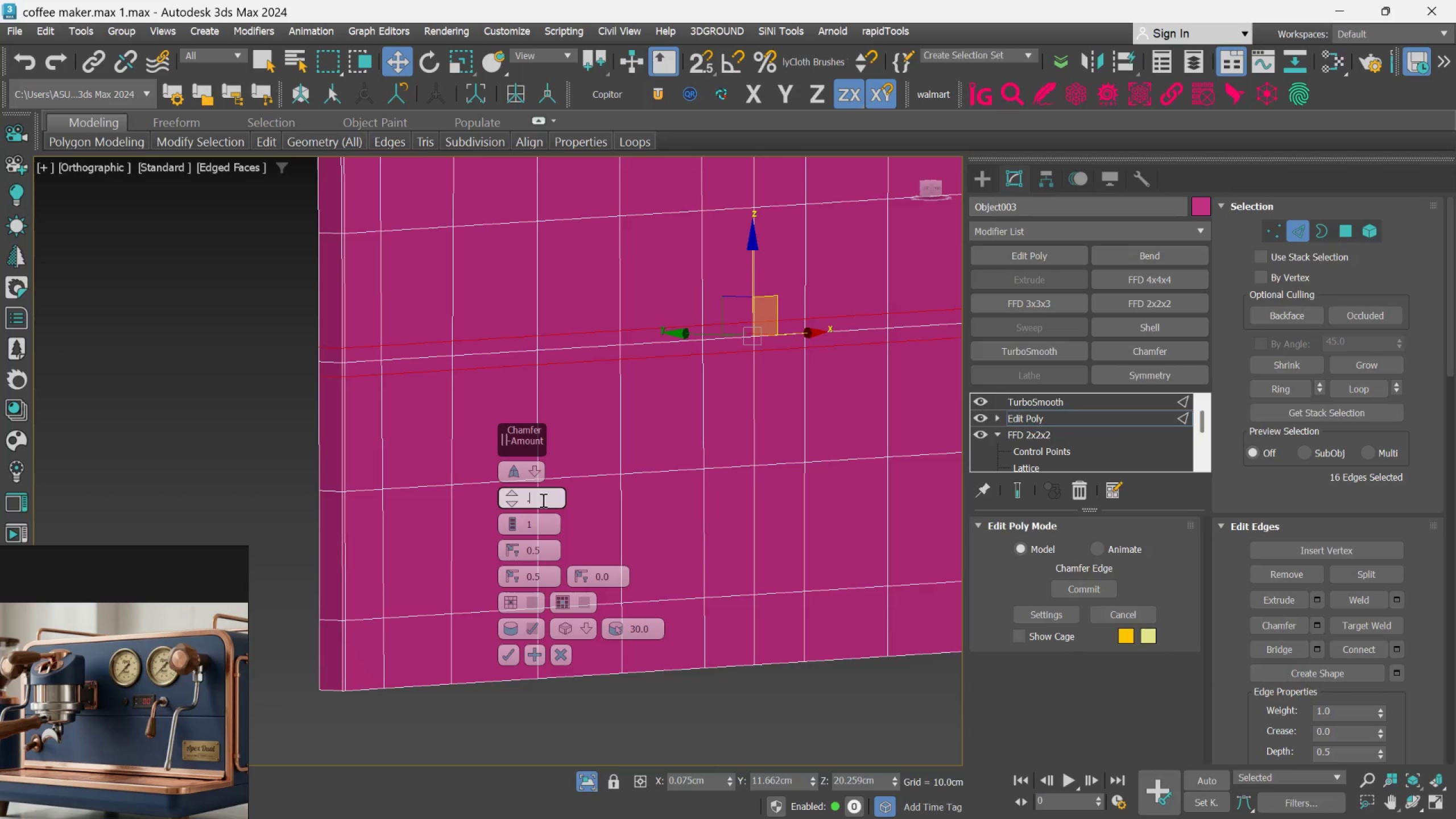 
key(3)
 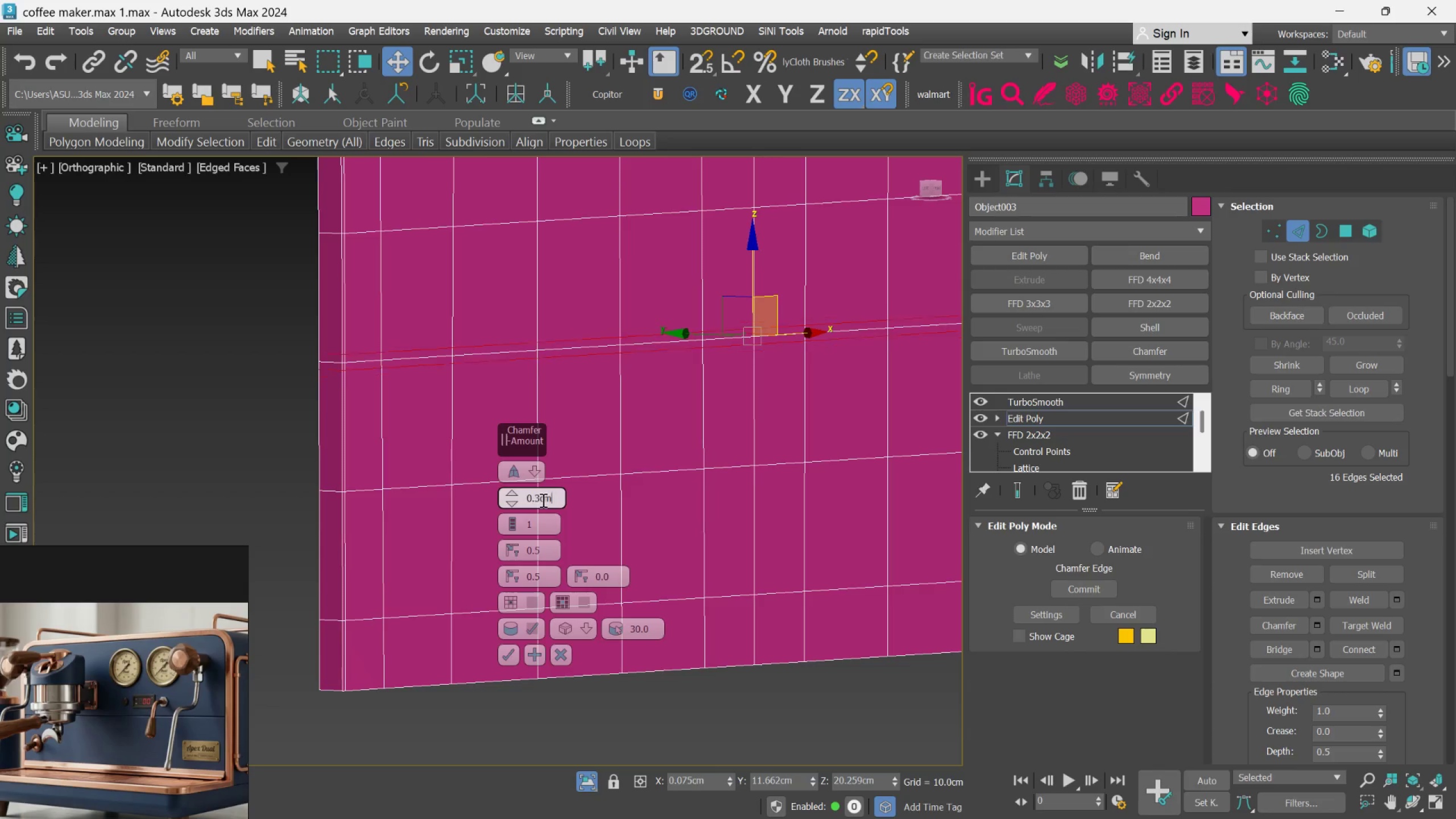 
key(Enter)
 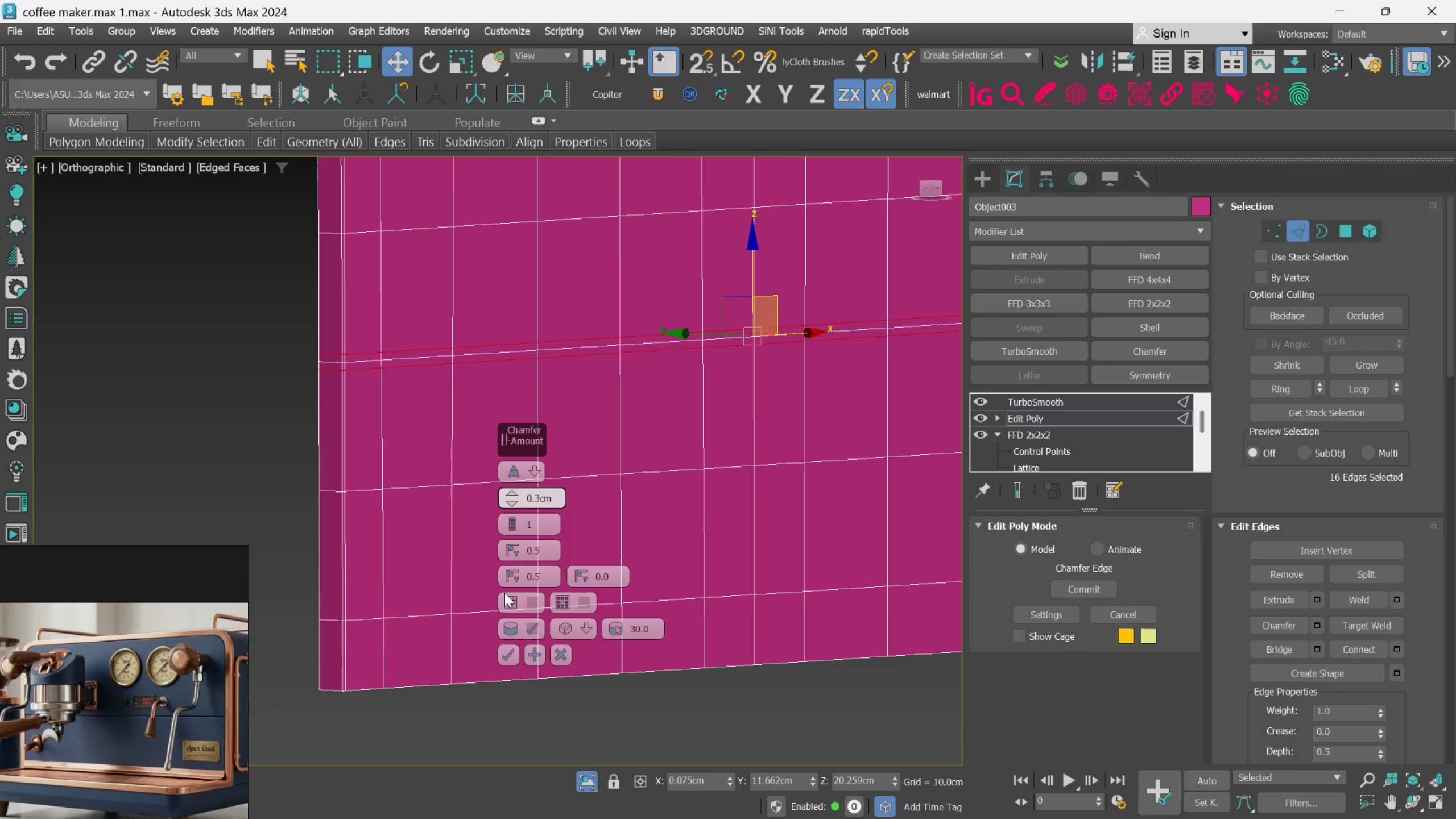 
left_click([512, 652])
 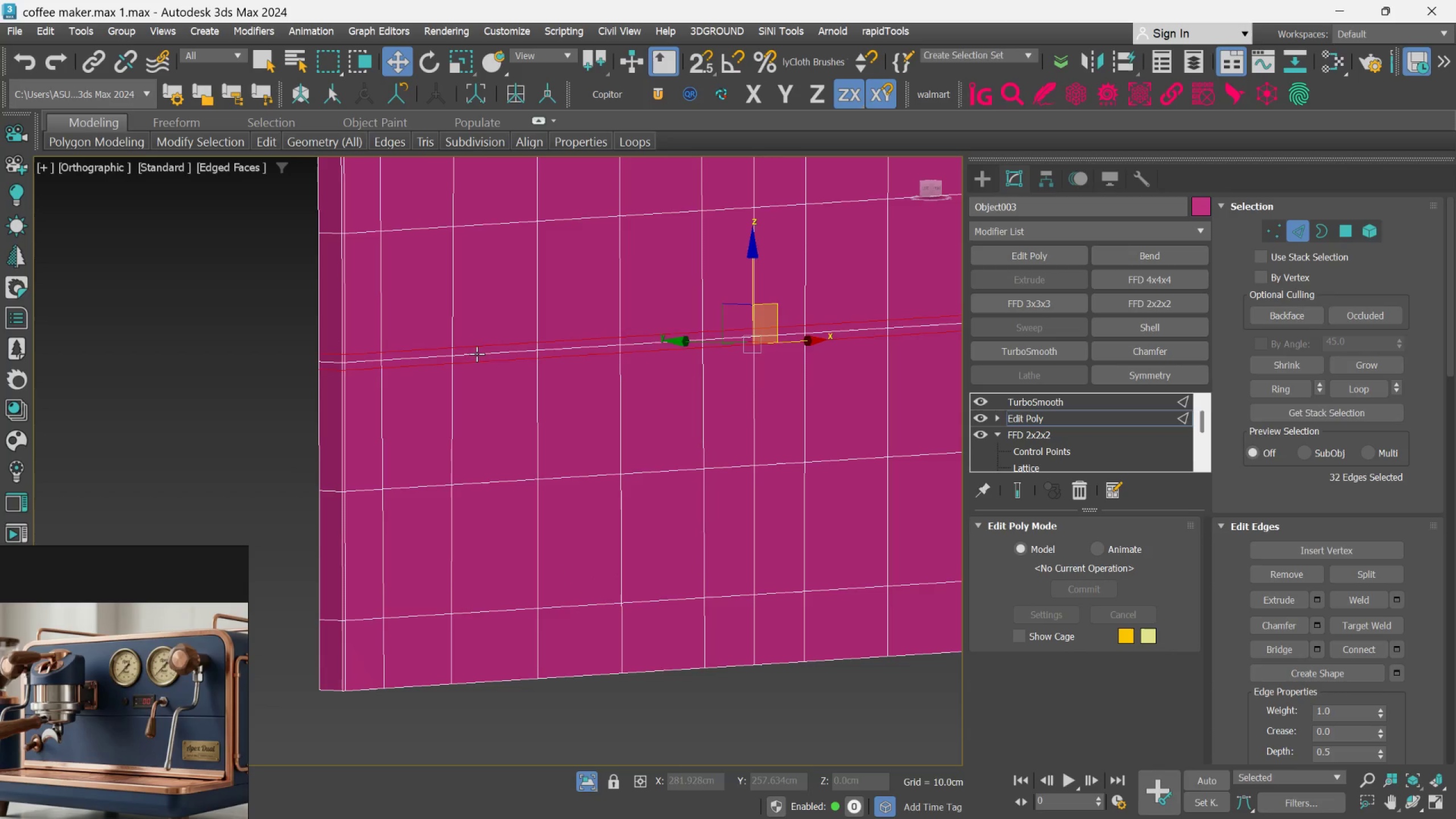 
double_click([477, 354])
 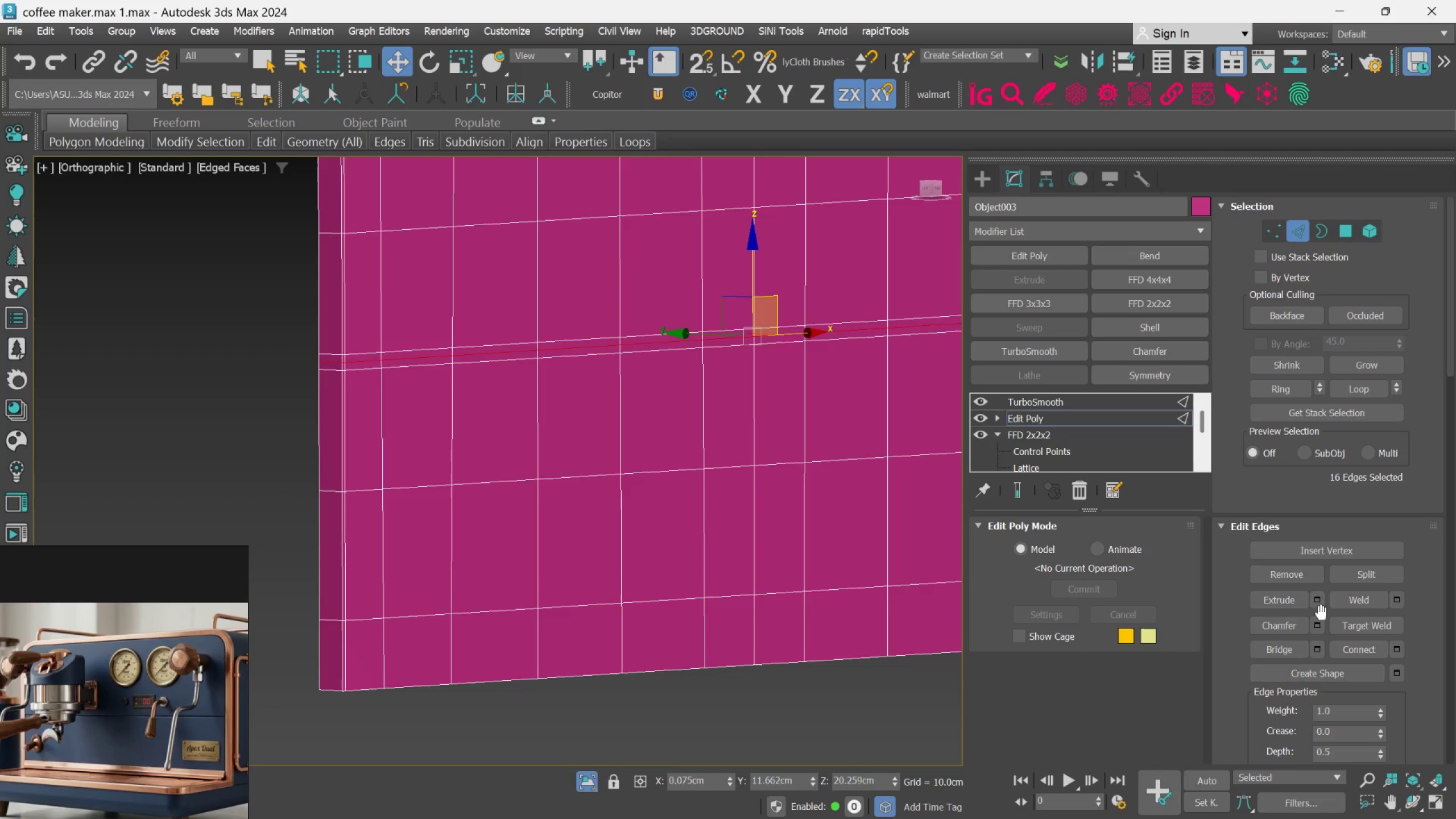 
left_click([1321, 605])
 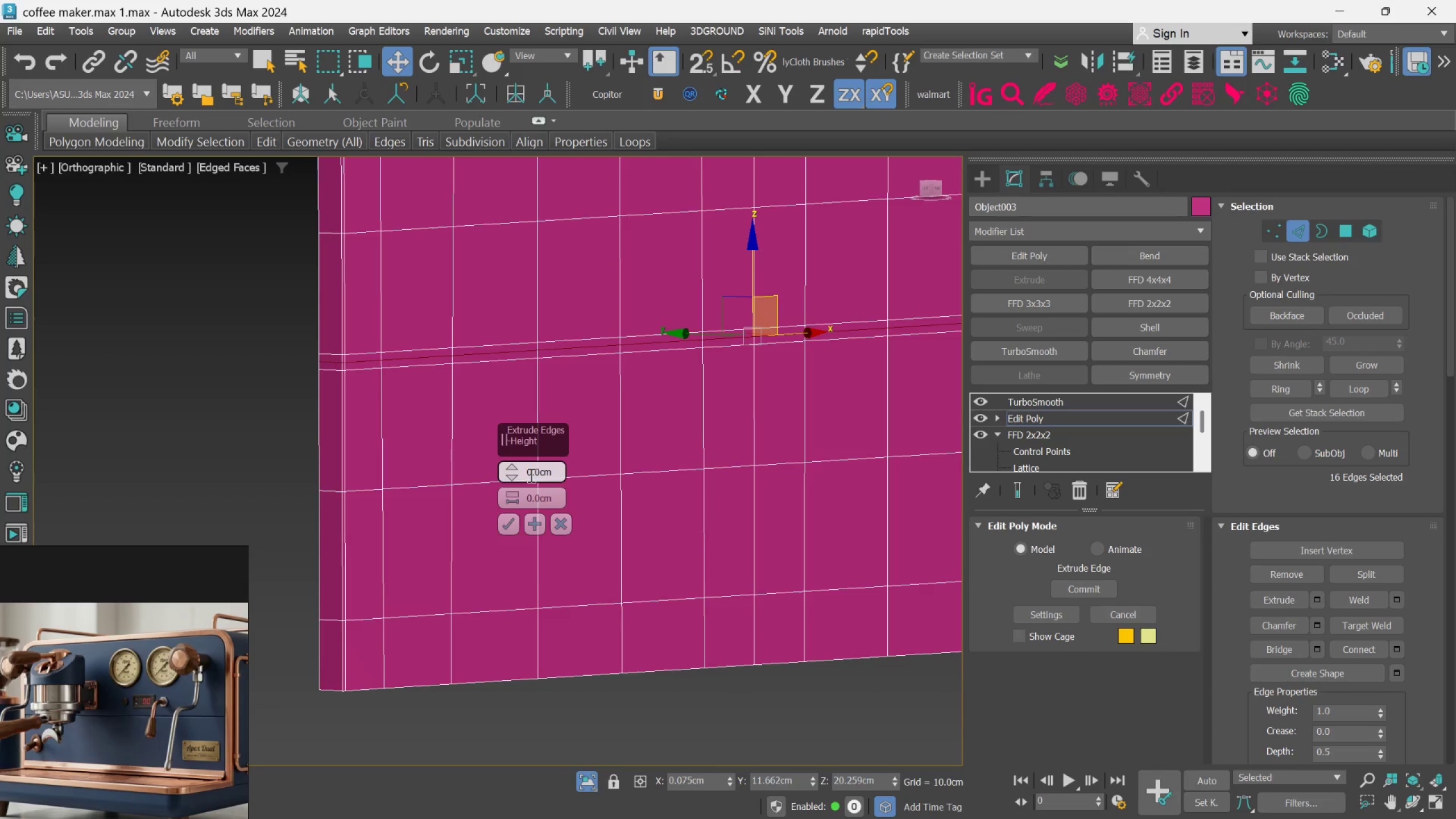 
left_click([526, 473])
 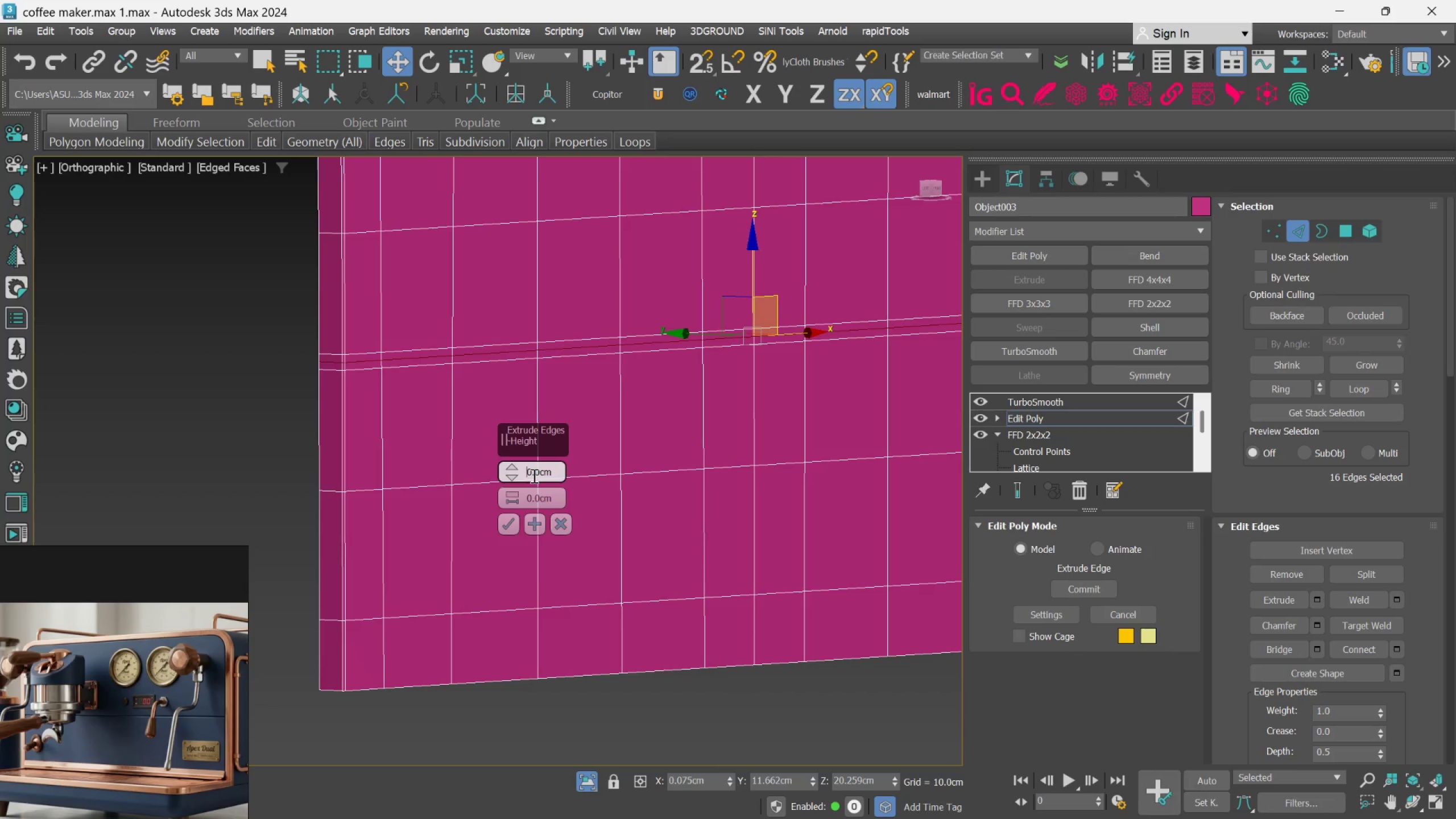 
key(Minus)
 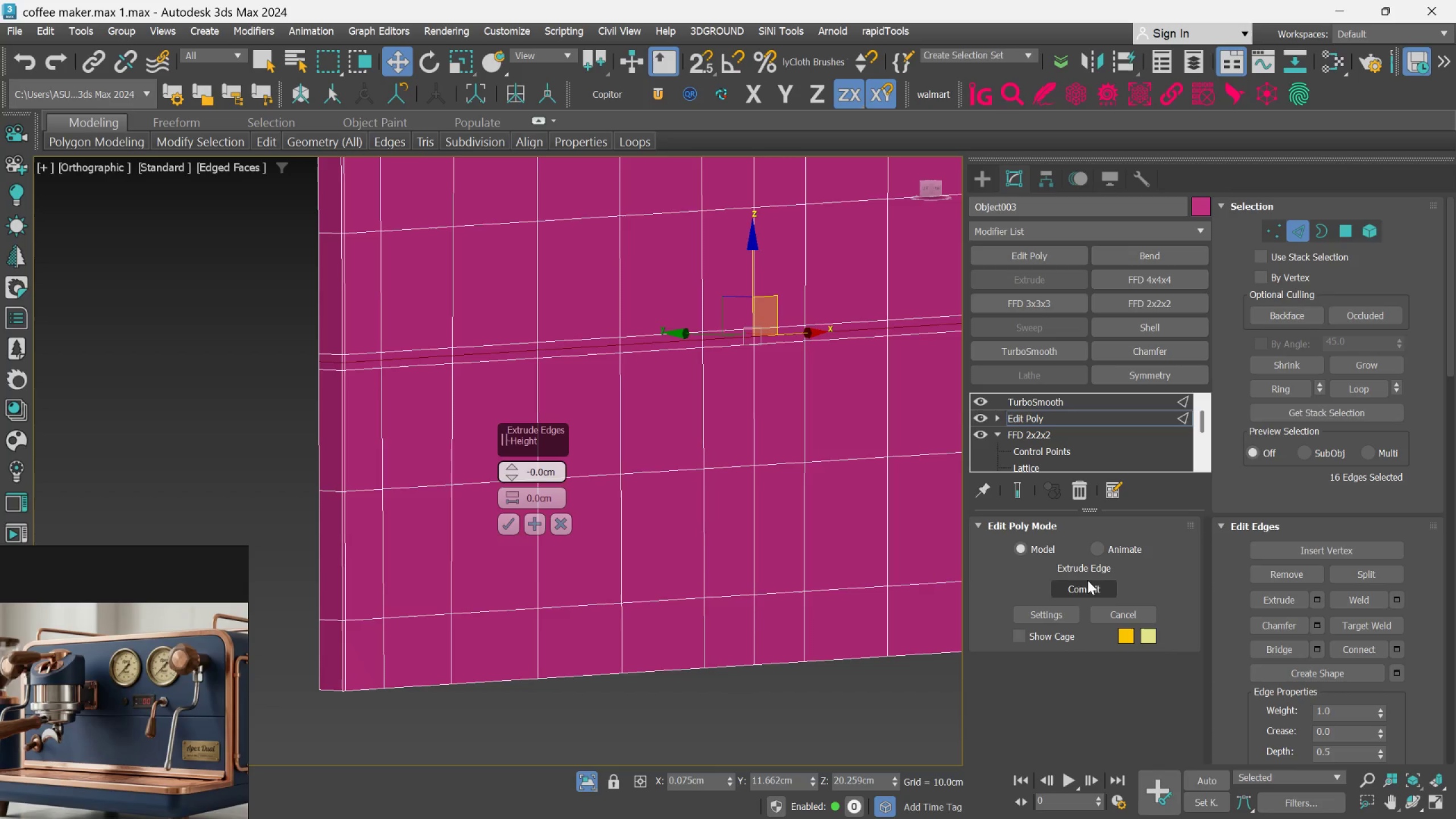 
left_click([1021, 486])
 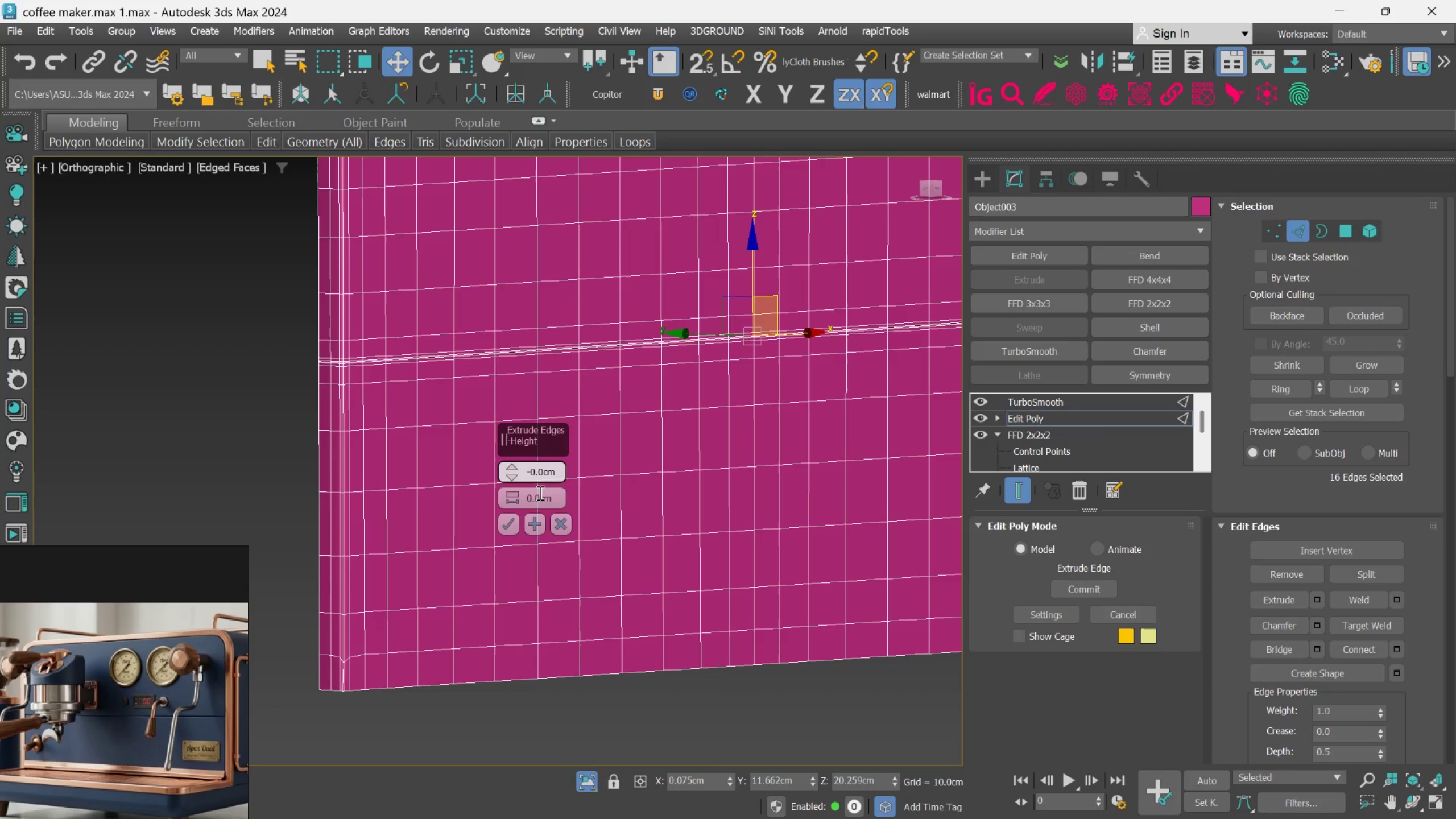 
key(5)
 